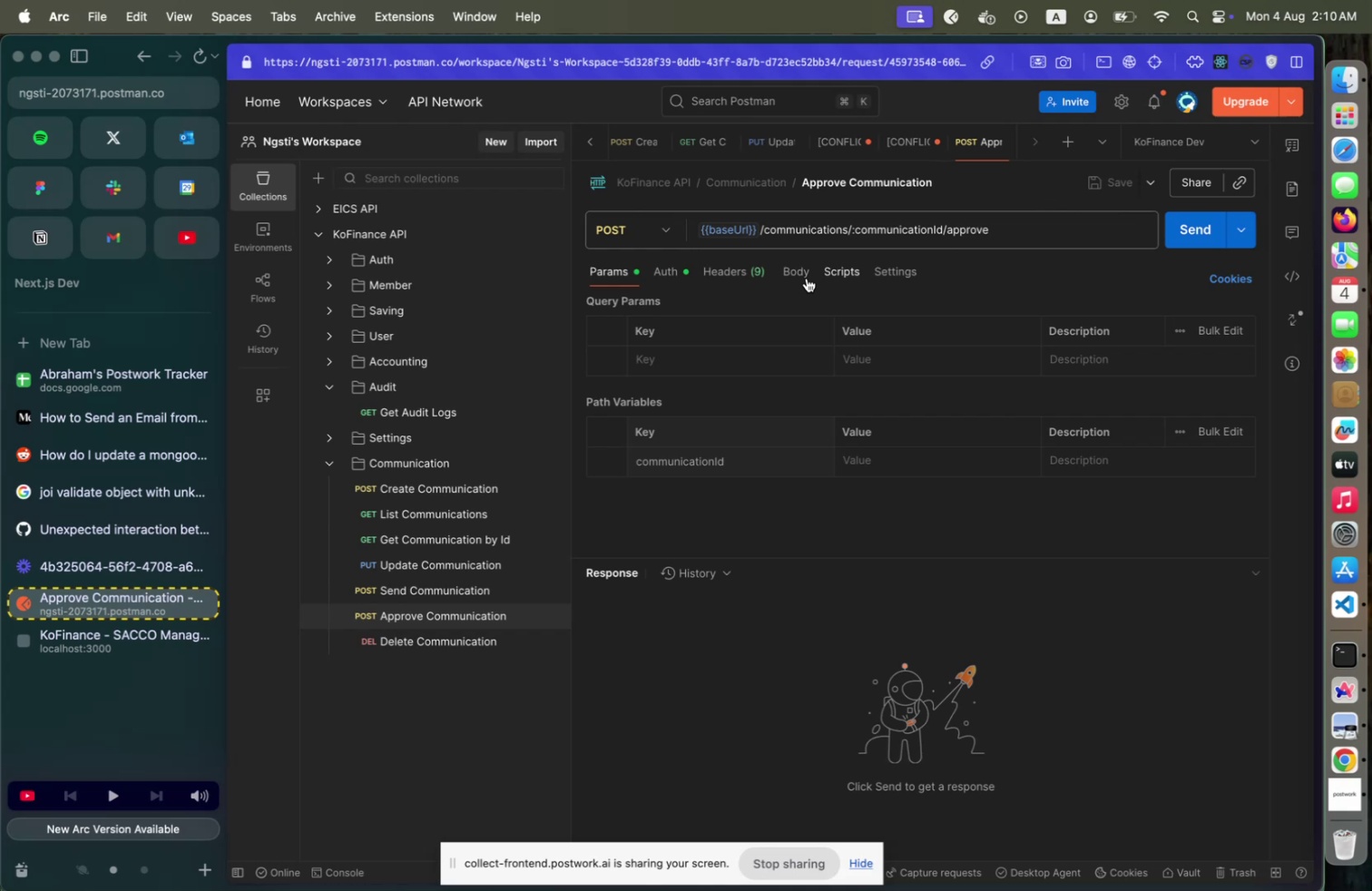 
wait(6.63)
 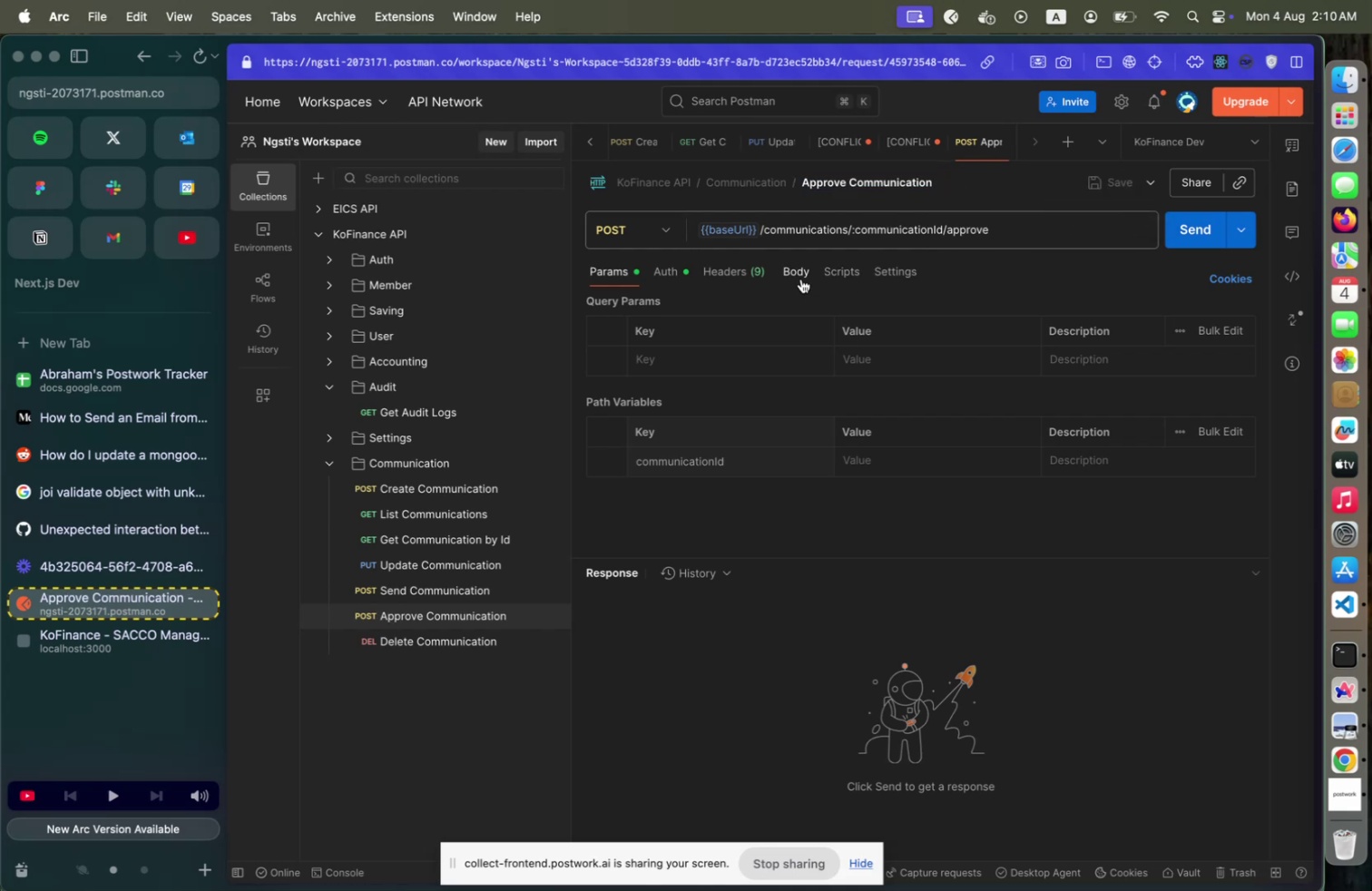 
left_click([559, 614])
 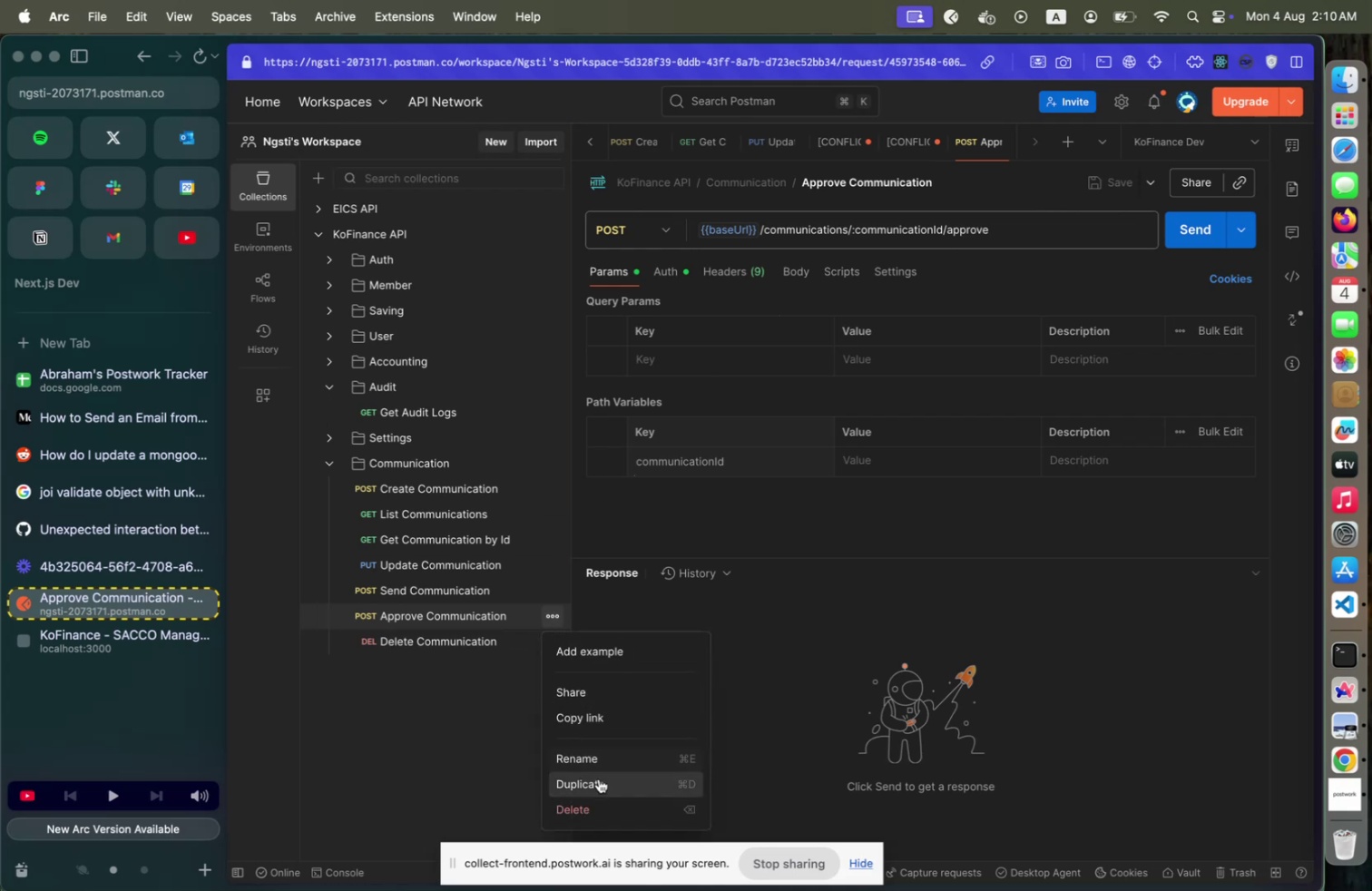 
left_click([599, 778])
 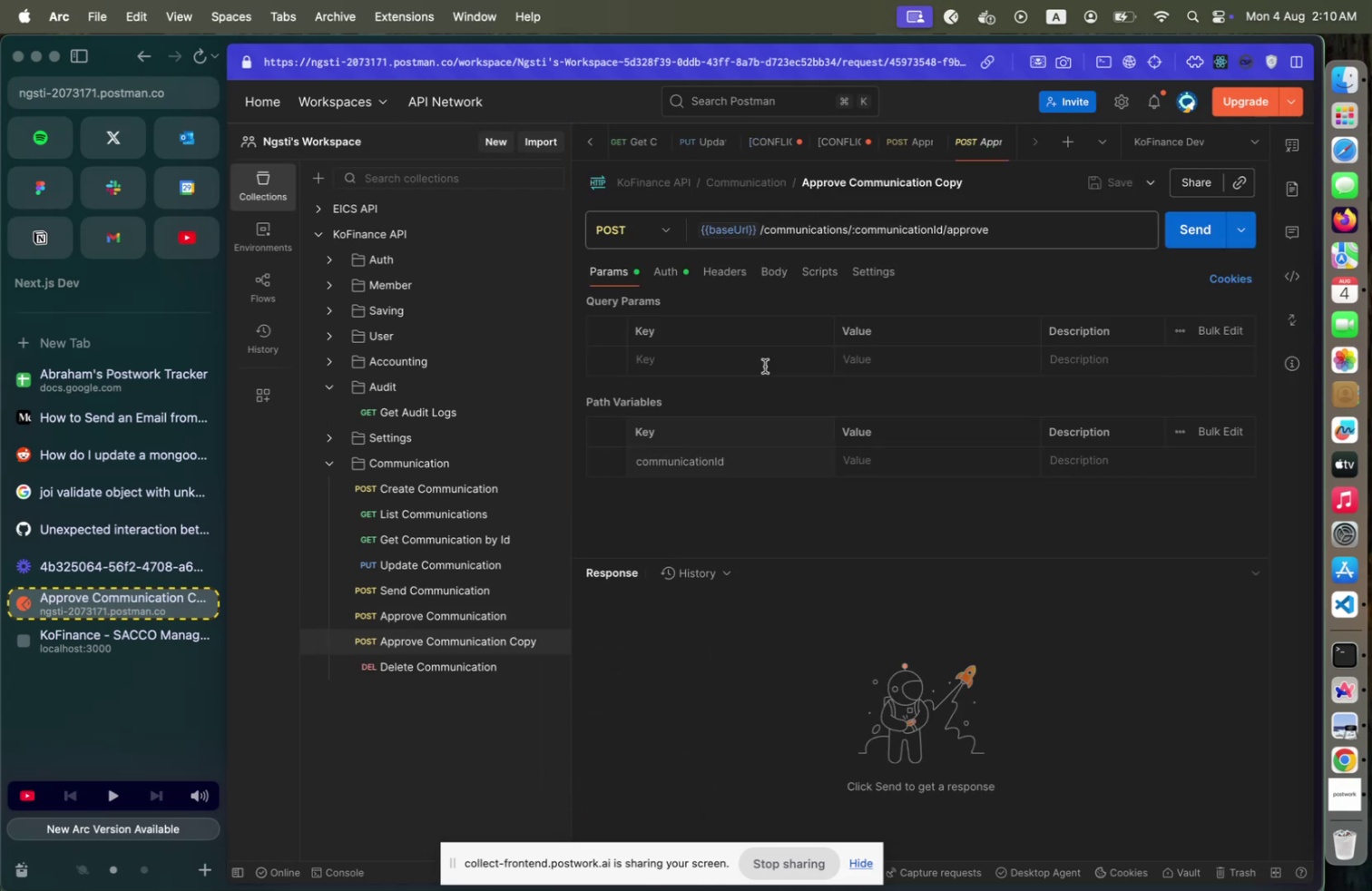 
left_click([771, 275])
 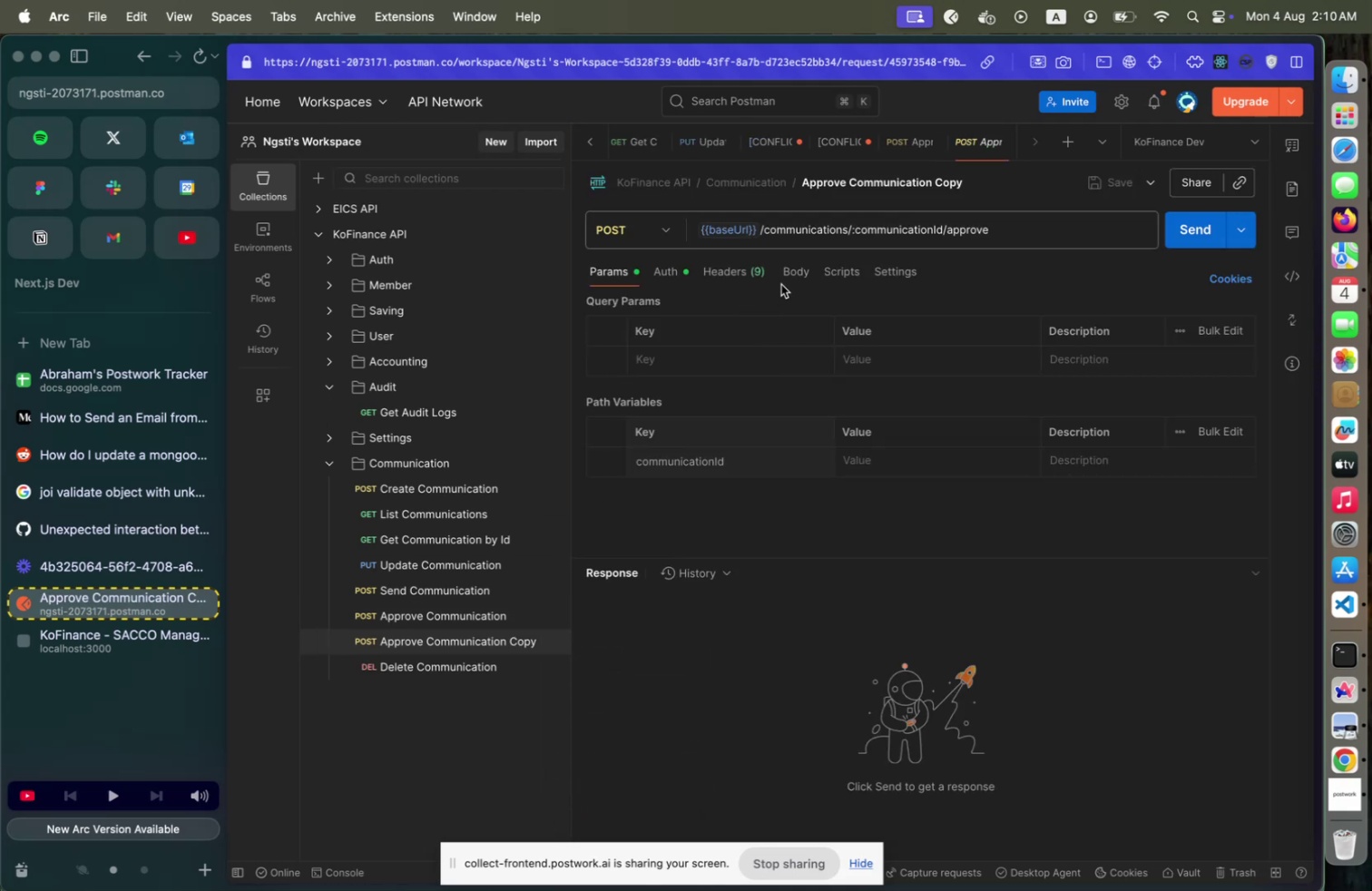 
left_click([797, 272])
 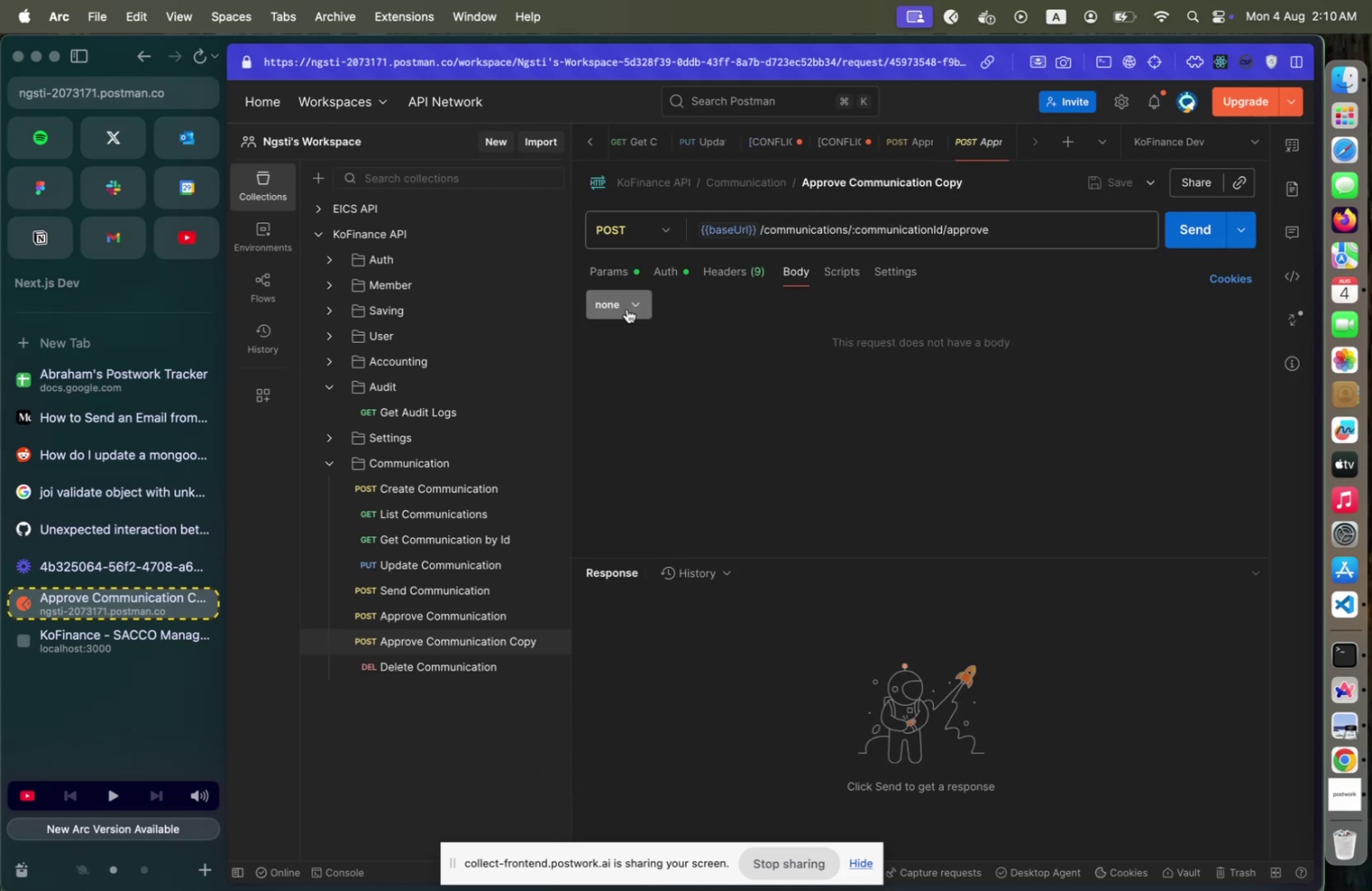 
left_click([618, 302])
 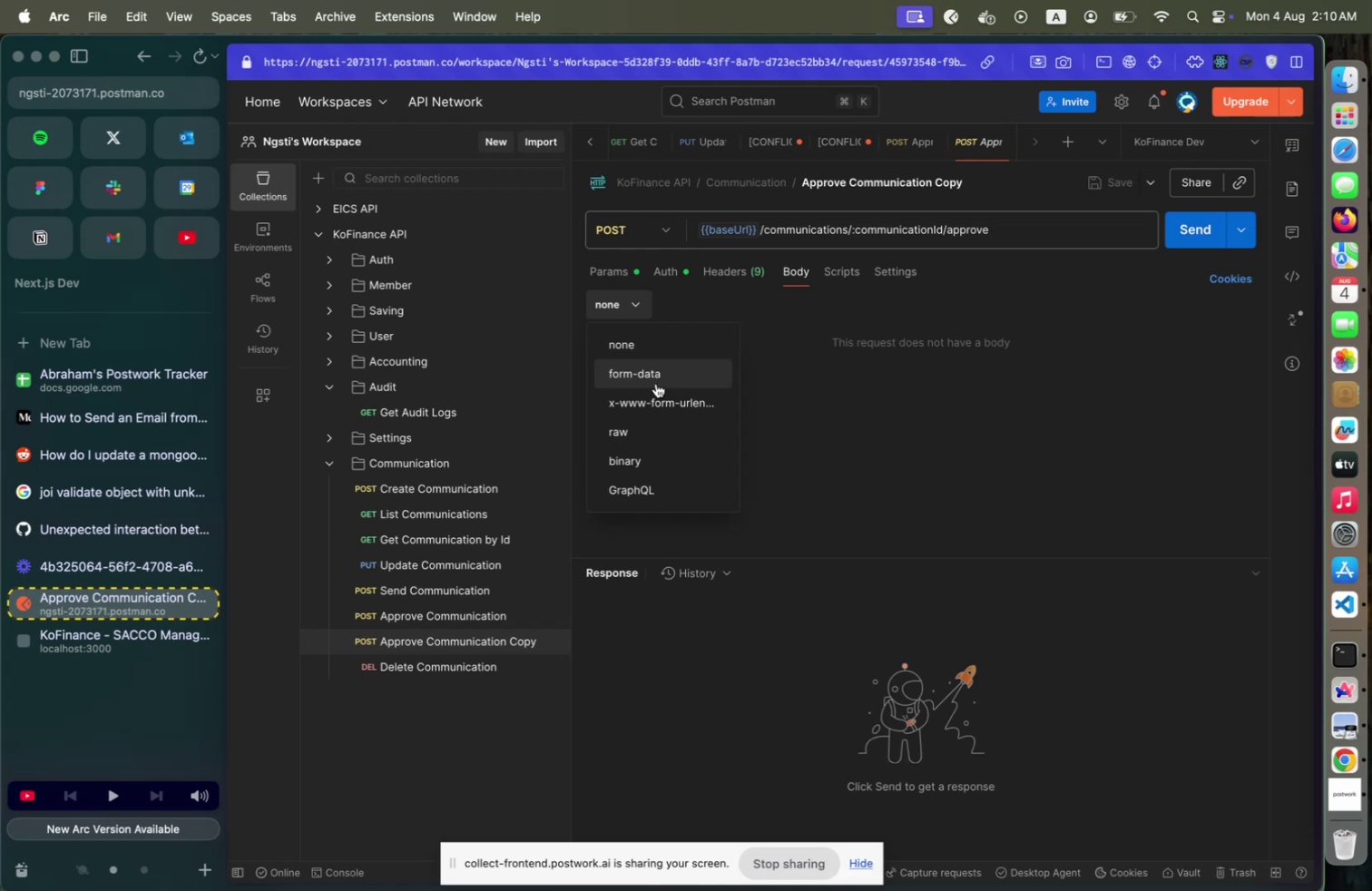 
left_click([639, 434])
 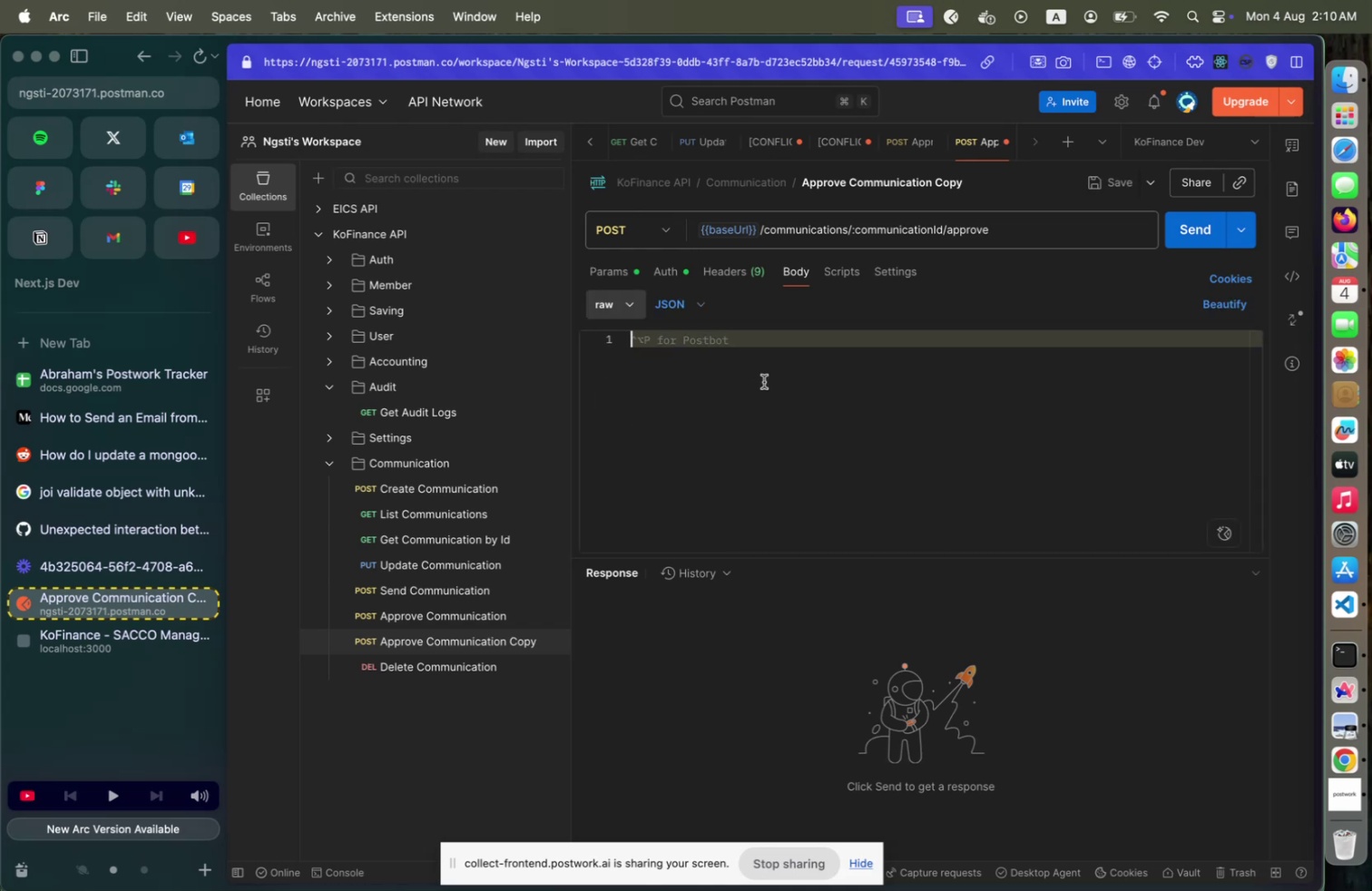 
double_click([764, 381])
 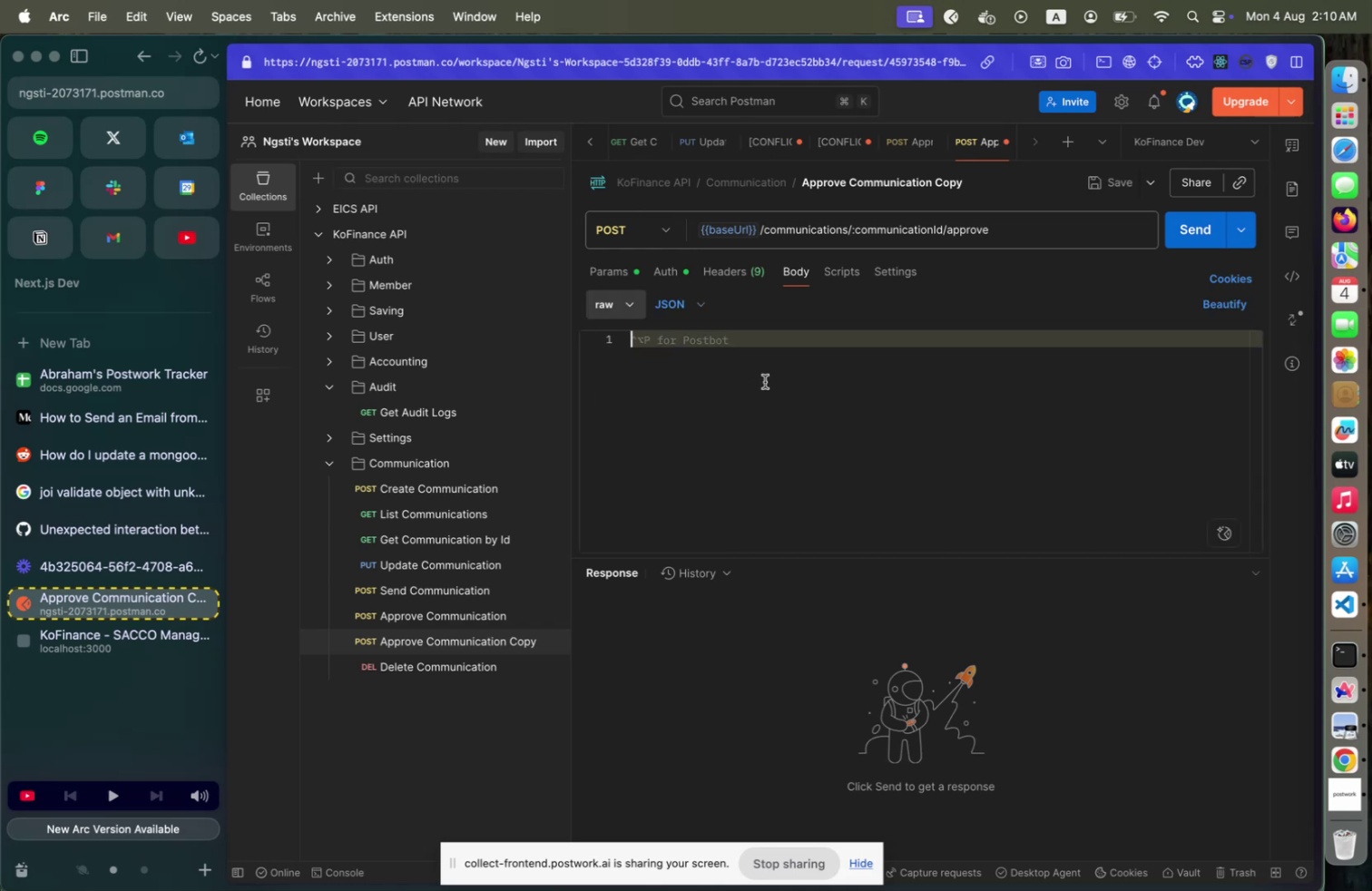 
key(Shift+BracketLeft)
 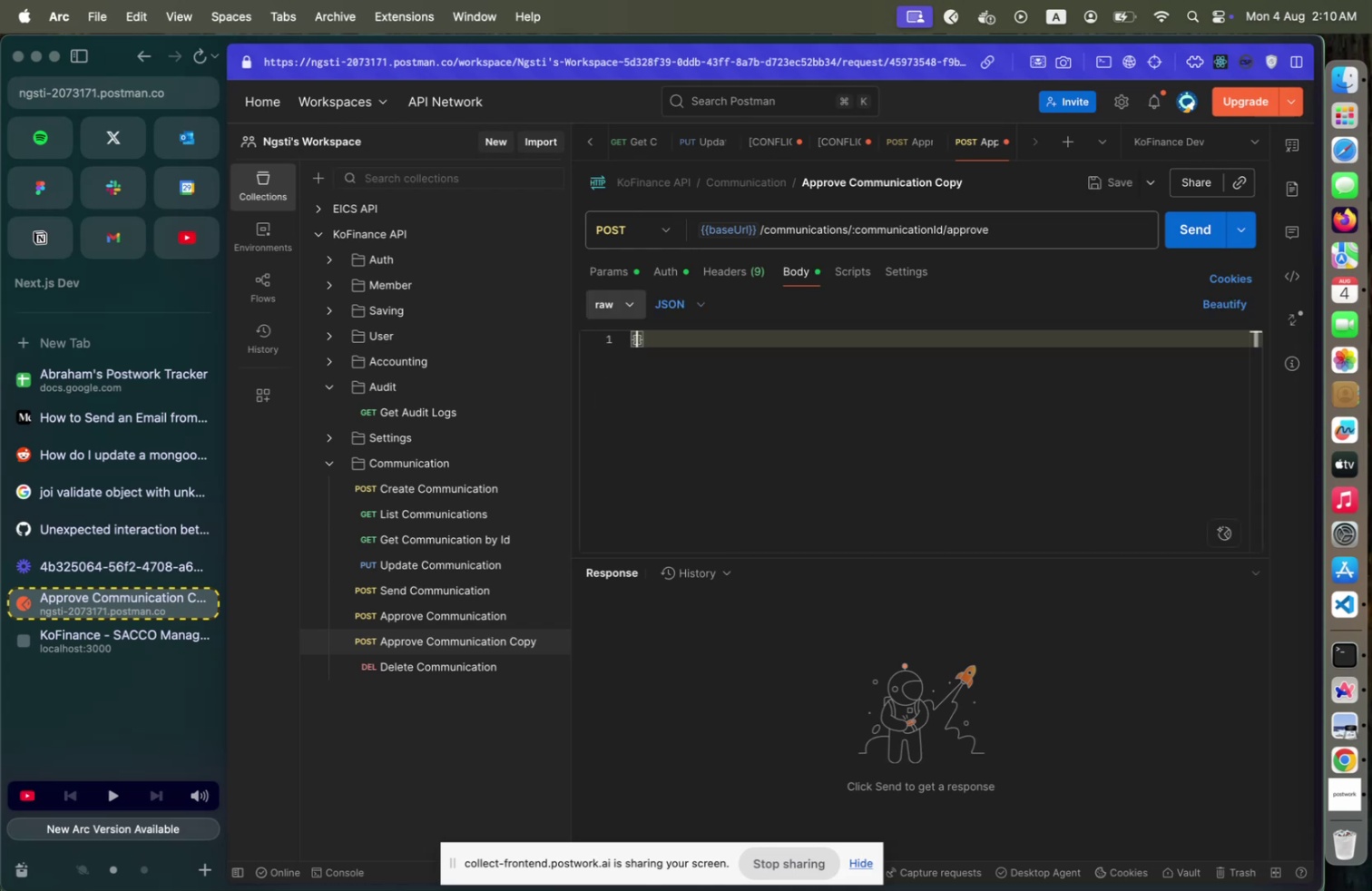 
key(Enter)
 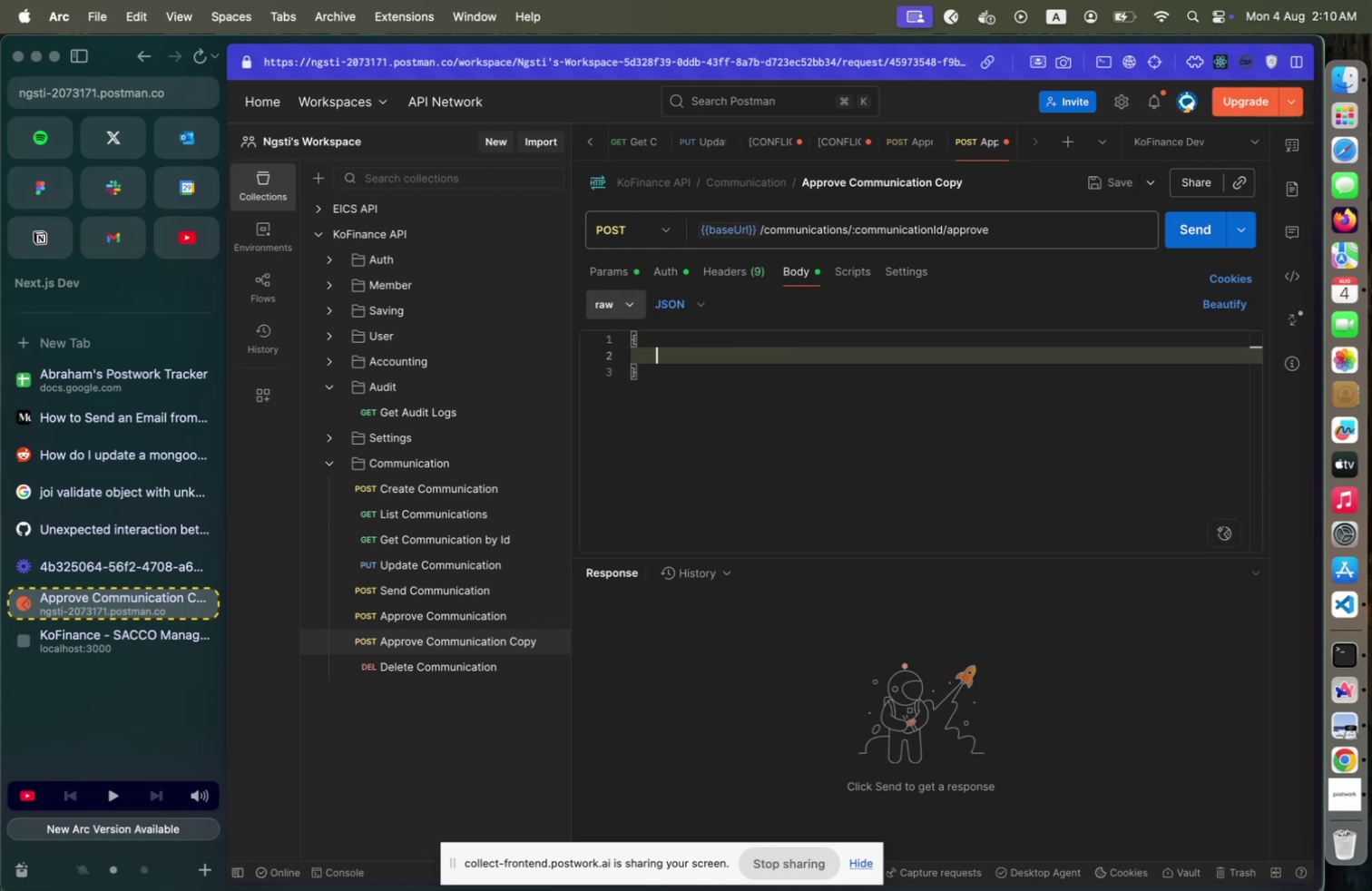 
type("reason)
 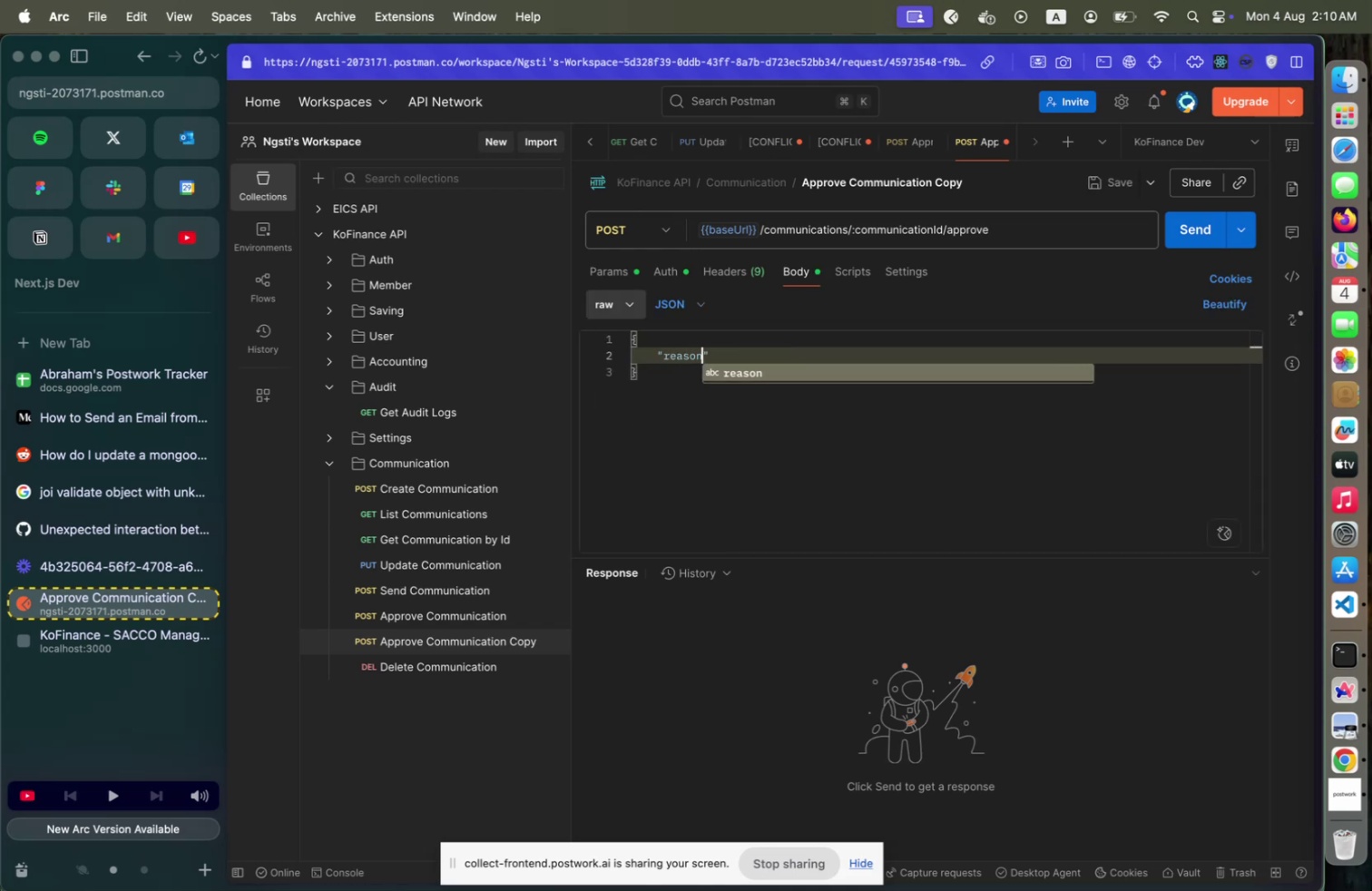 
key(ArrowRight)
 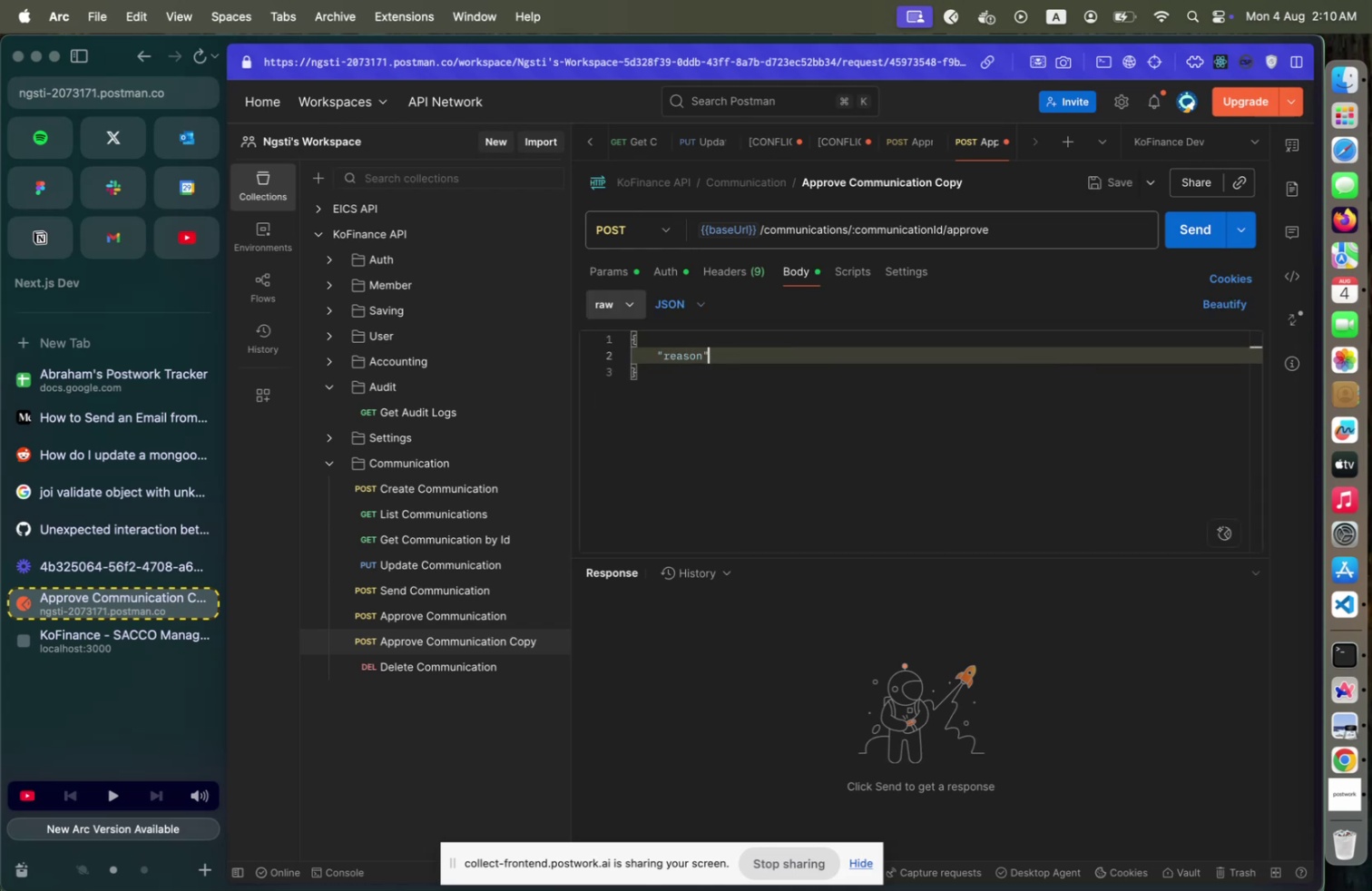 
type(: "On)
key(Backspace)
key(Backspace)
type(I don't like the workd)
key(Backspace)
key(Backspace)
type(ding!)
 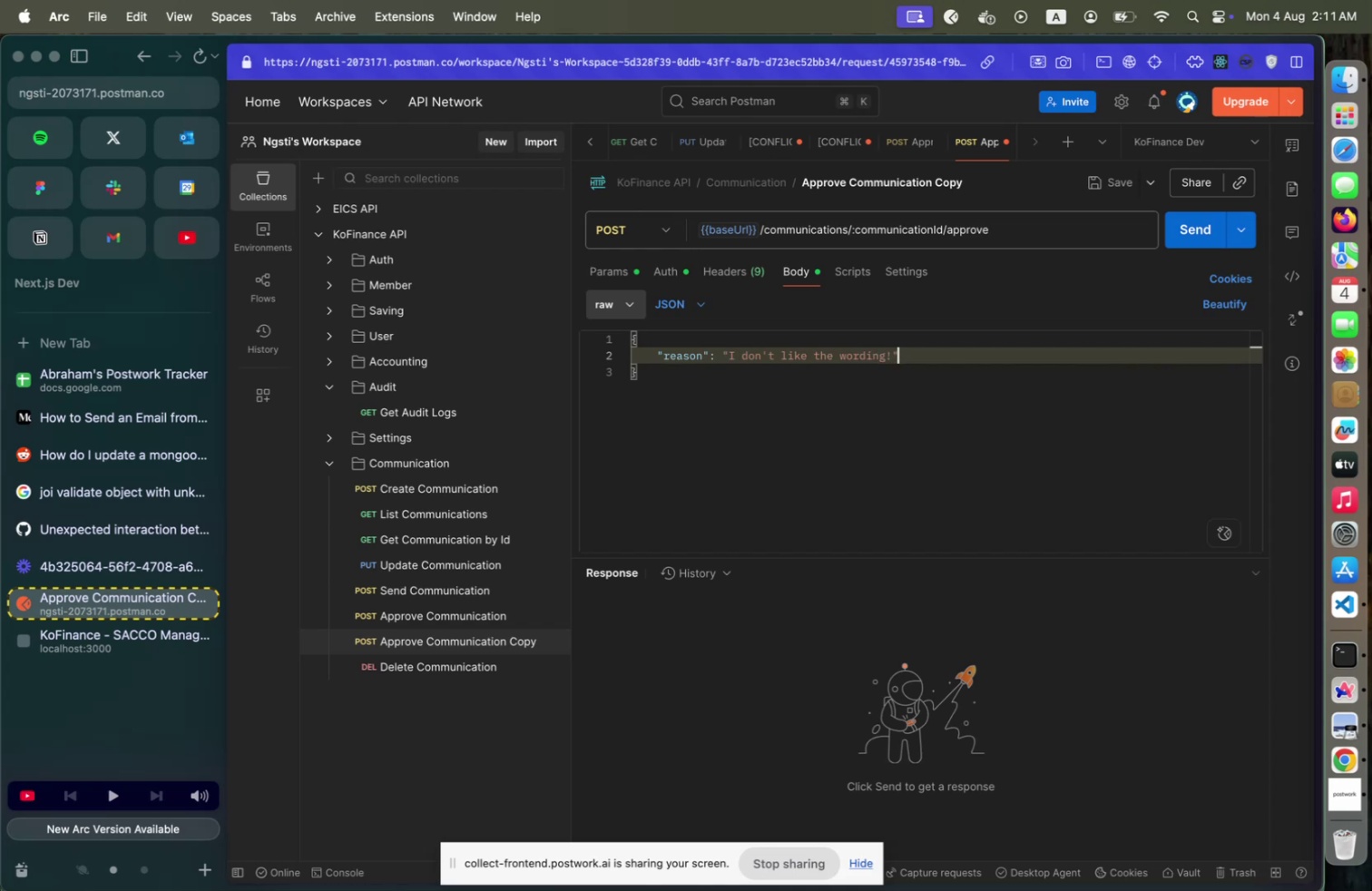 
 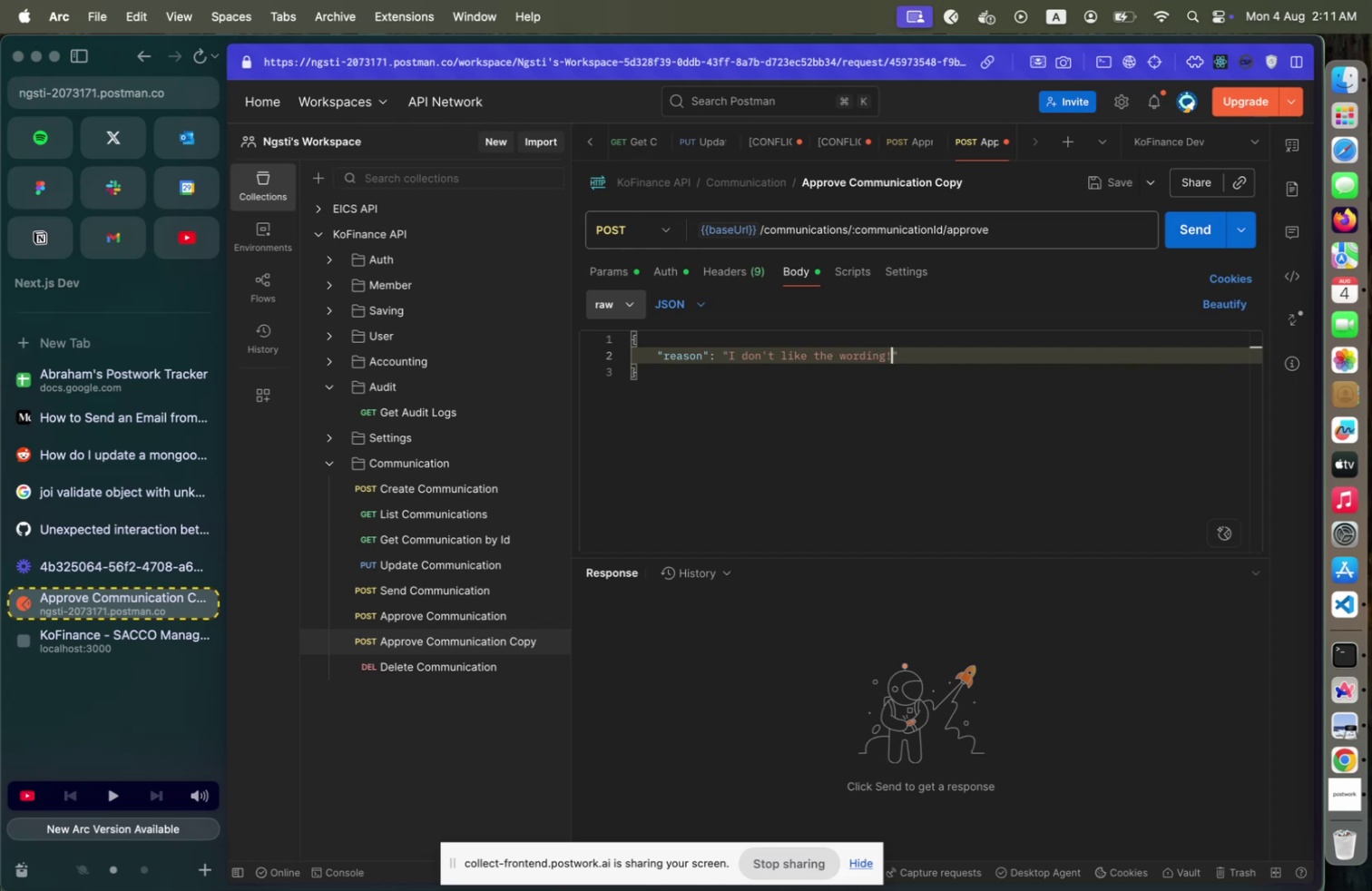 
key(ArrowRight)
 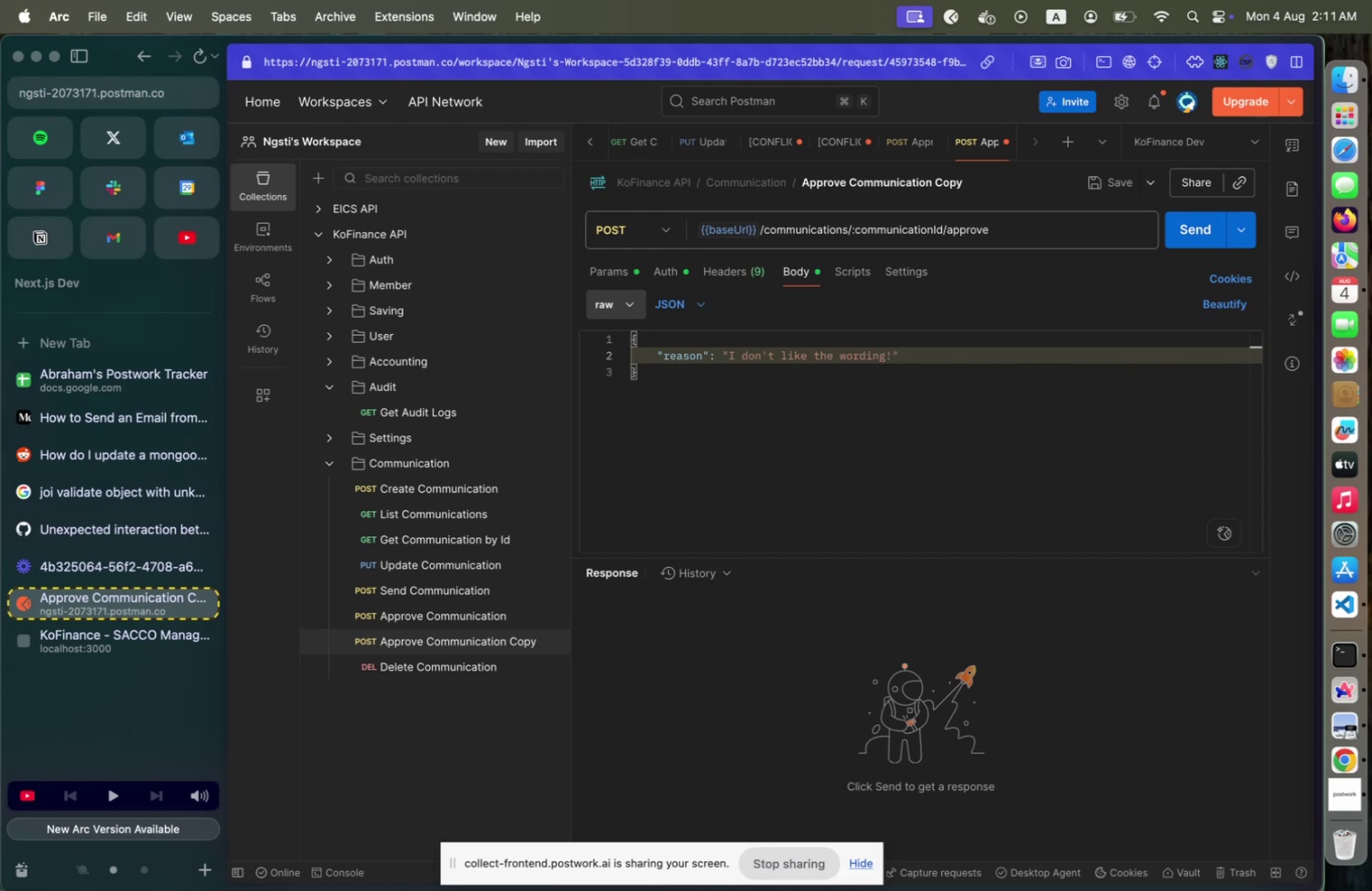 
key(Meta+S)
 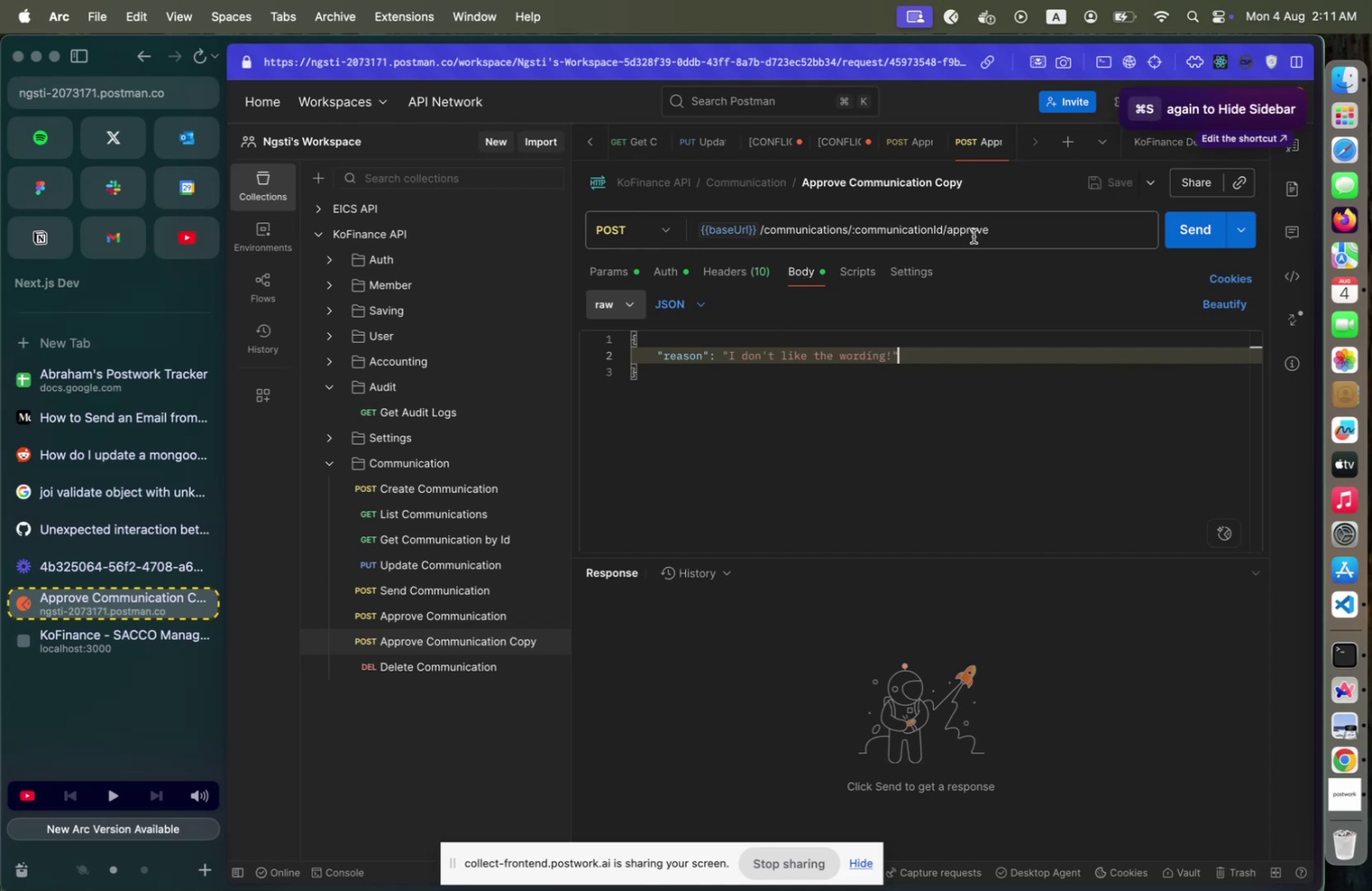 
left_click([999, 232])
 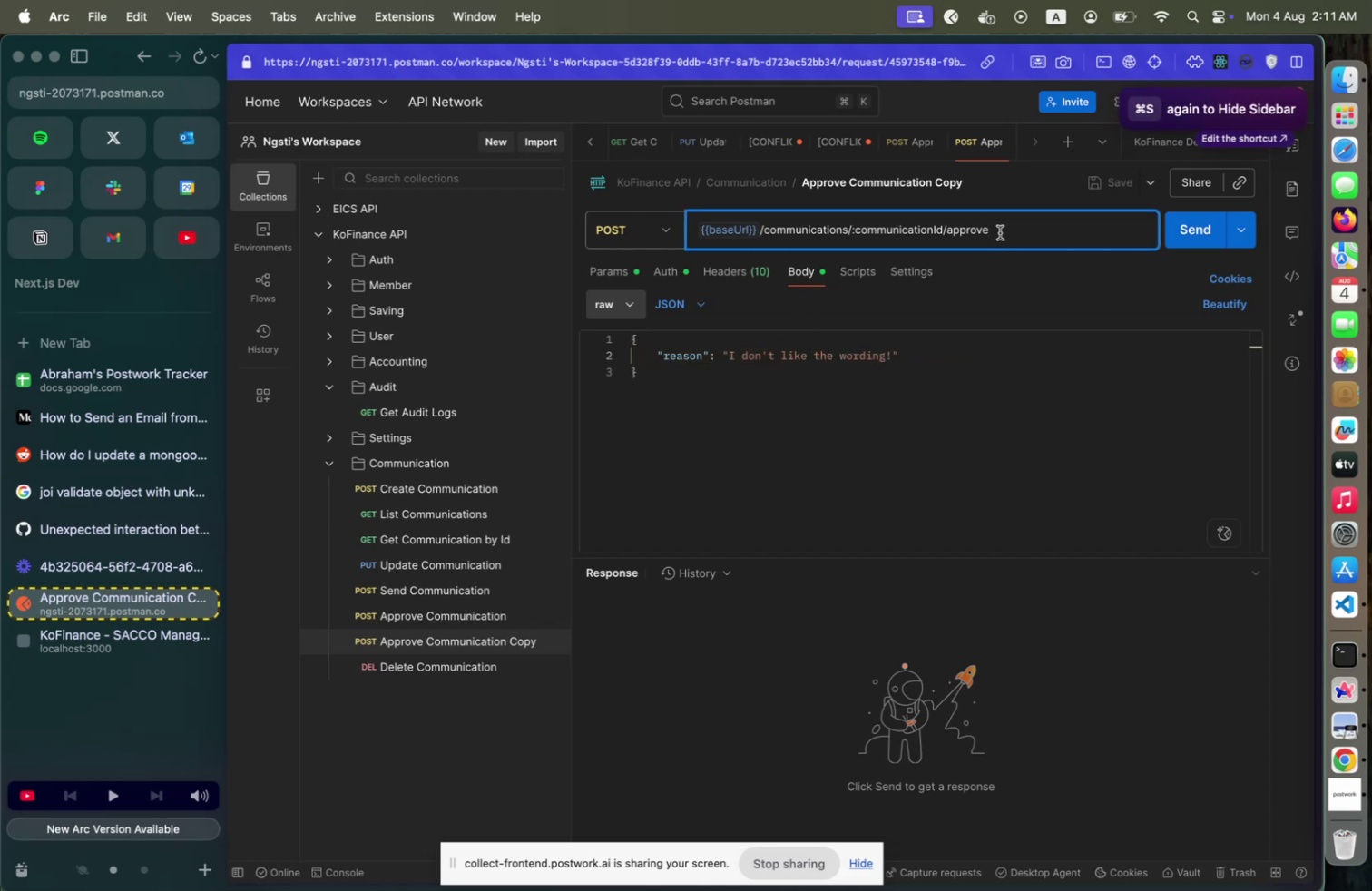 
key(Backspace)
key(Backspace)
key(Backspace)
key(Backspace)
key(Backspace)
key(Backspace)
key(Backspace)
type(cancel)
 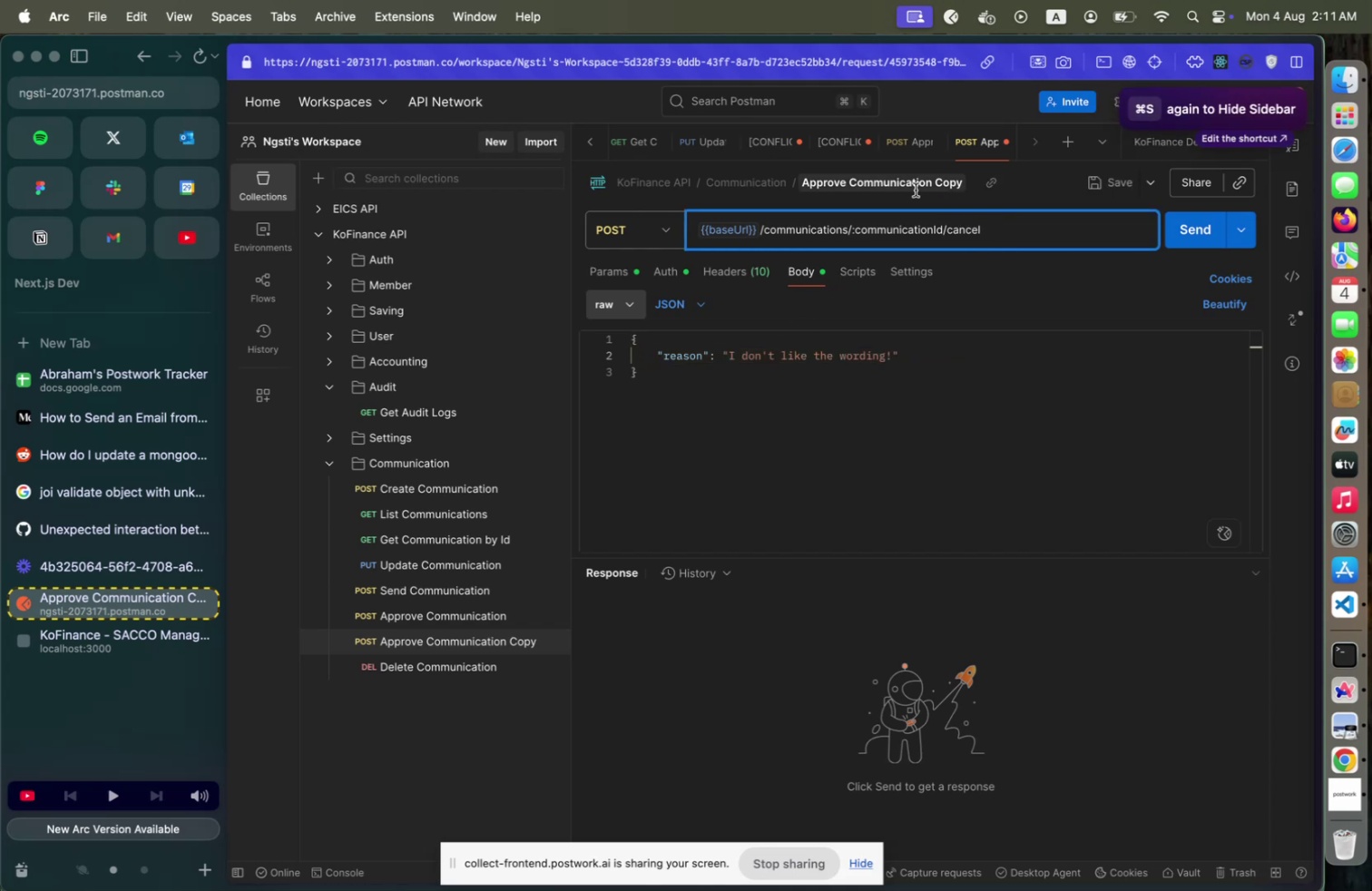 
left_click([857, 179])
 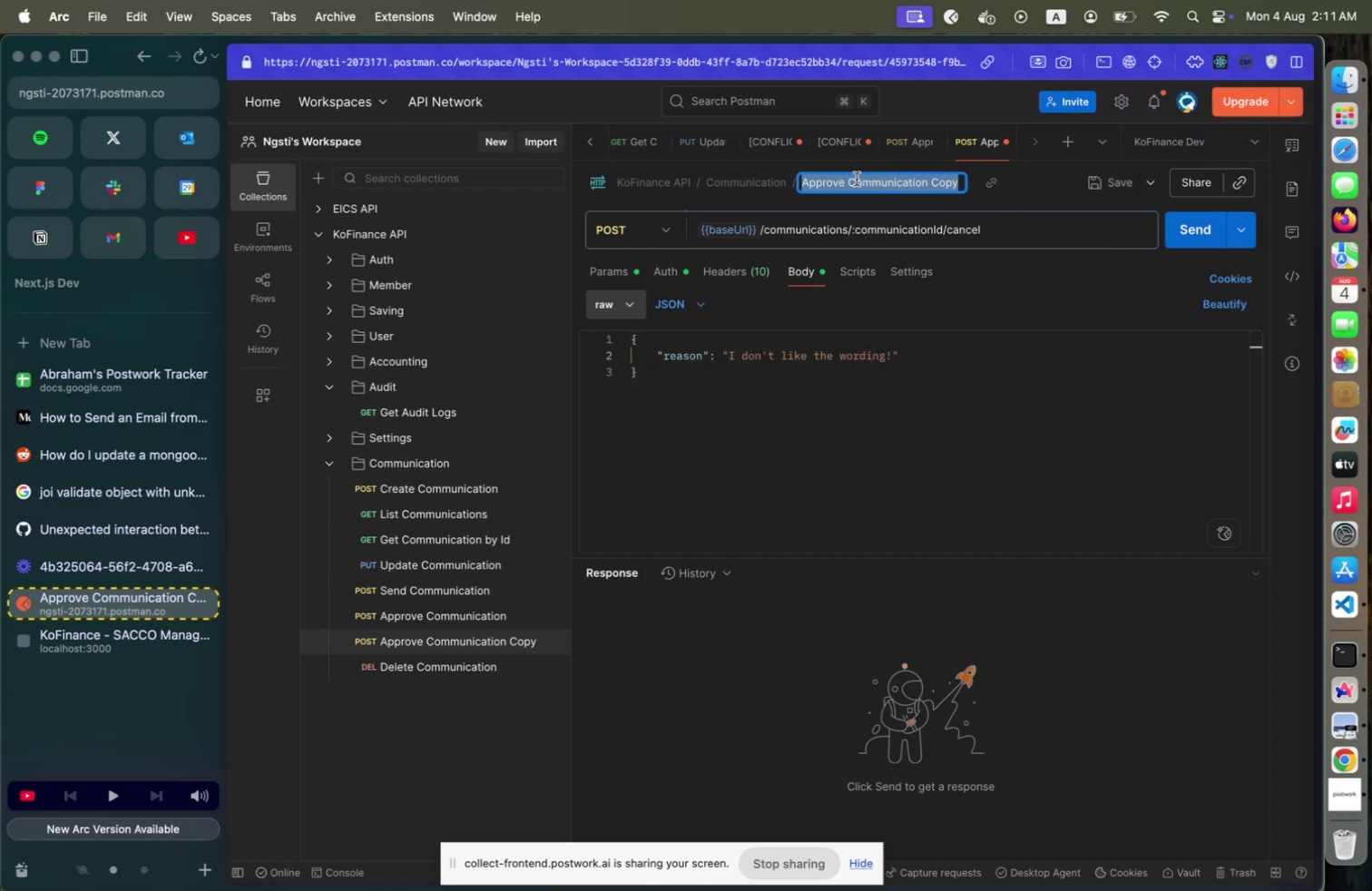 
type(Cancel Communication)
 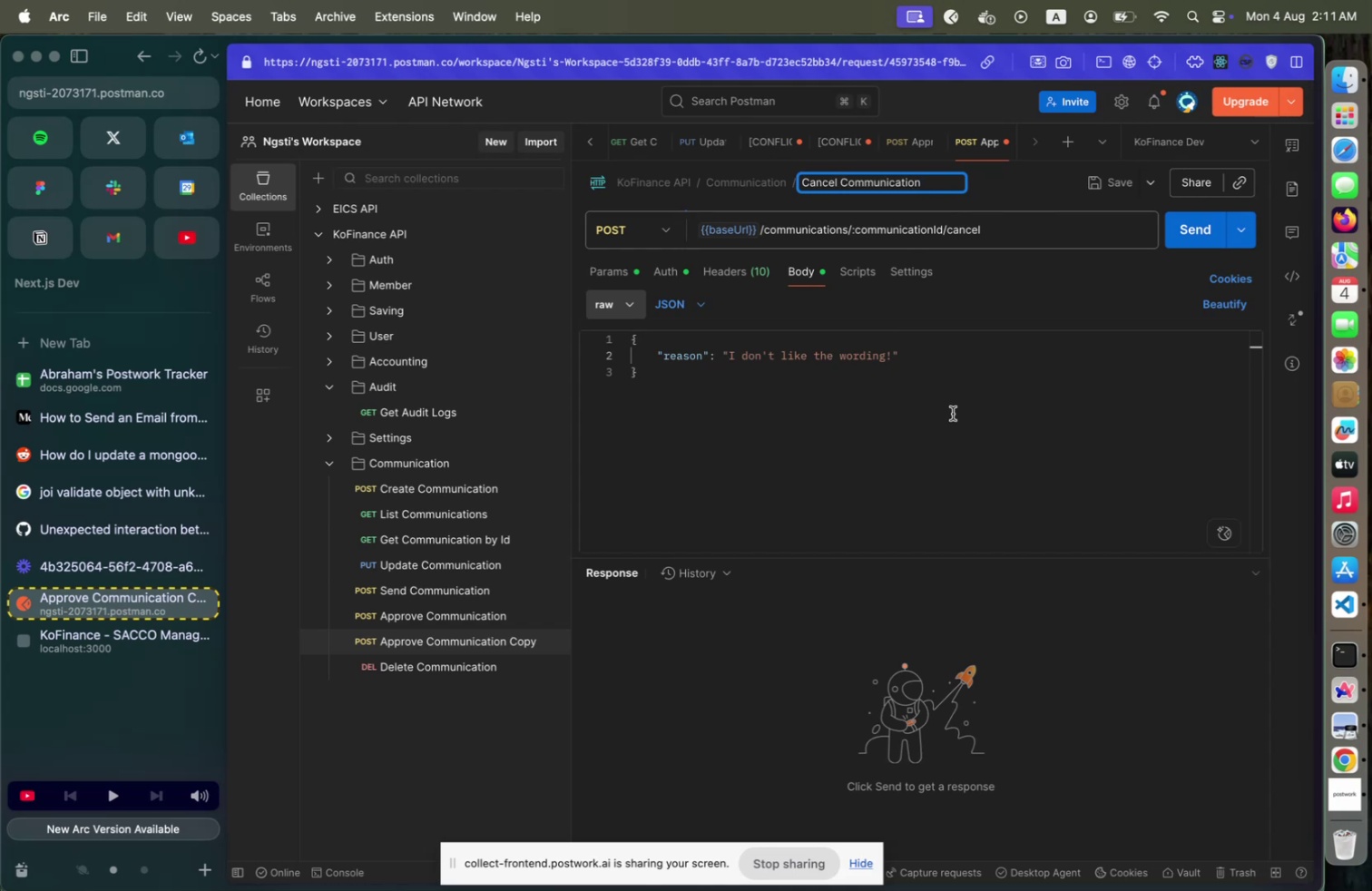 
left_click([951, 426])
 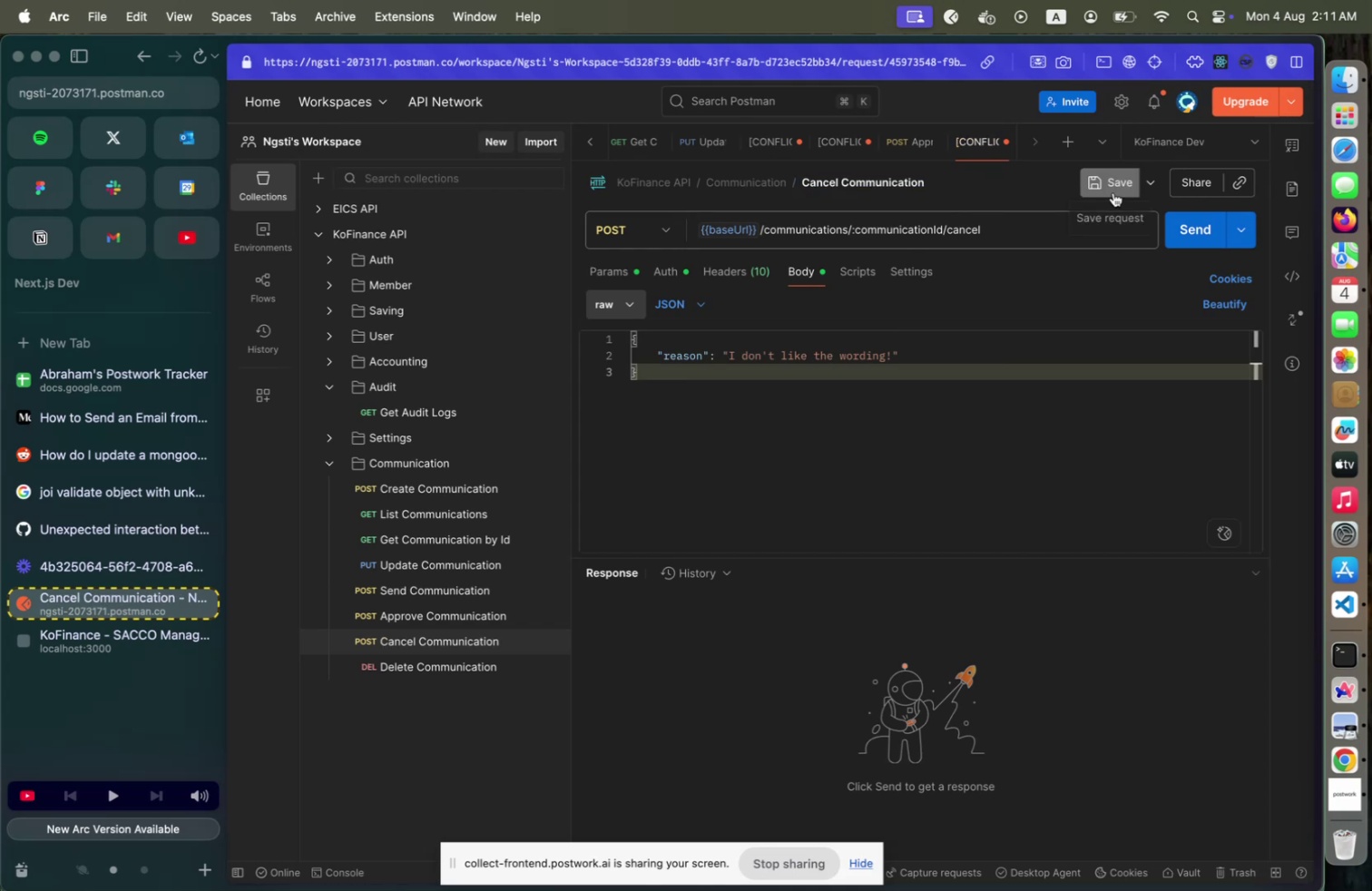 
left_click([1113, 191])
 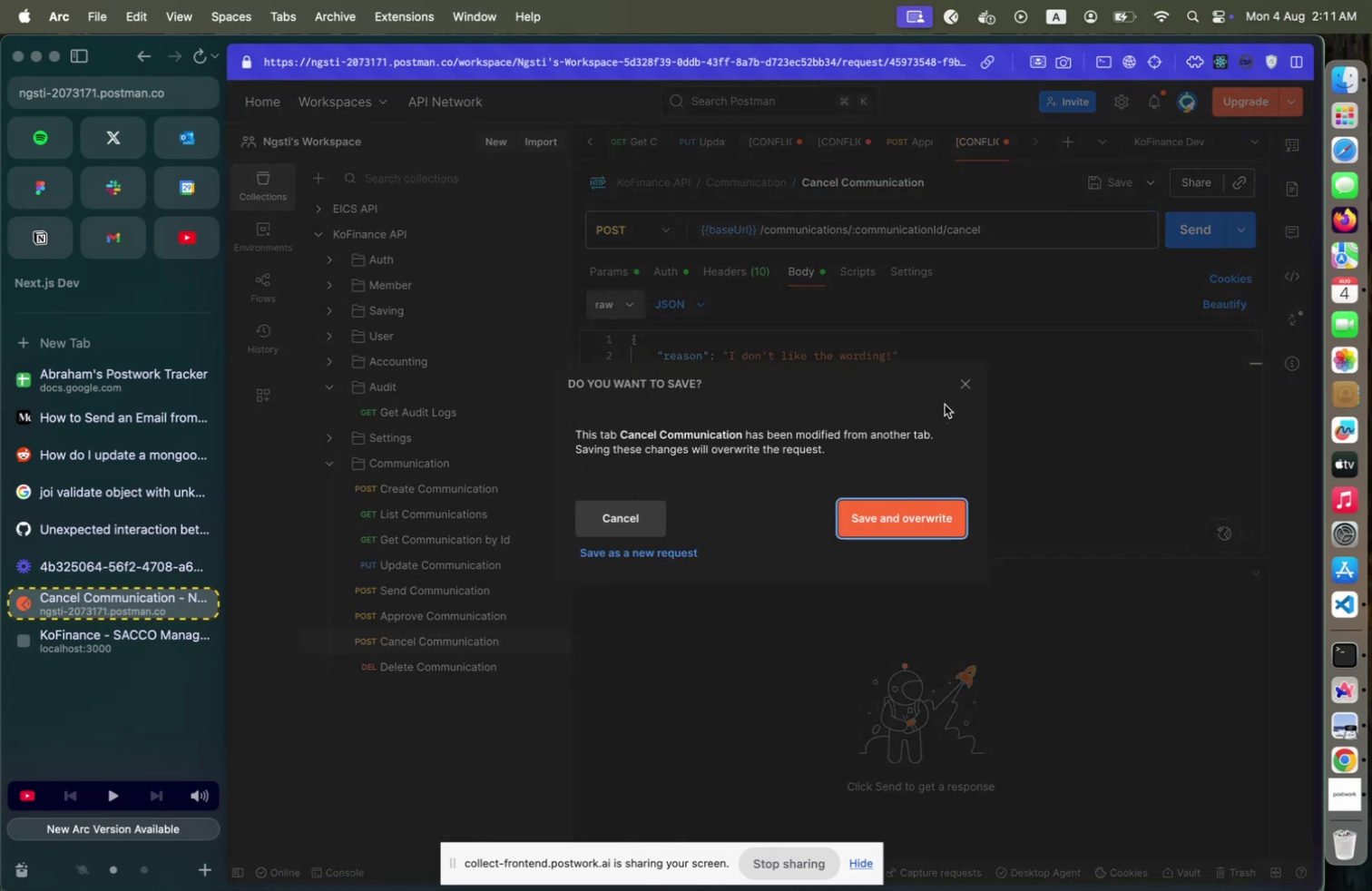 
left_click([953, 391])
 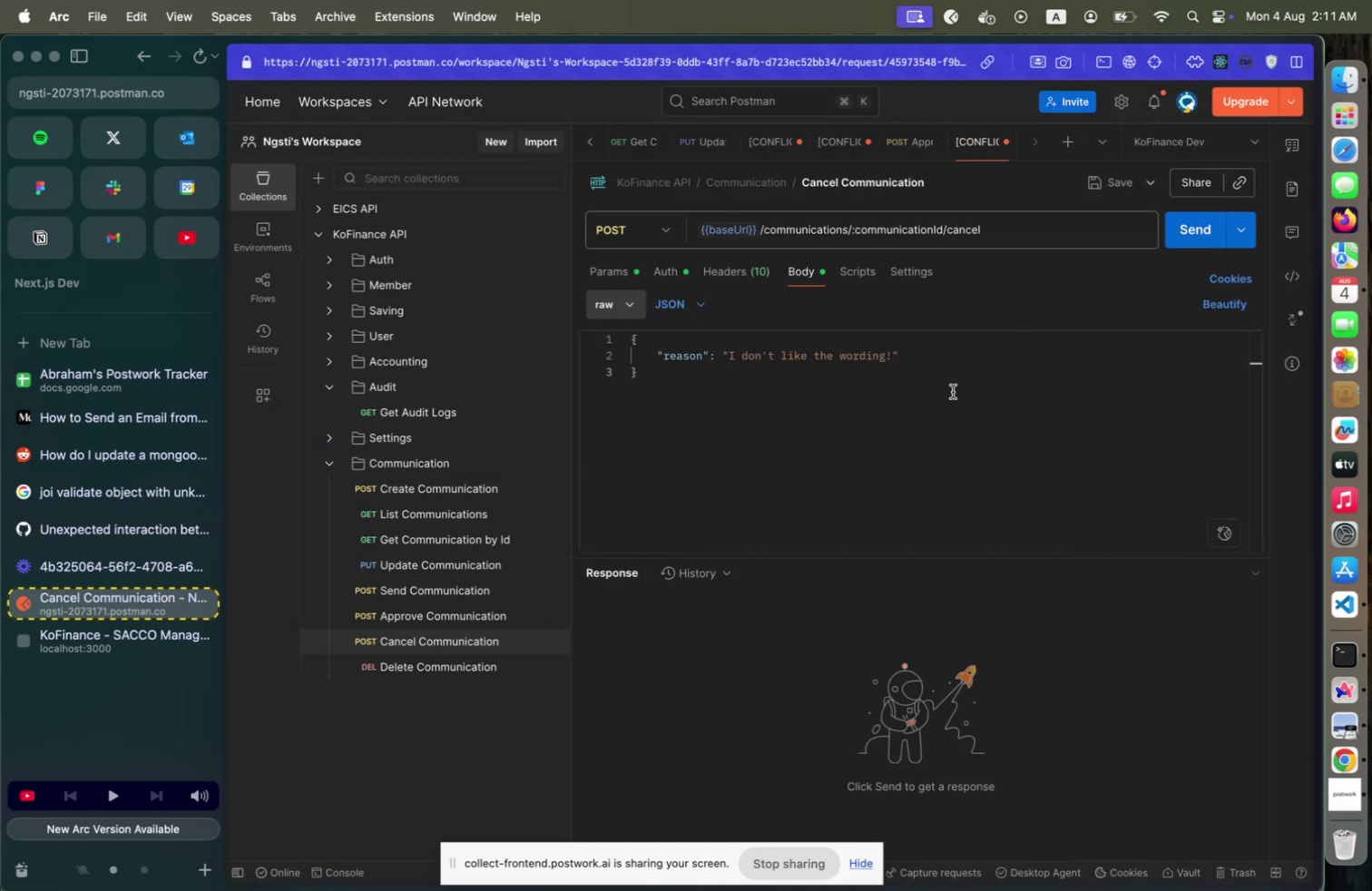 
key(Meta+S)
 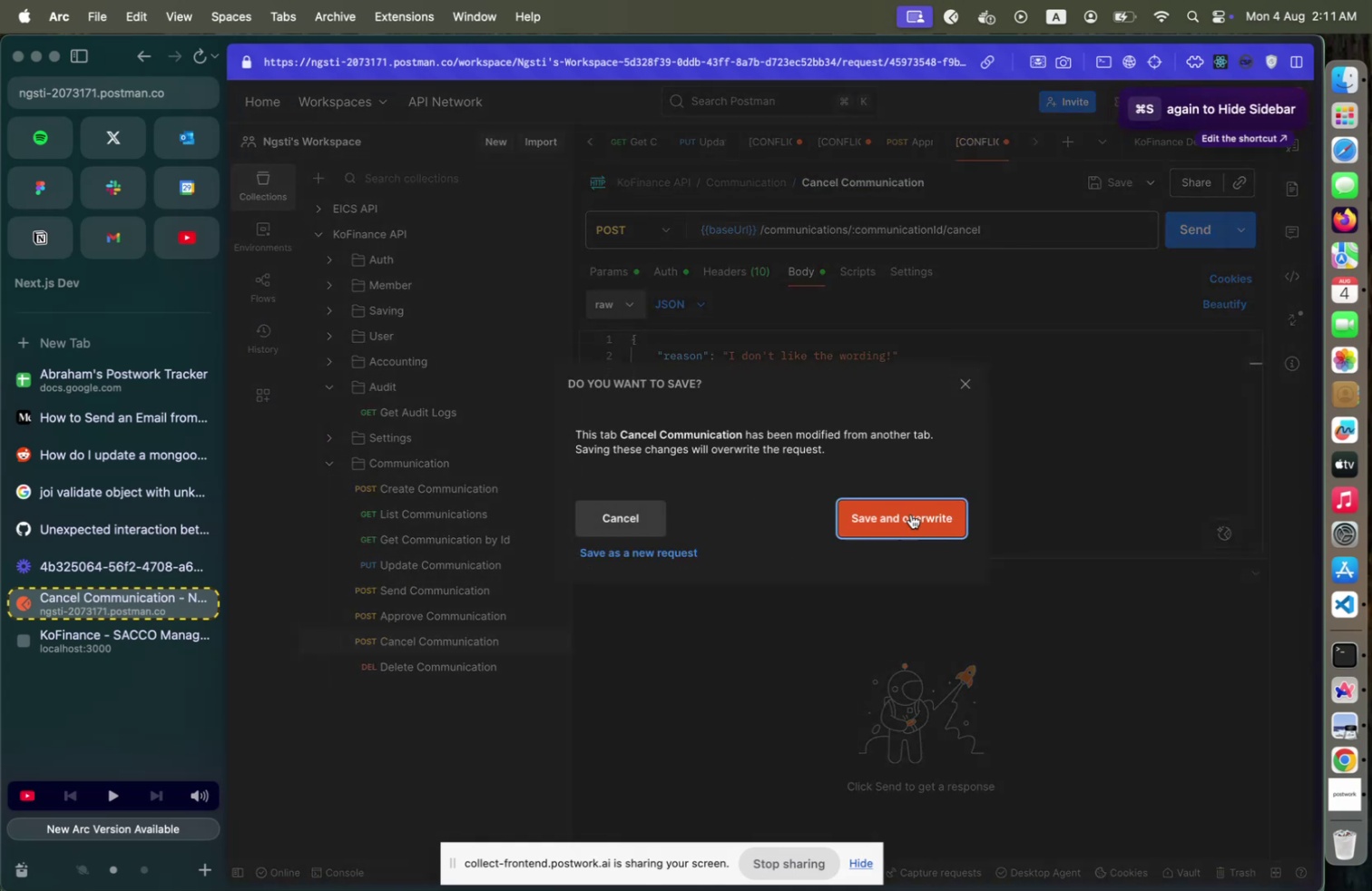 
left_click([910, 518])
 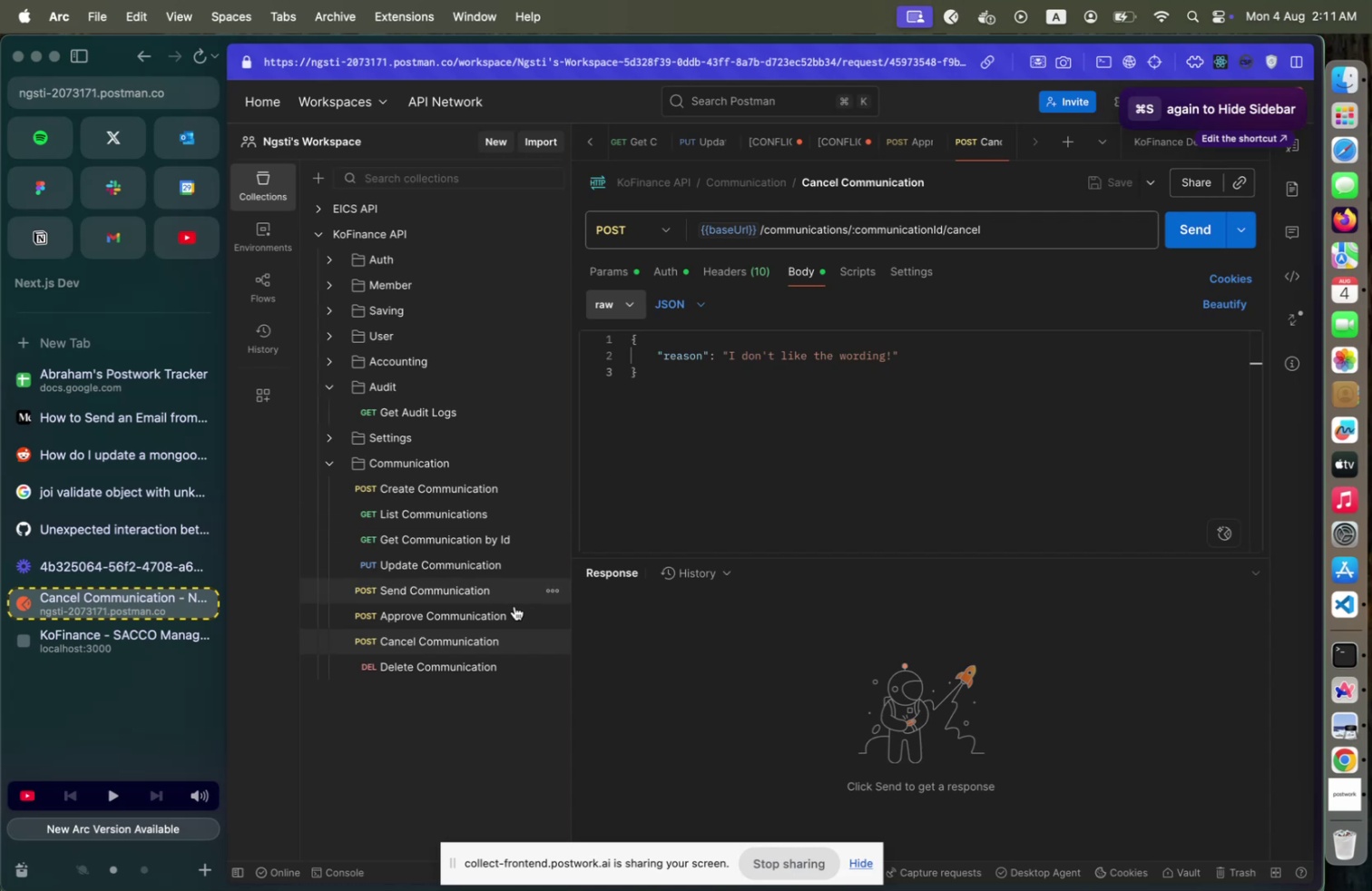 
left_click([467, 618])
 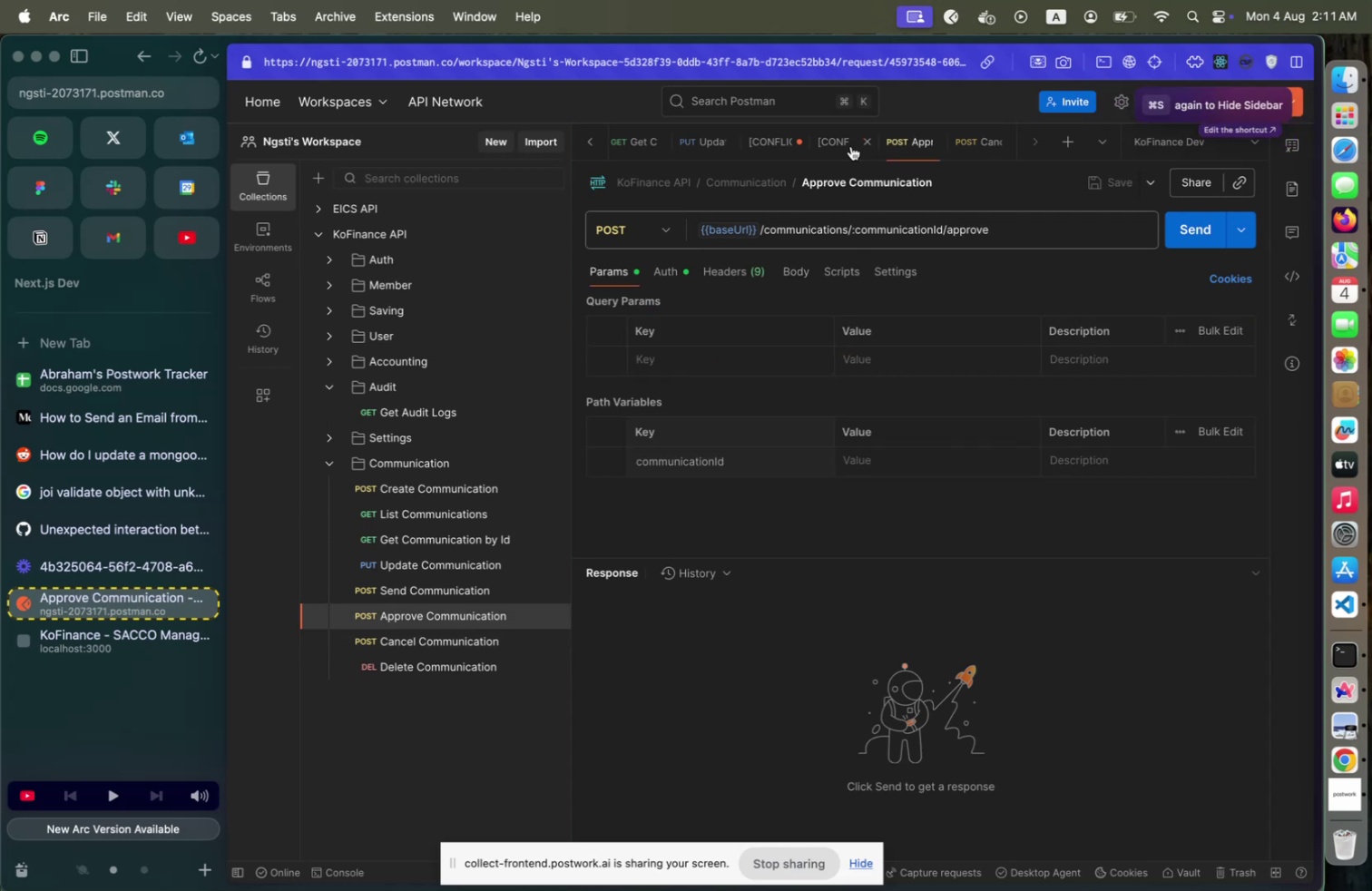 
left_click([843, 145])
 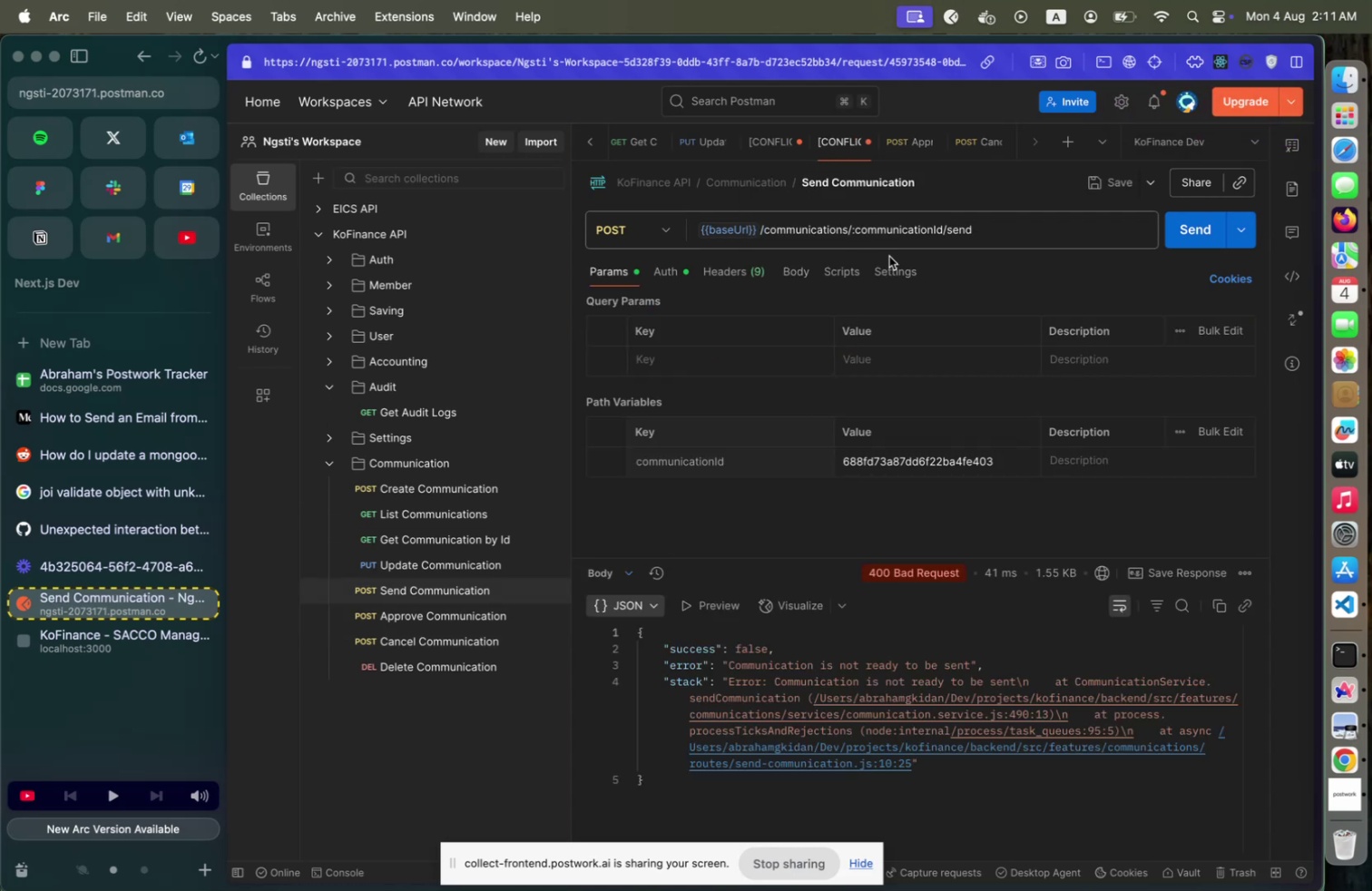 
wait(5.25)
 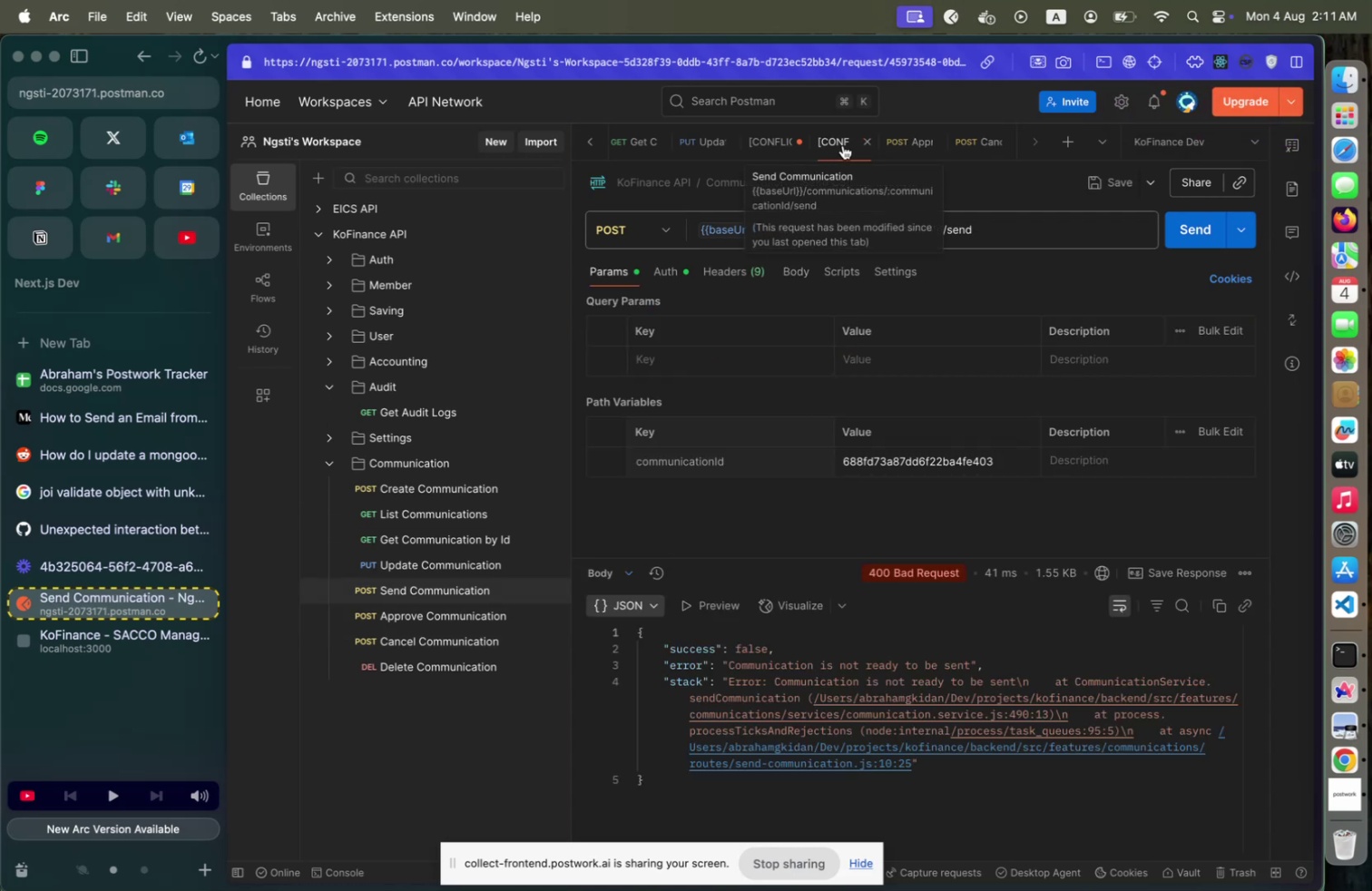 
left_click([987, 145])
 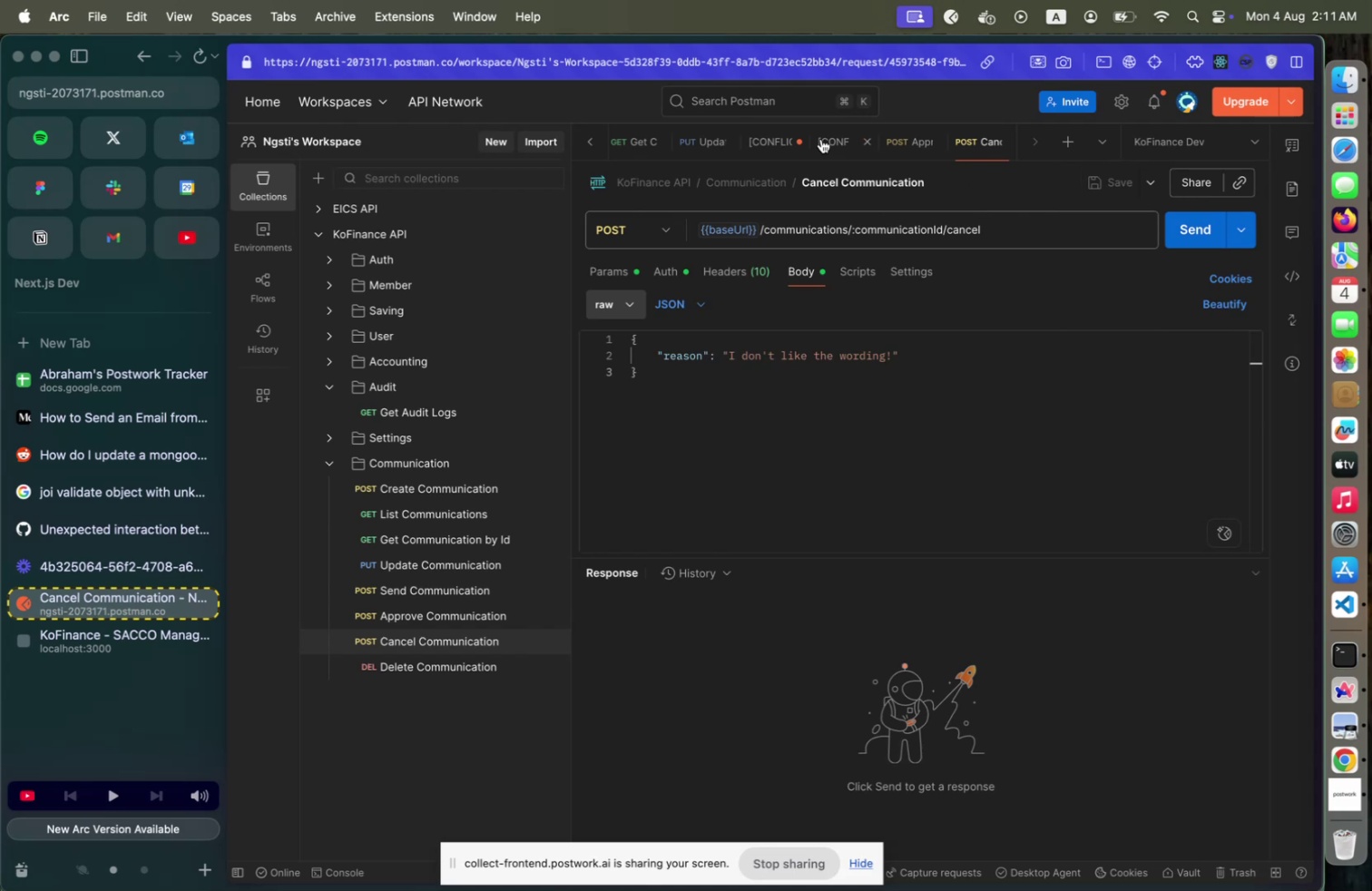 
left_click([814, 141])
 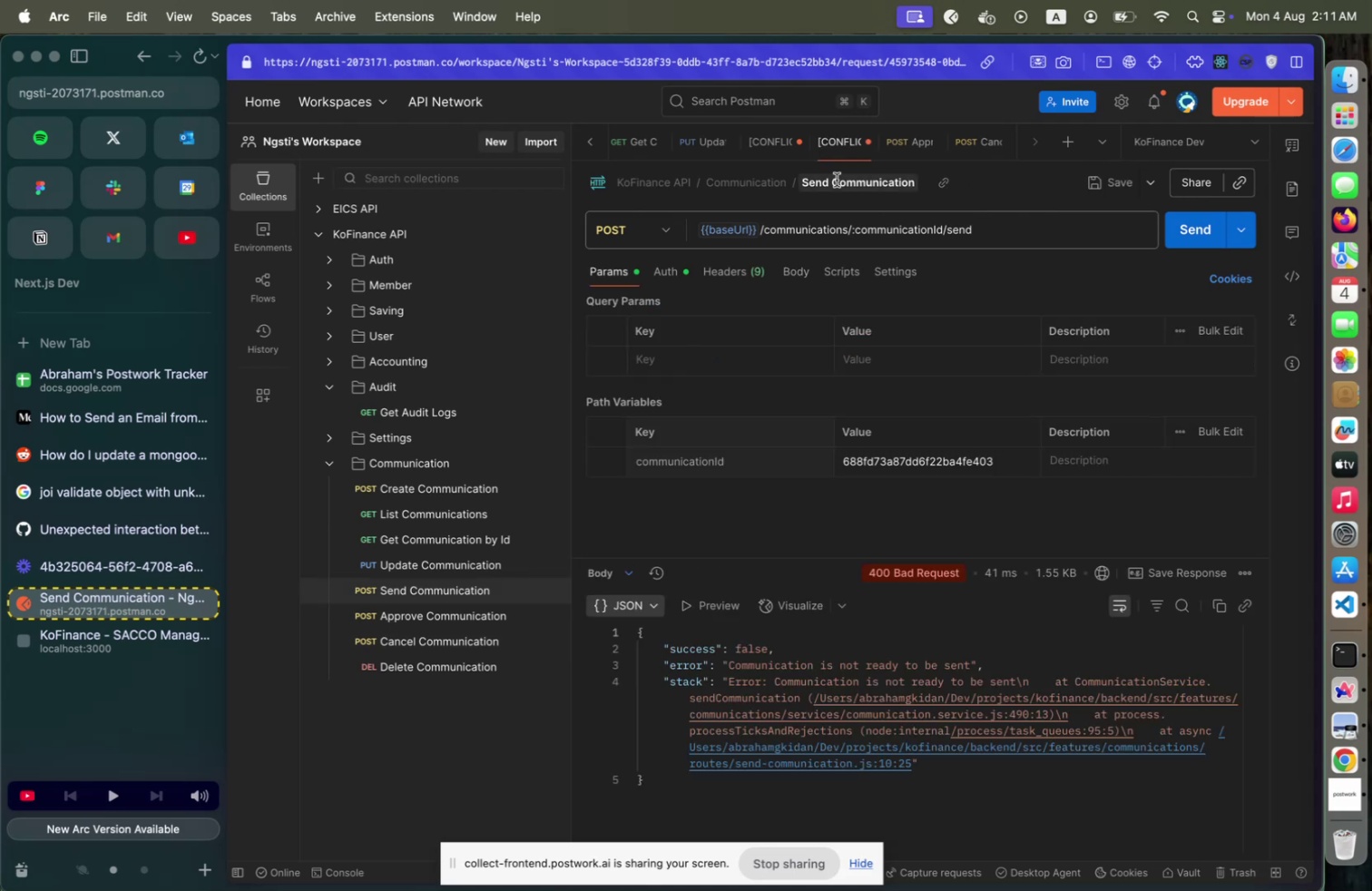 
key(Meta+CommandLeft)
 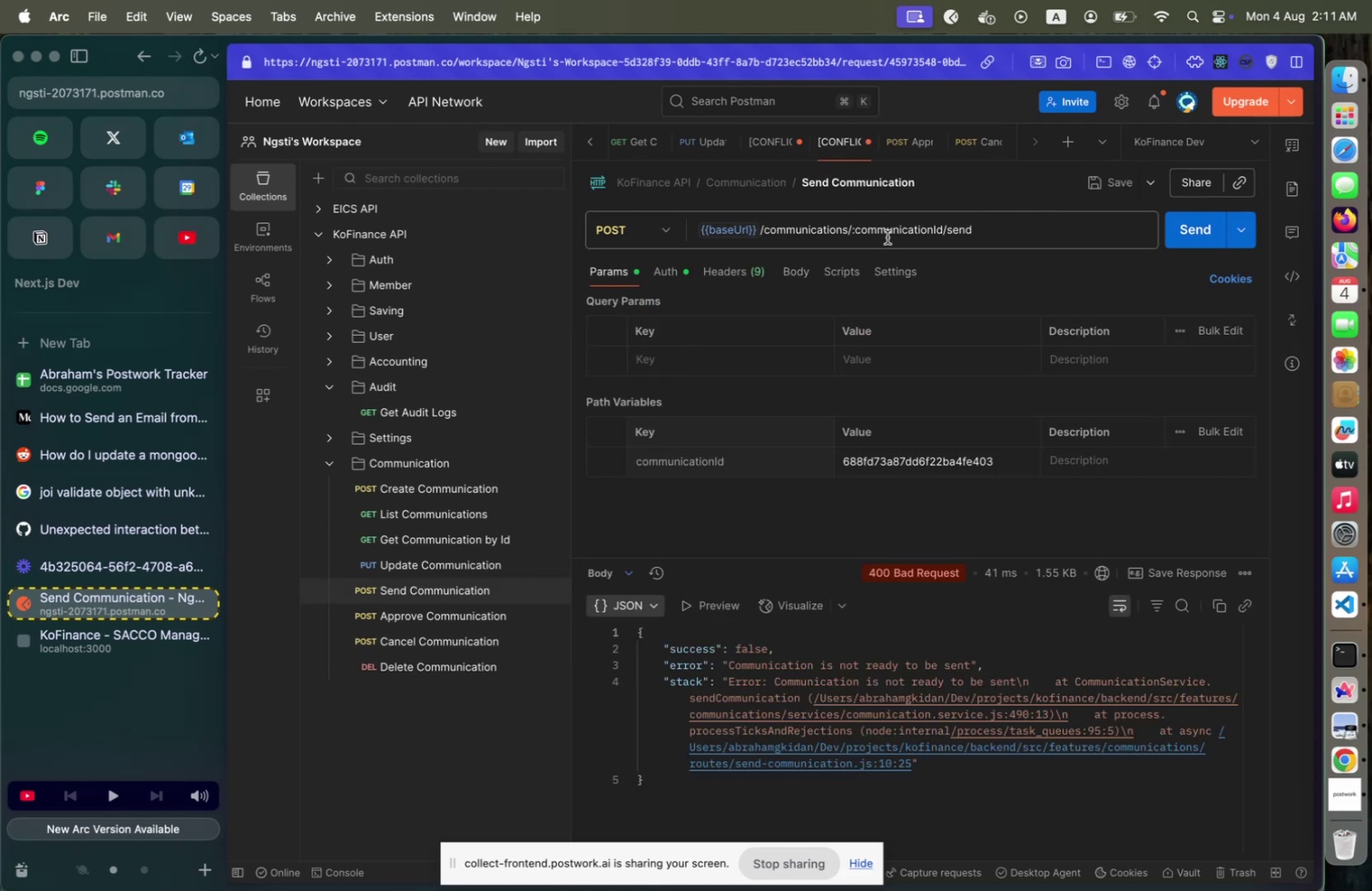 
key(Meta+S)
 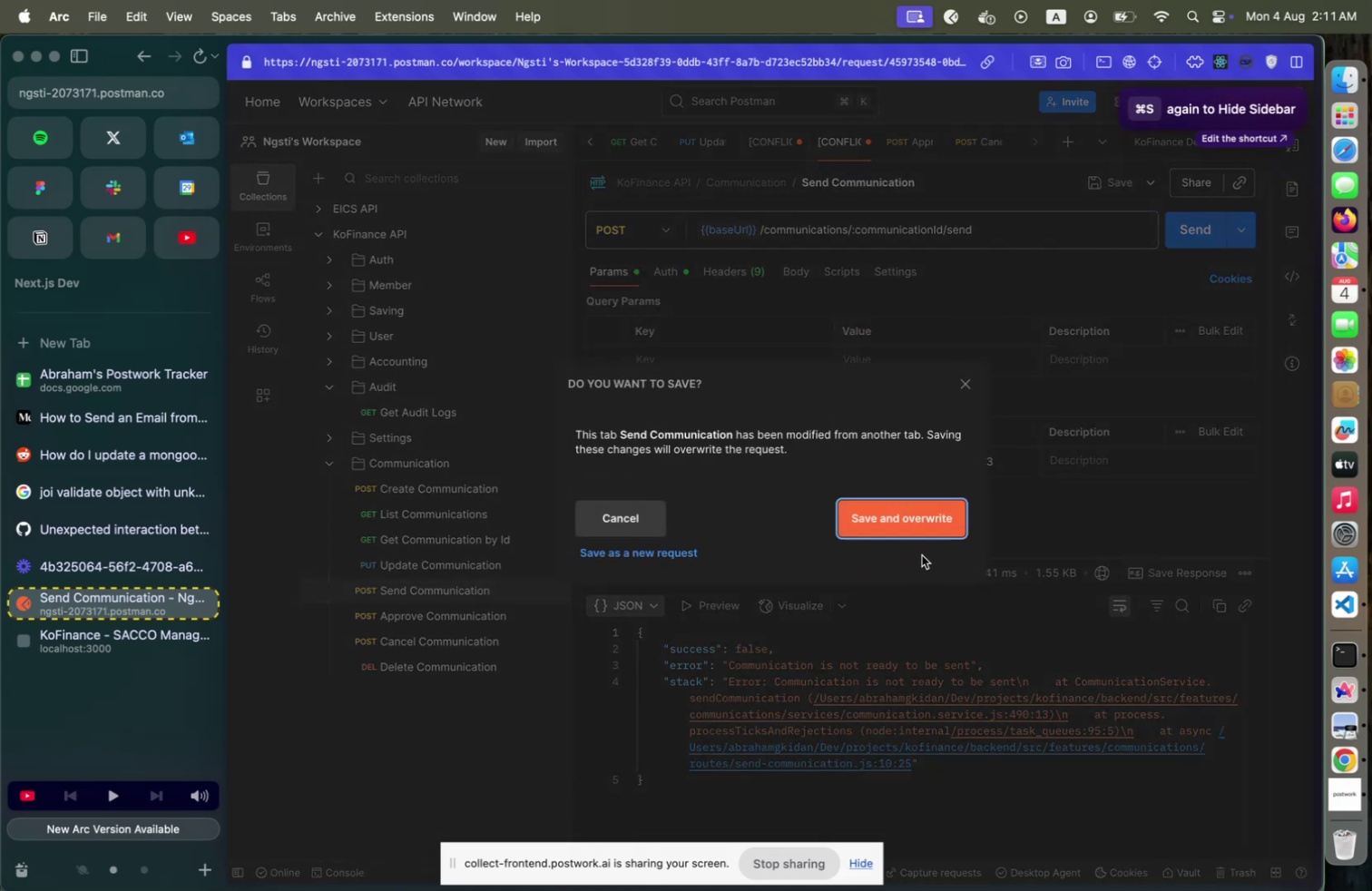 
left_click([922, 534])
 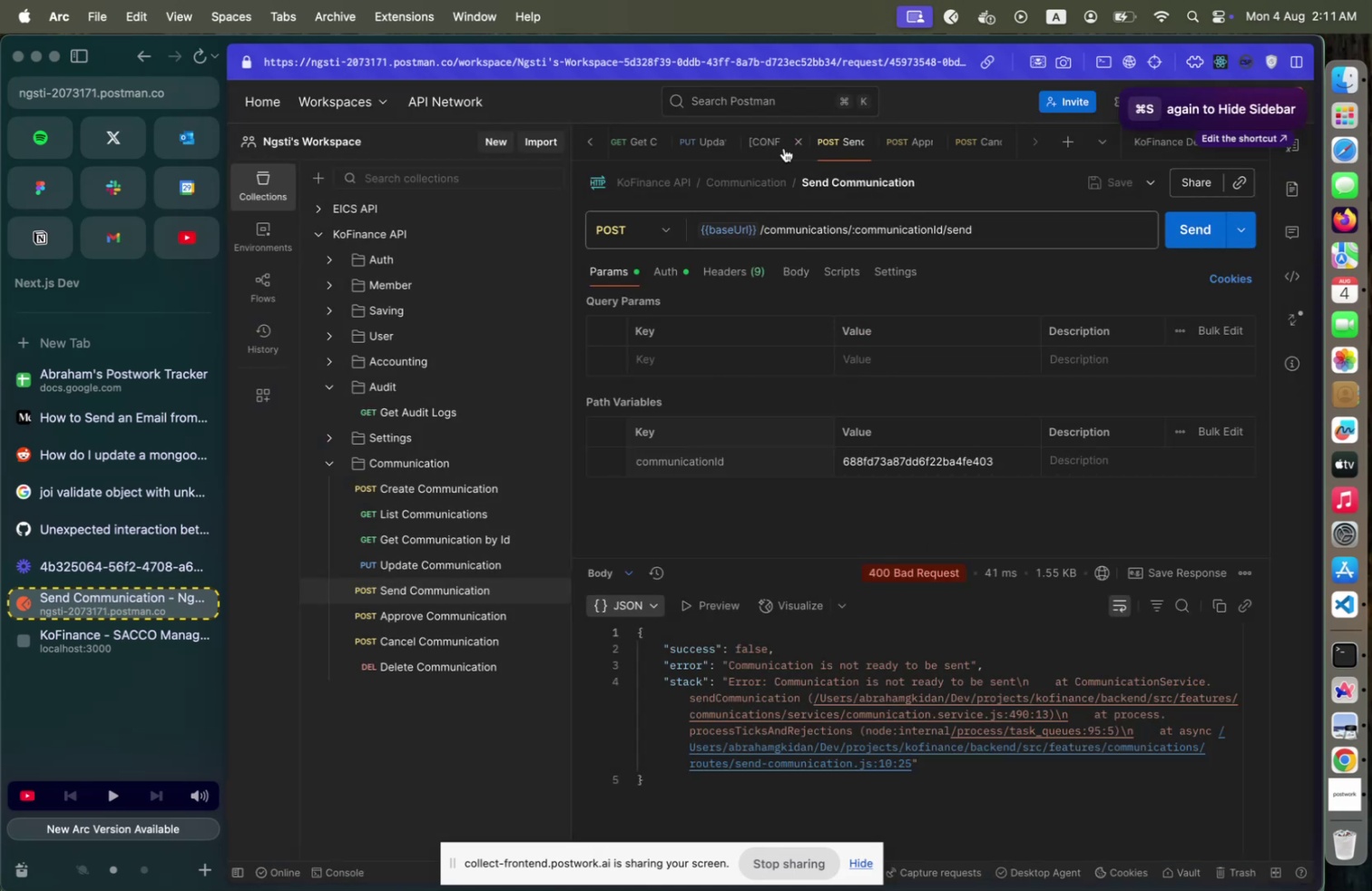 
left_click([769, 148])
 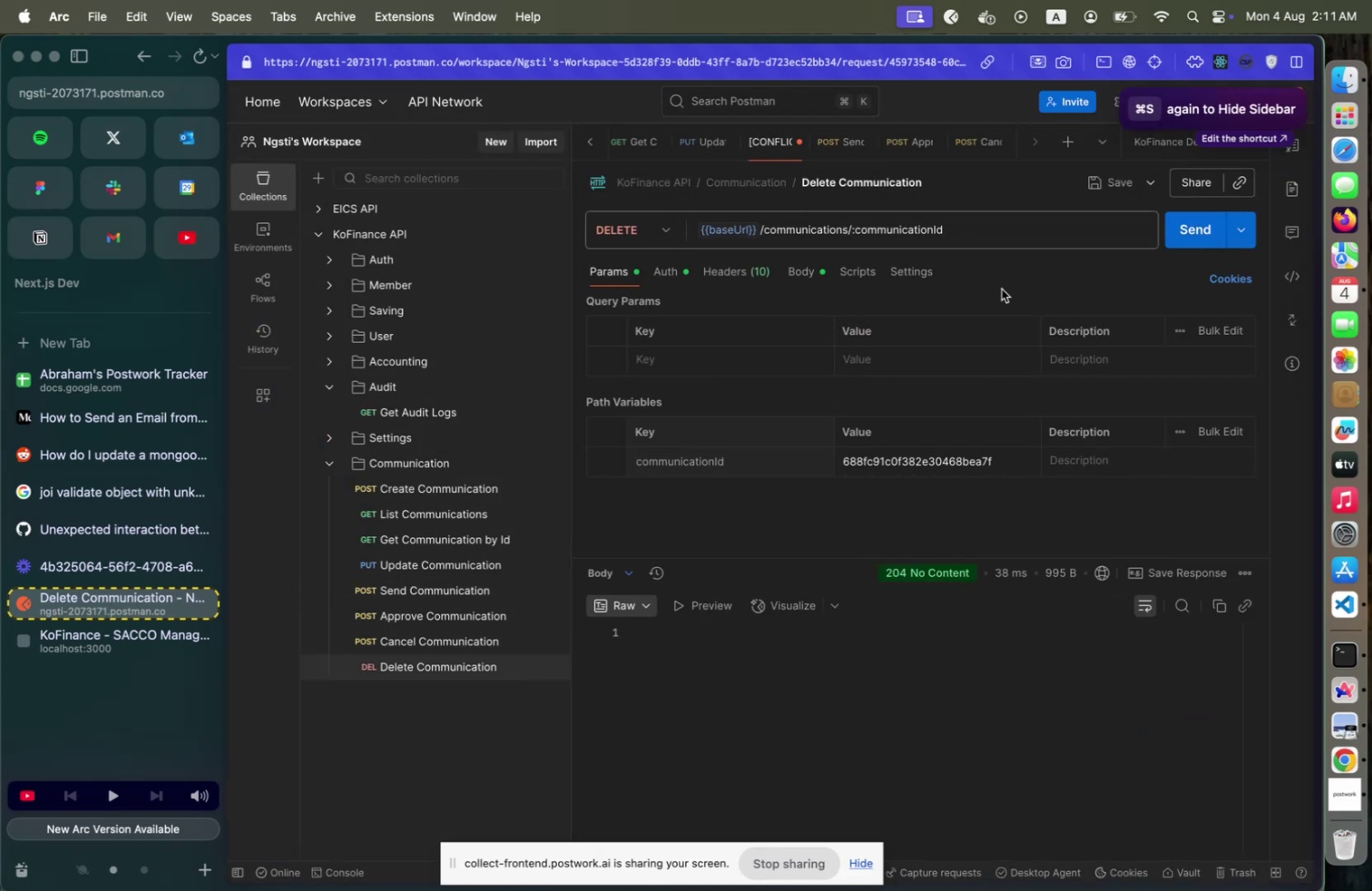 
key(Meta+CommandLeft)
 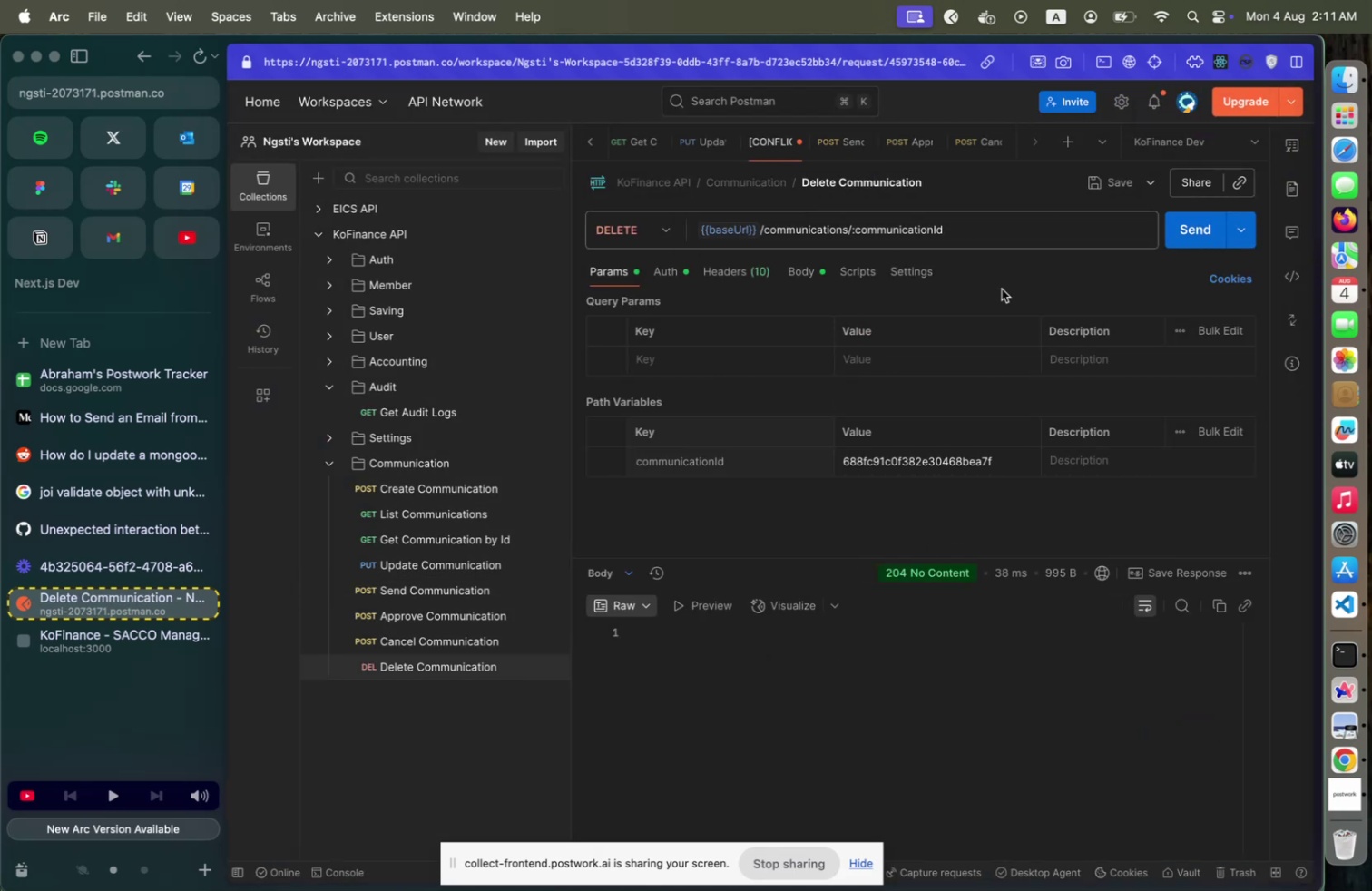 
key(Meta+S)
 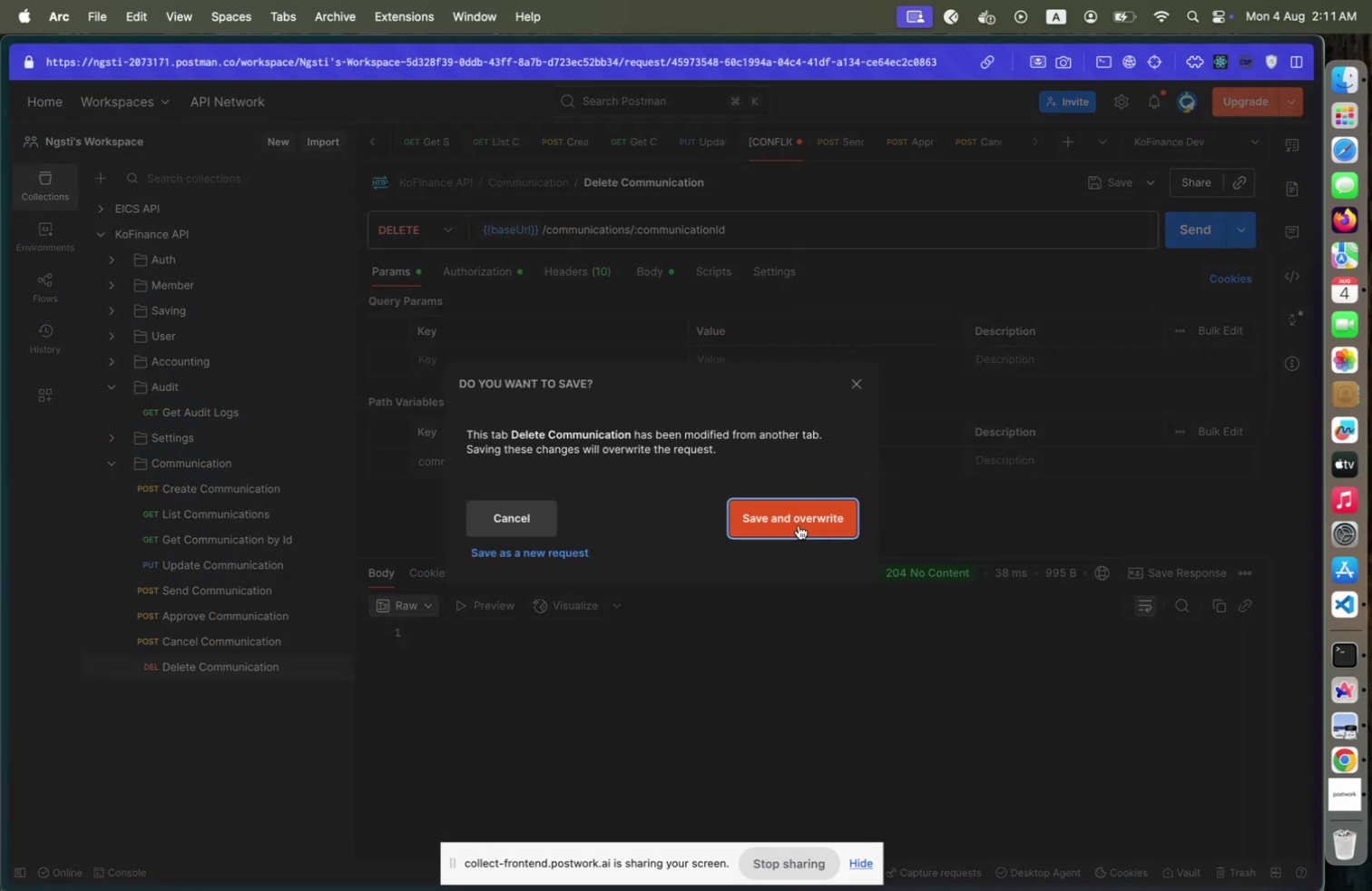 
left_click([790, 524])
 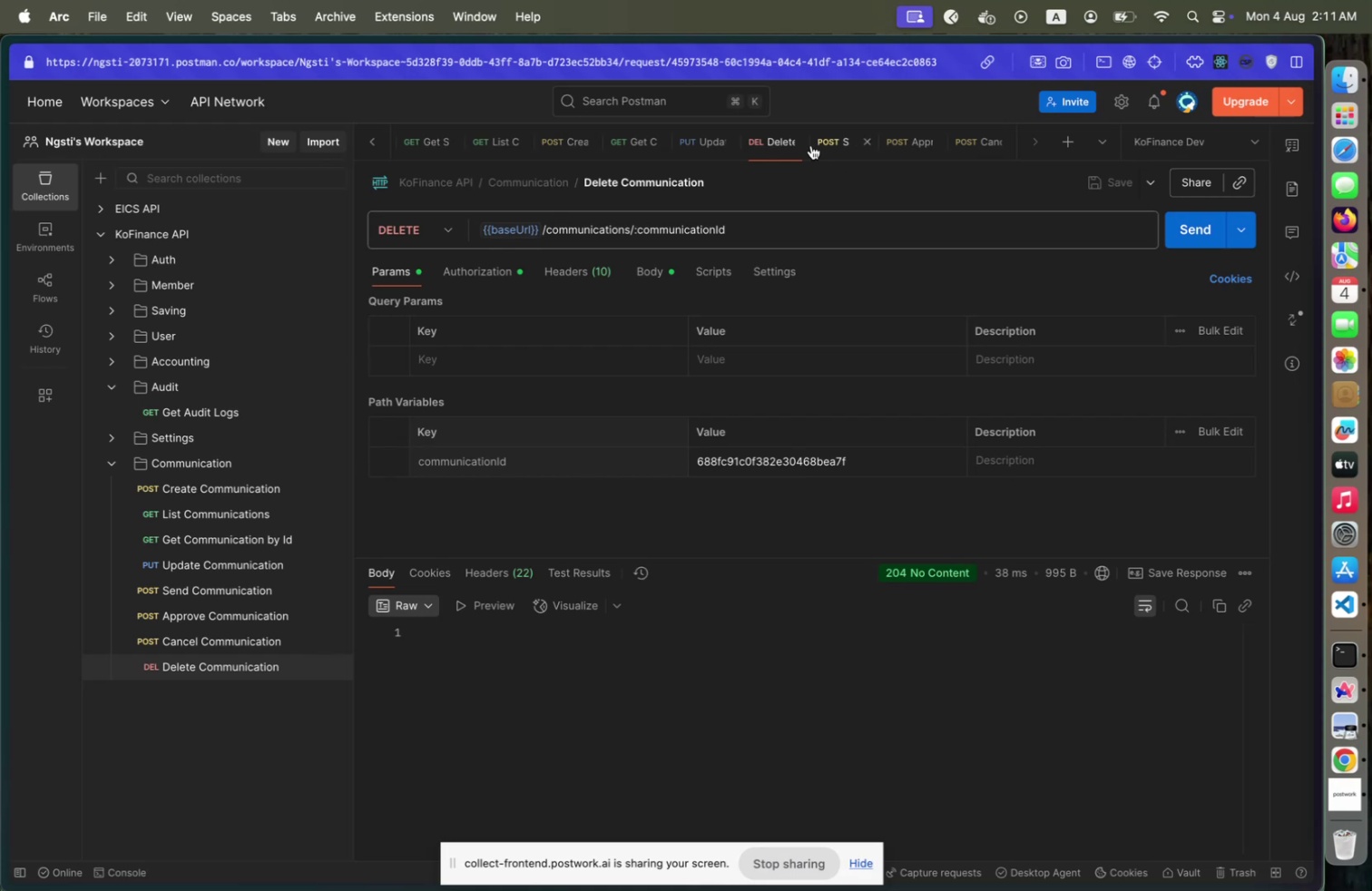 
left_click([793, 148])
 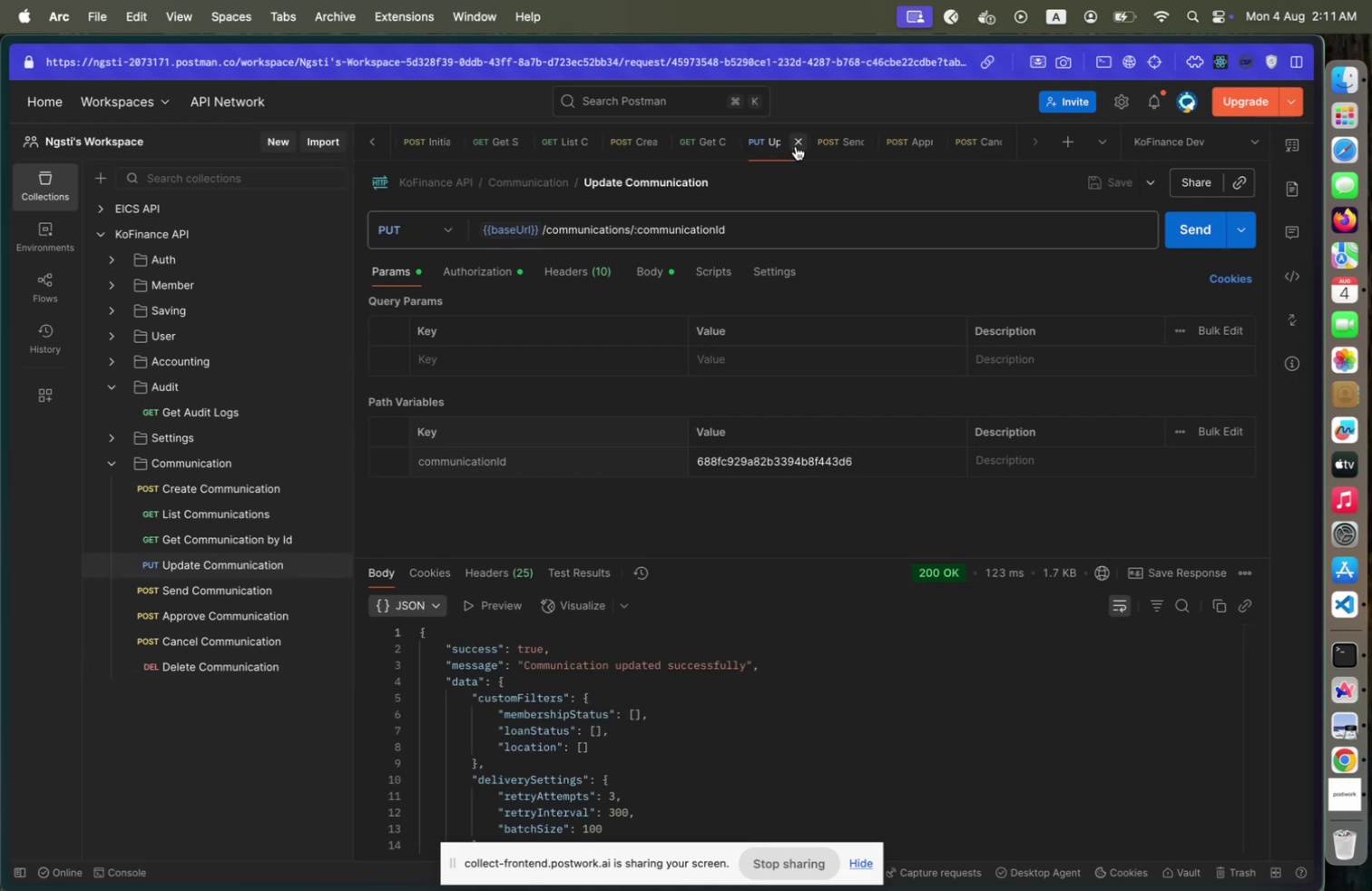 
left_click([796, 146])
 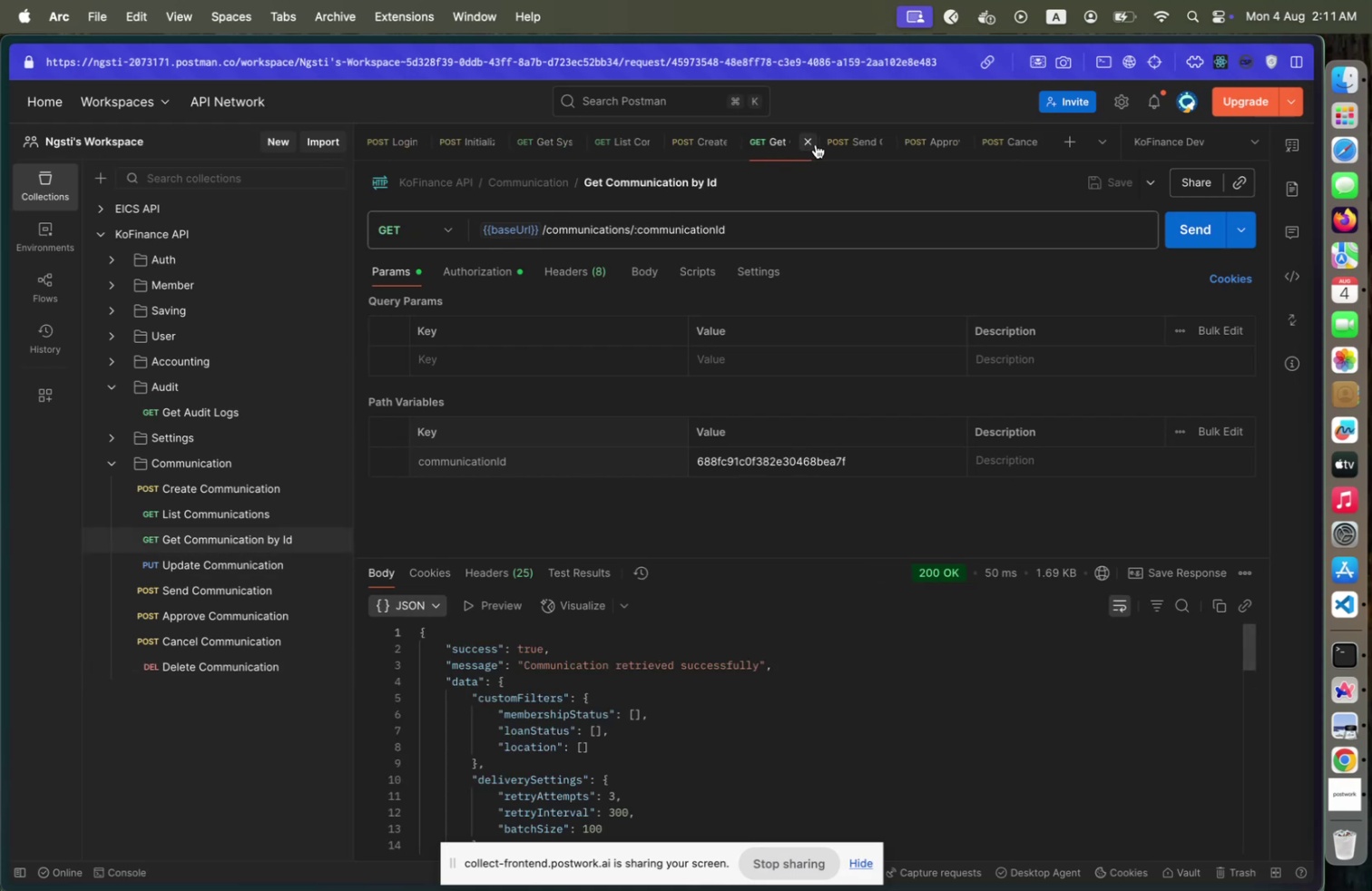 
left_click([816, 144])
 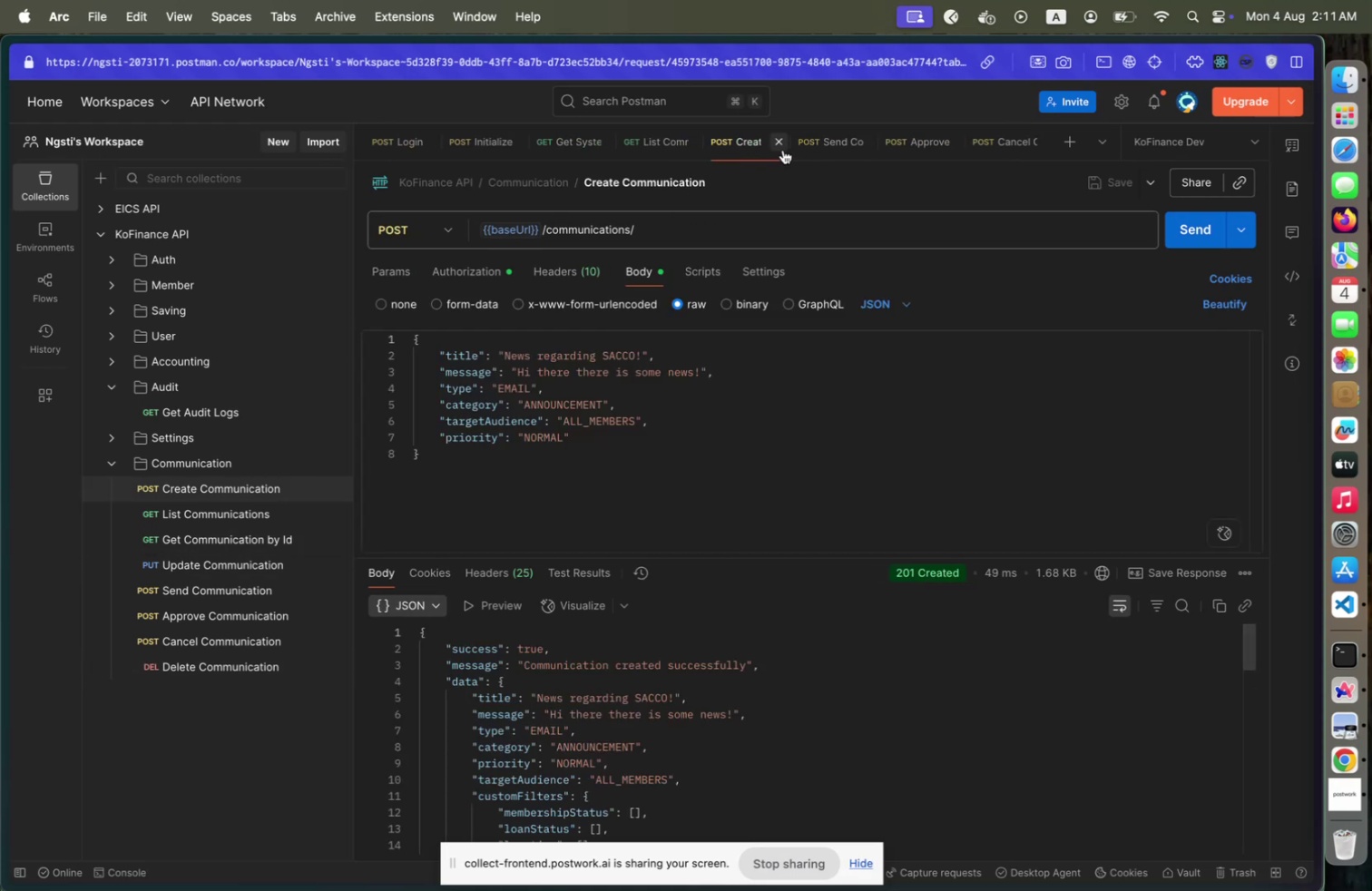 
left_click([783, 150])
 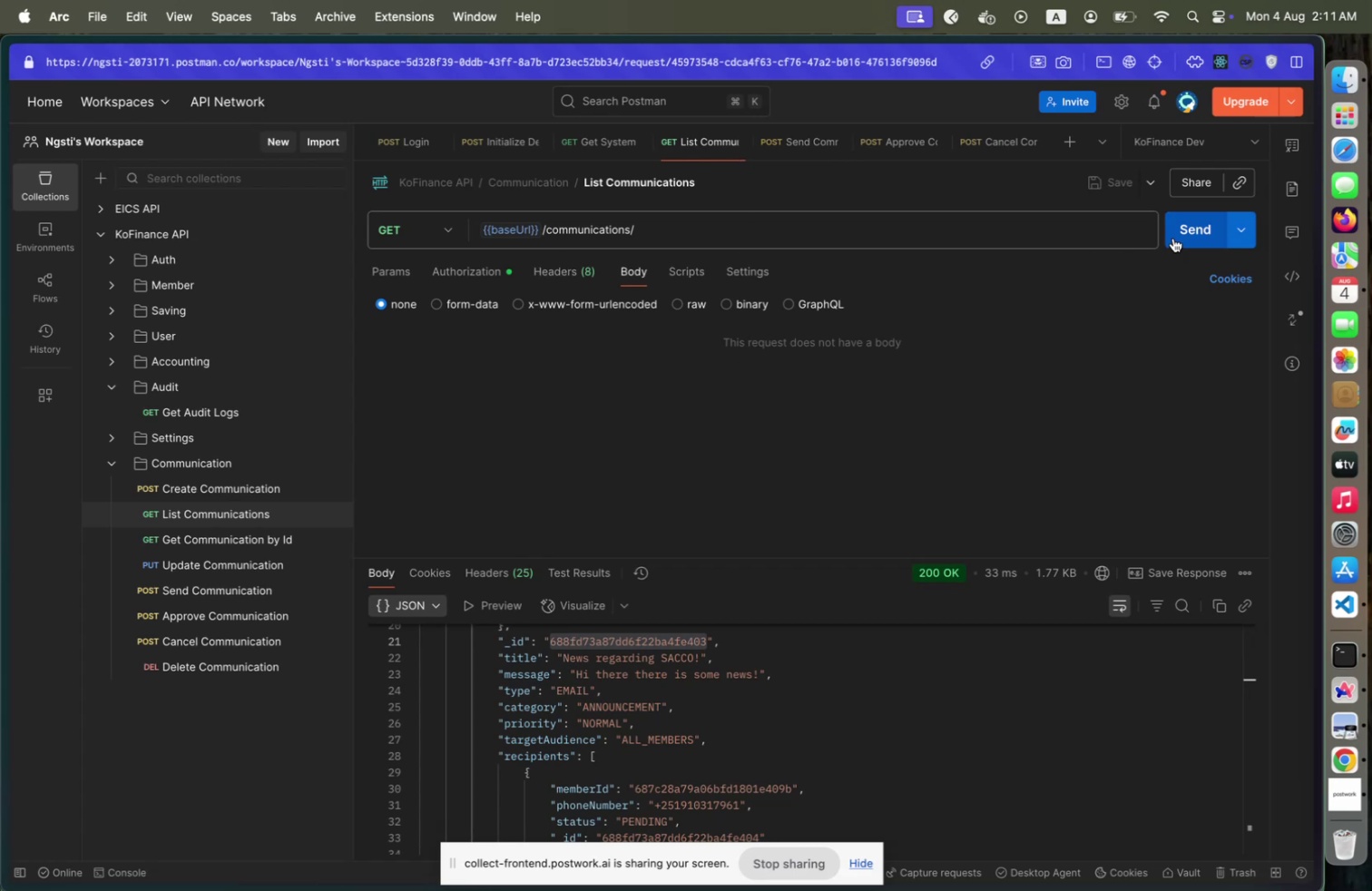 
wait(7.55)
 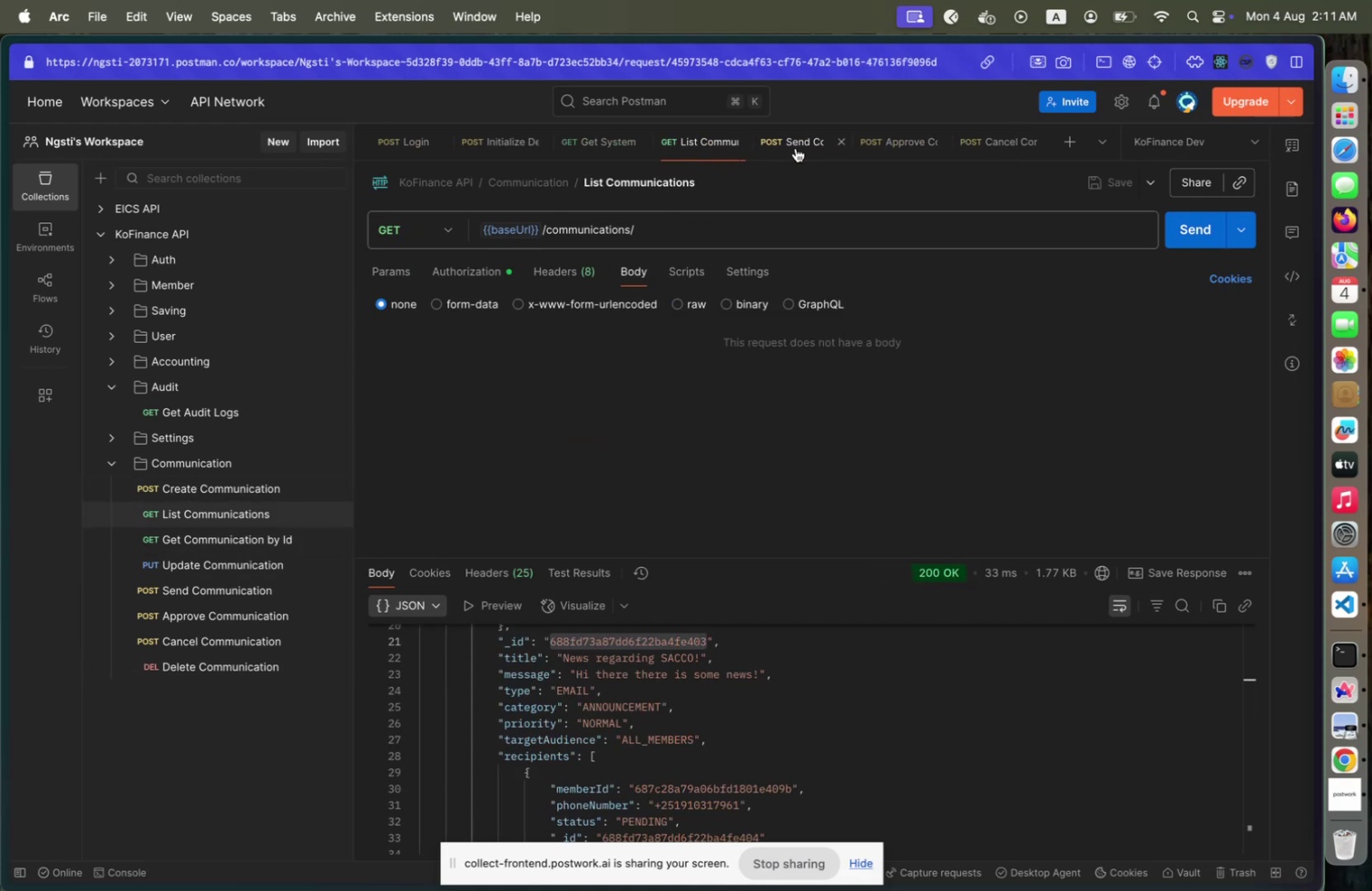 
double_click([664, 634])
 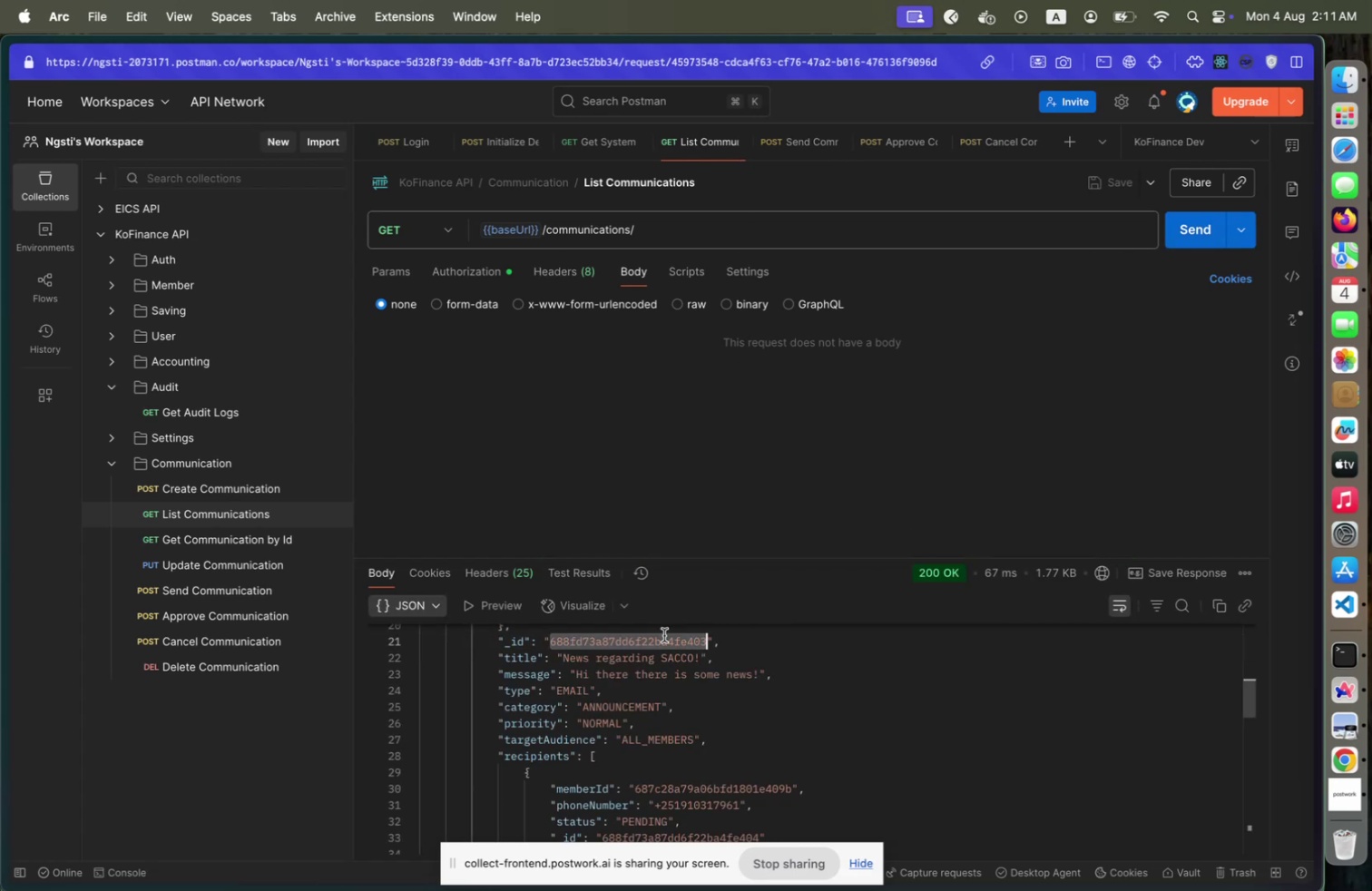 
key(Meta+C)
 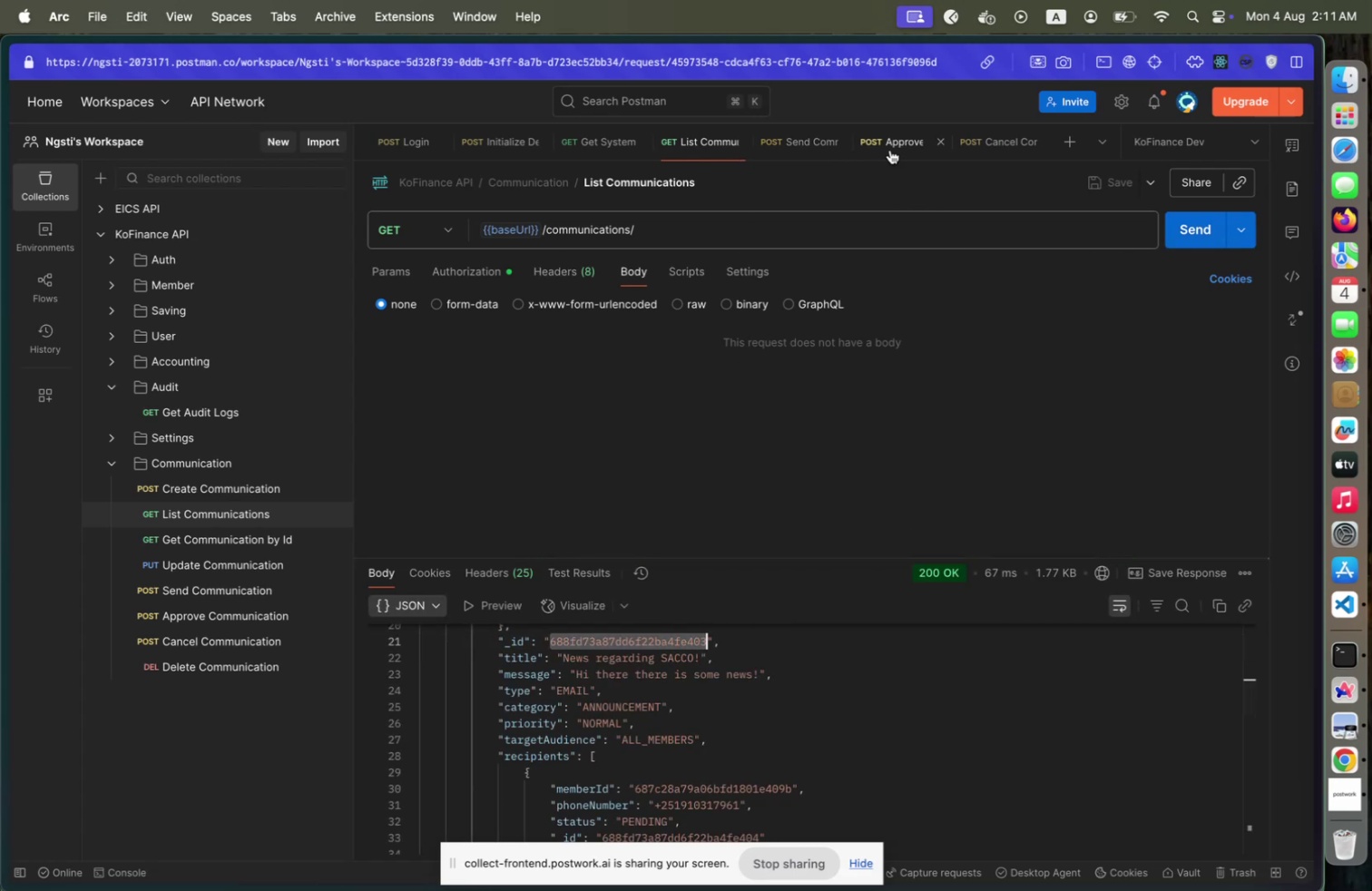 
left_click([890, 148])
 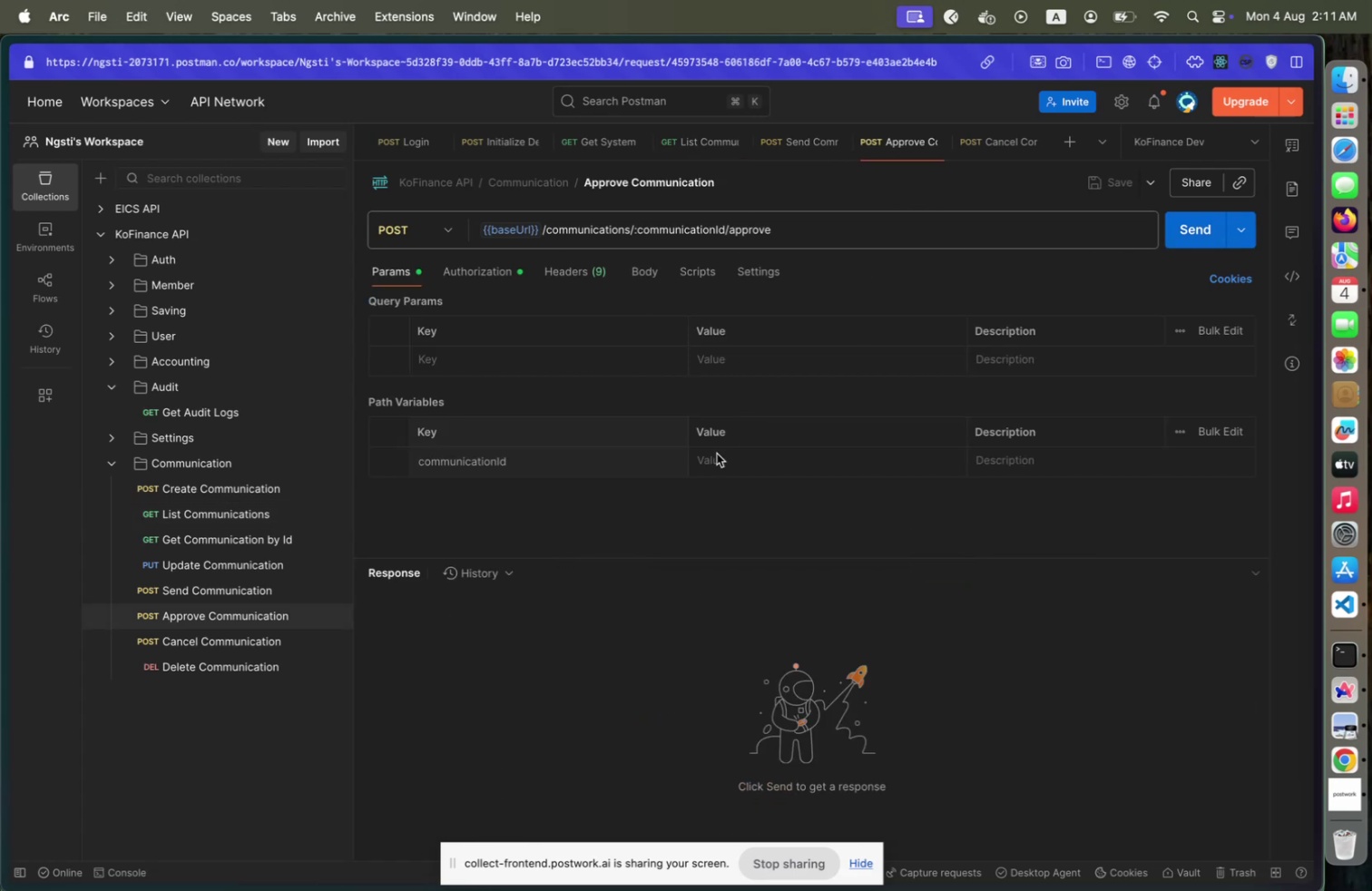 
left_click([718, 455])
 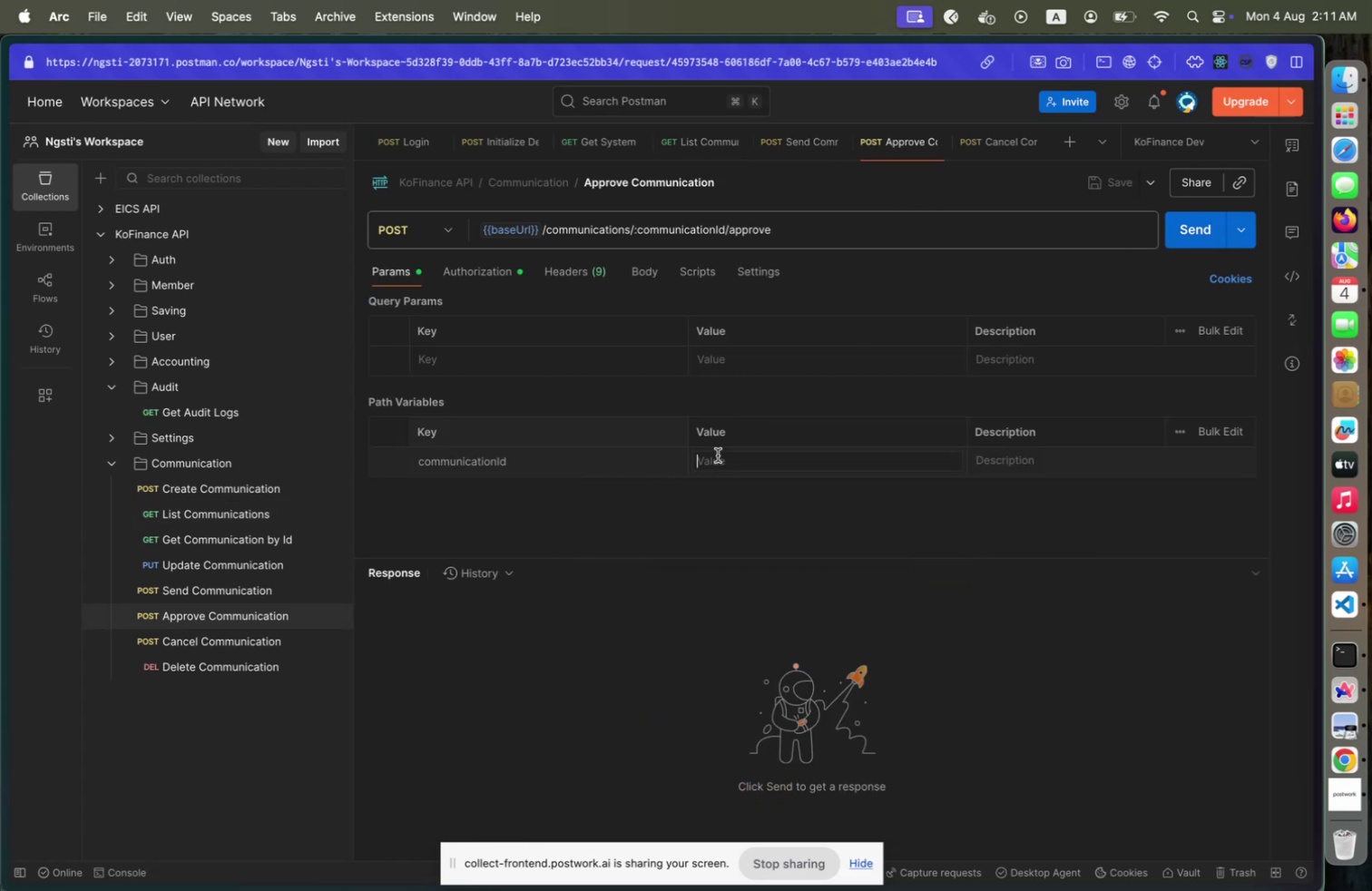 
key(Meta+V)
 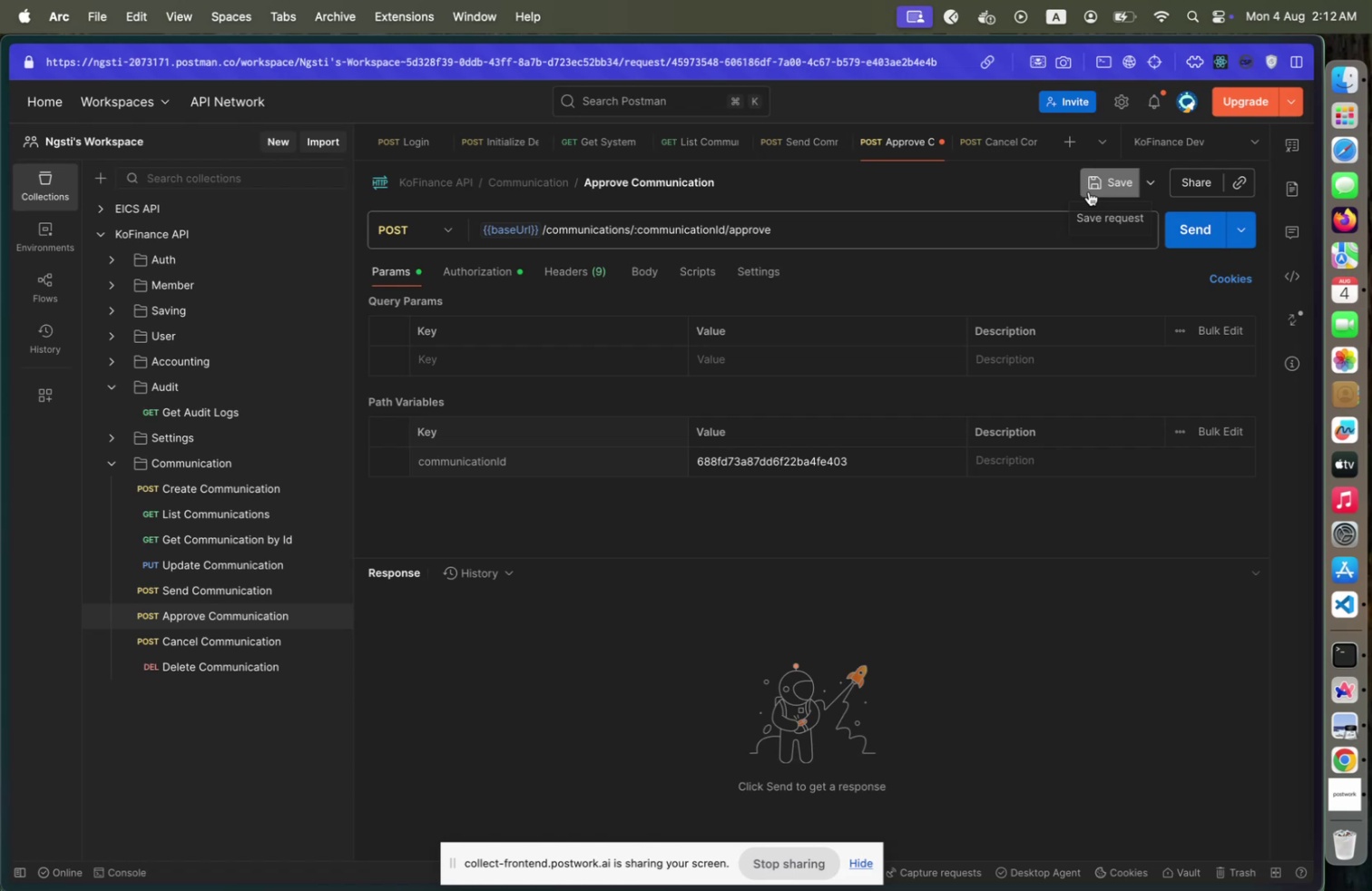 
left_click([1187, 225])
 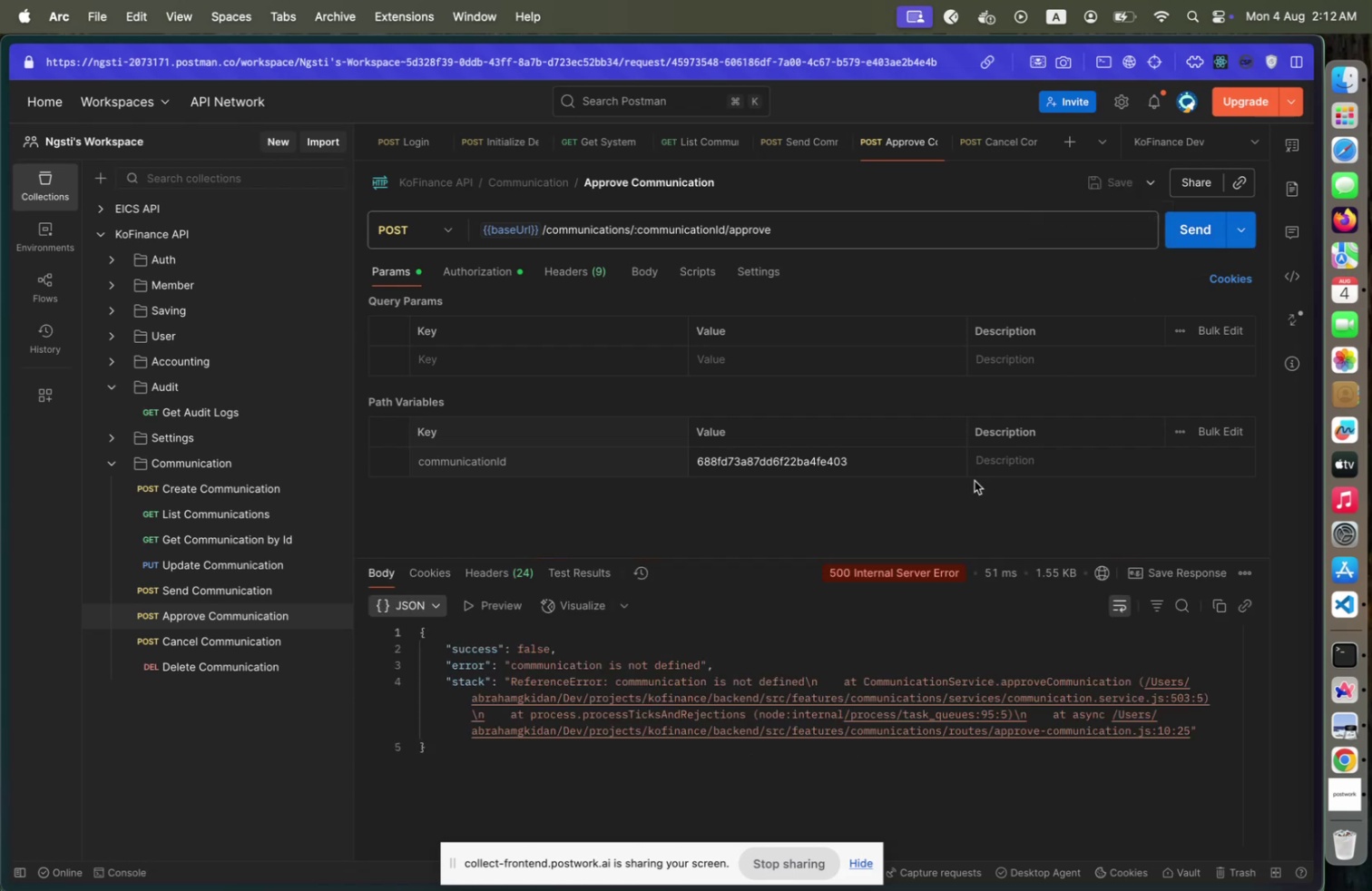 
key(Meta+CommandLeft)
 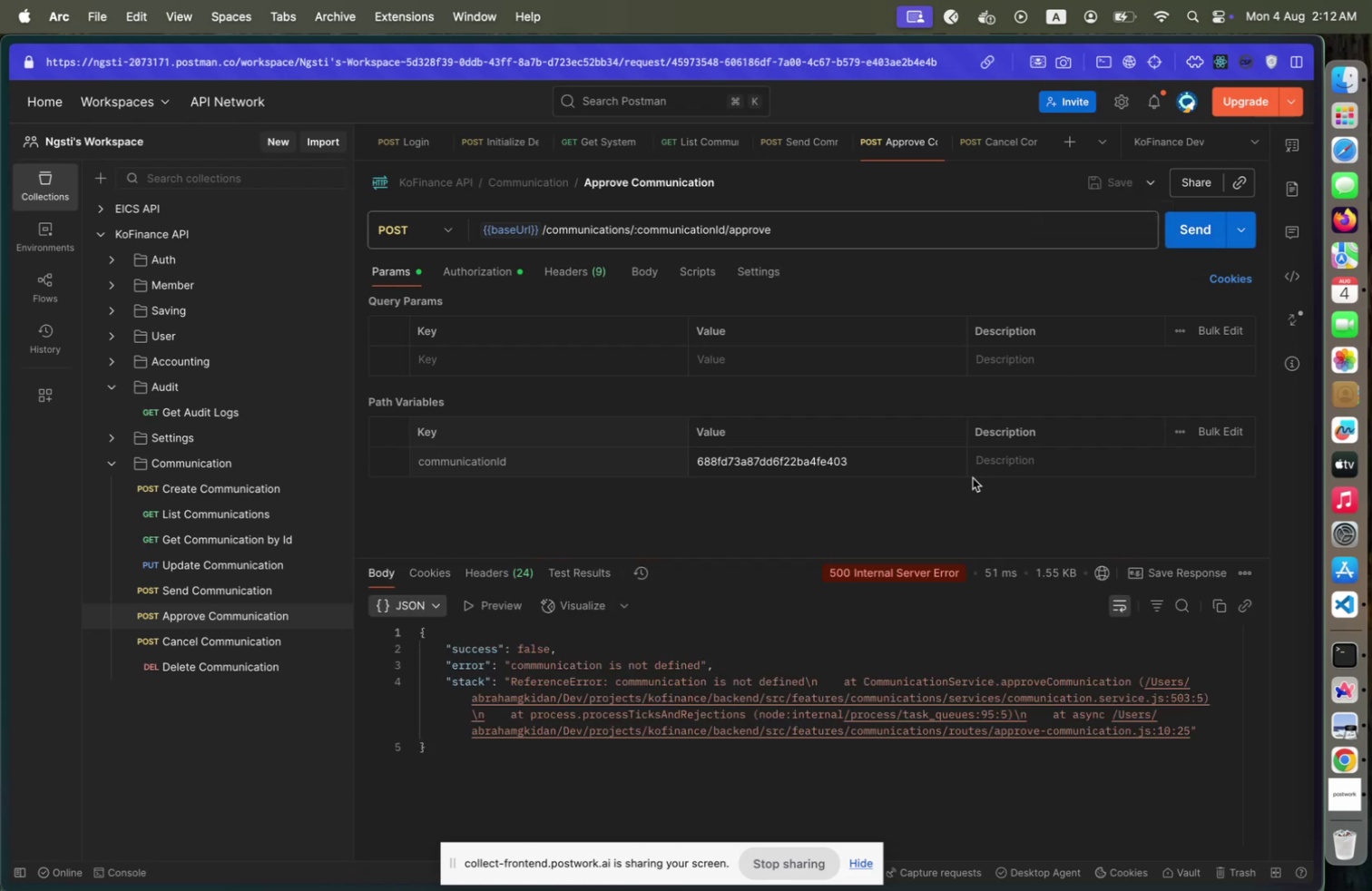 
key(Meta+Tab)
 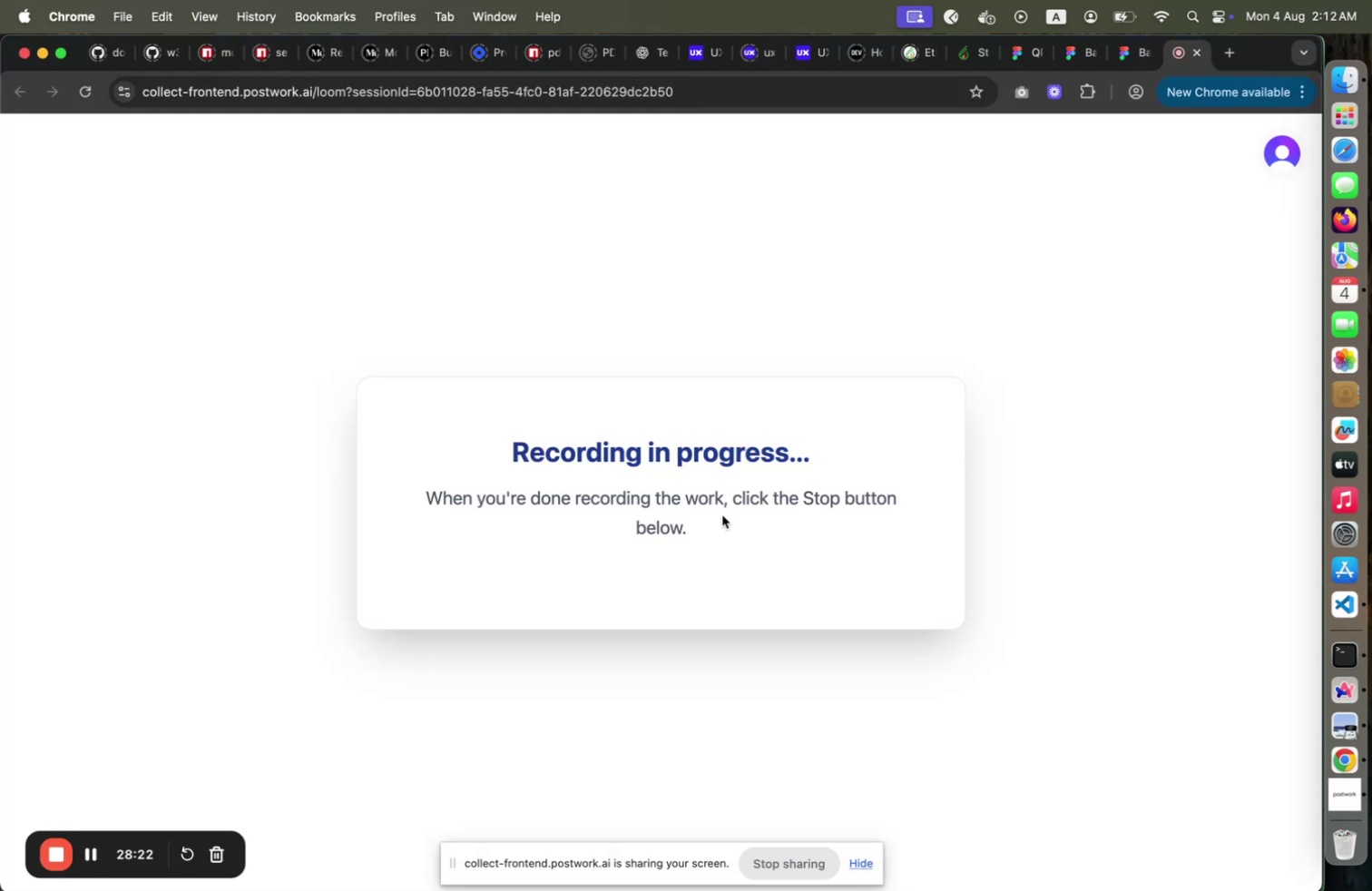 
key(Meta+CommandLeft)
 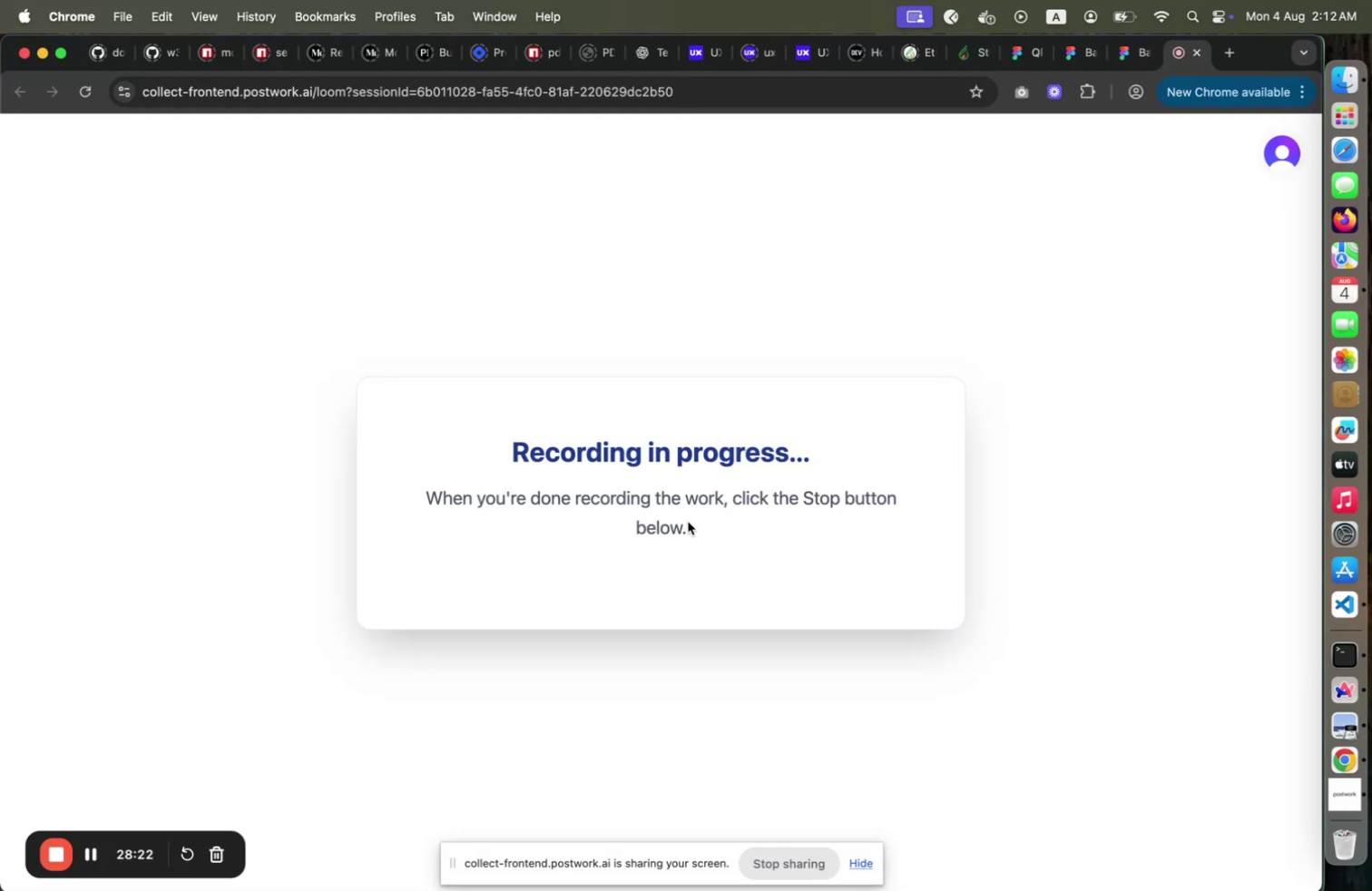 
key(Meta+Tab)
 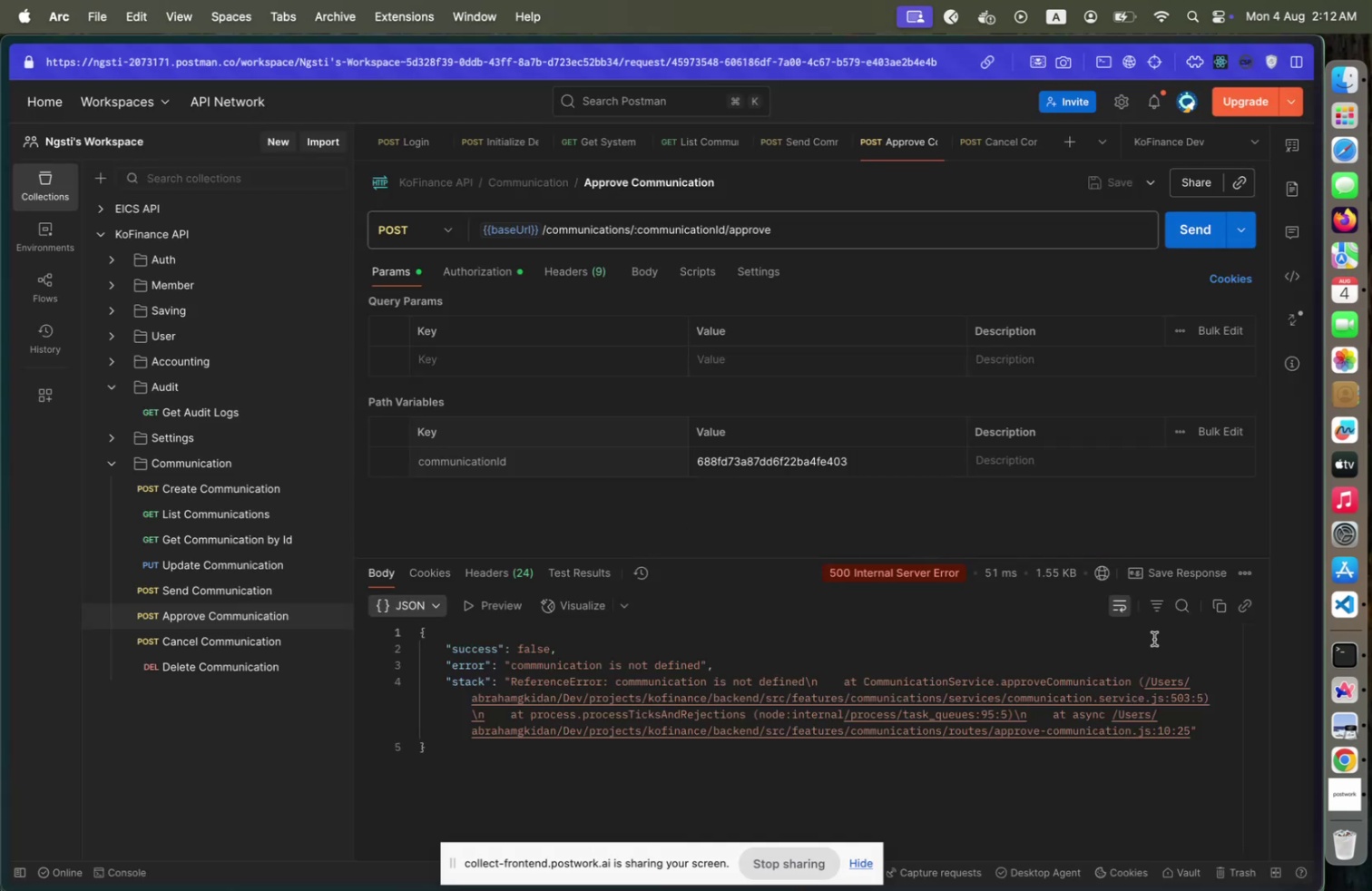 
left_click([1346, 608])
 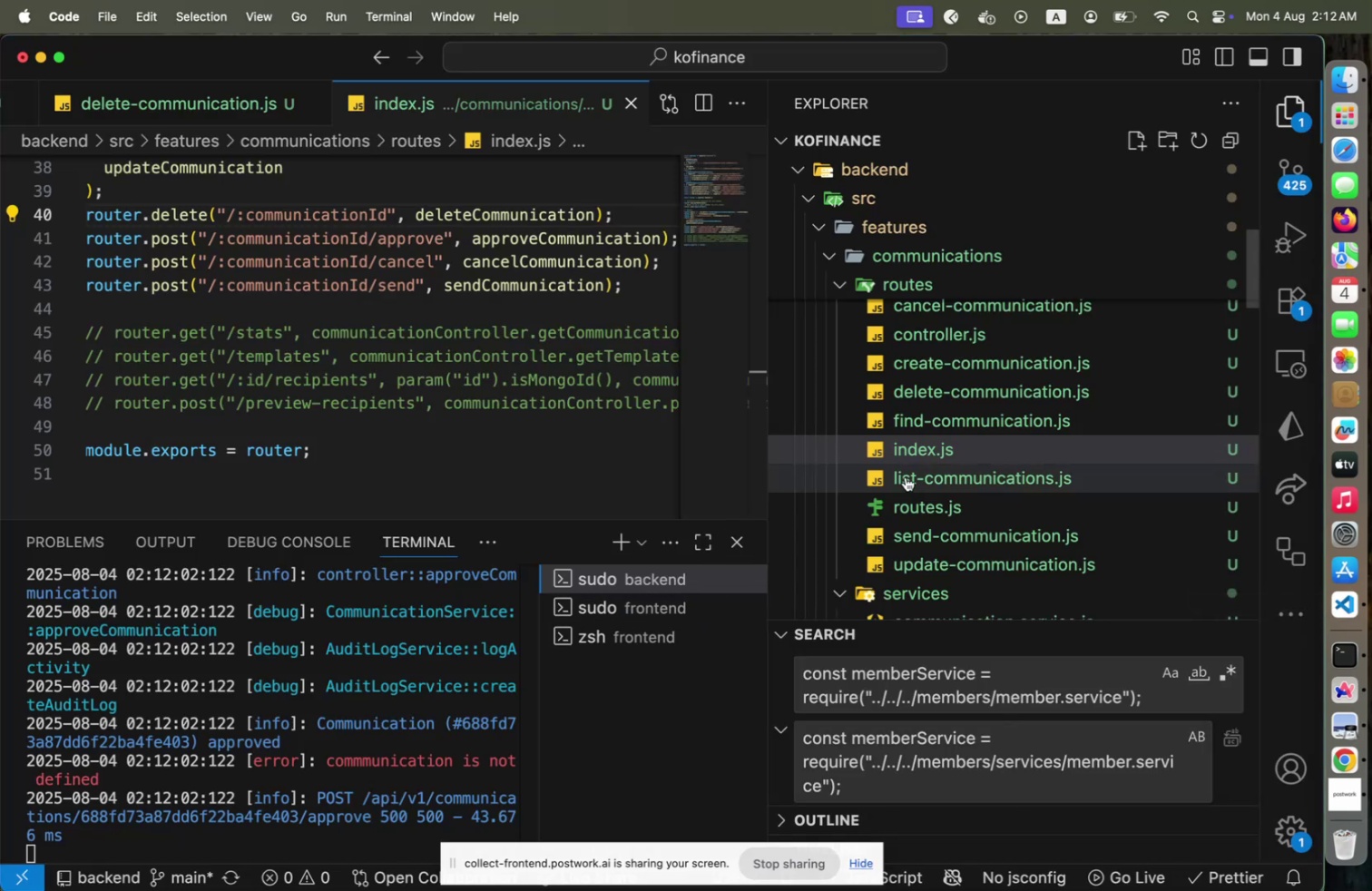 
scroll: coordinate [923, 524], scroll_direction: down, amount: 2.0
 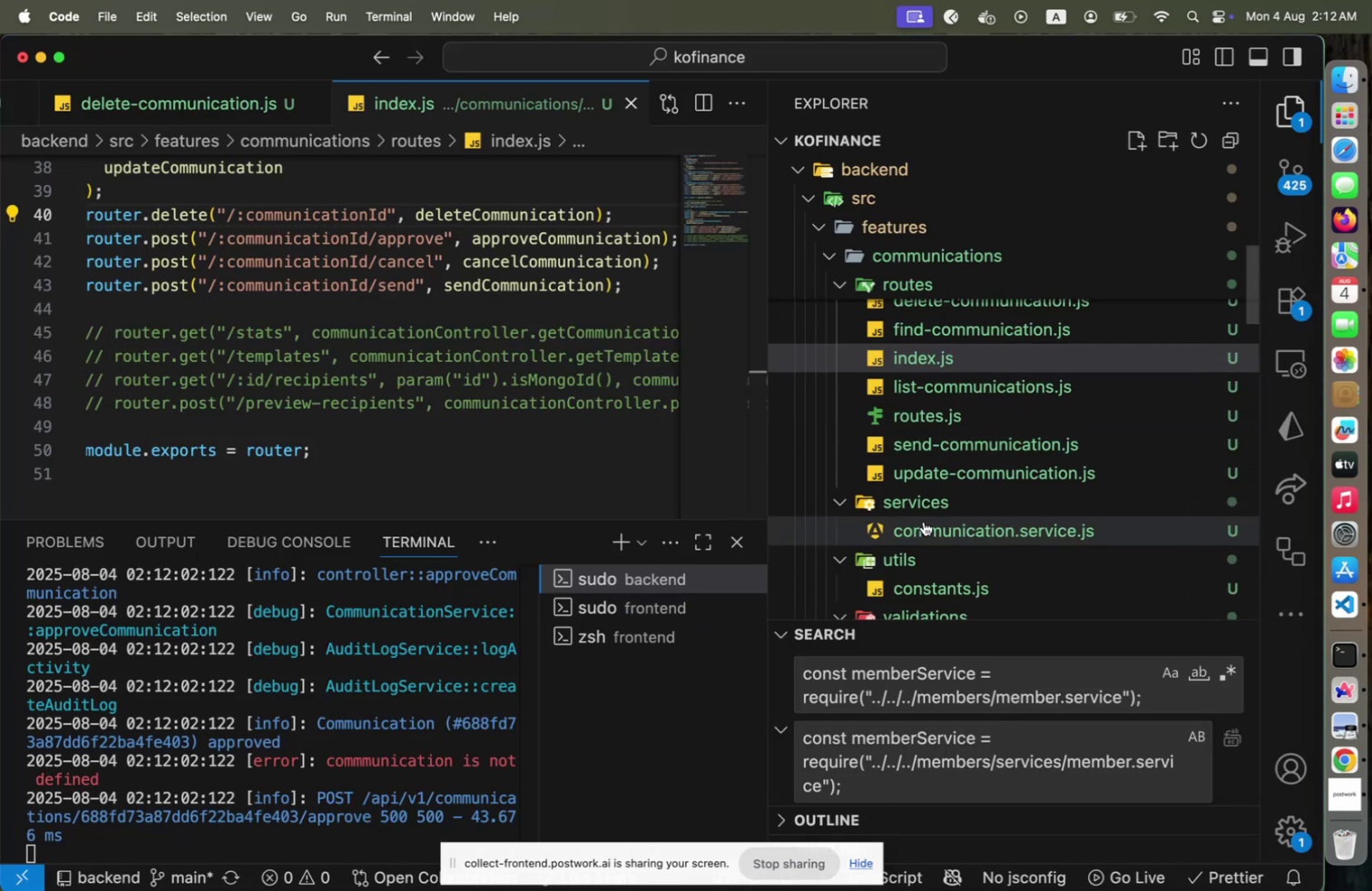 
left_click([924, 521])
 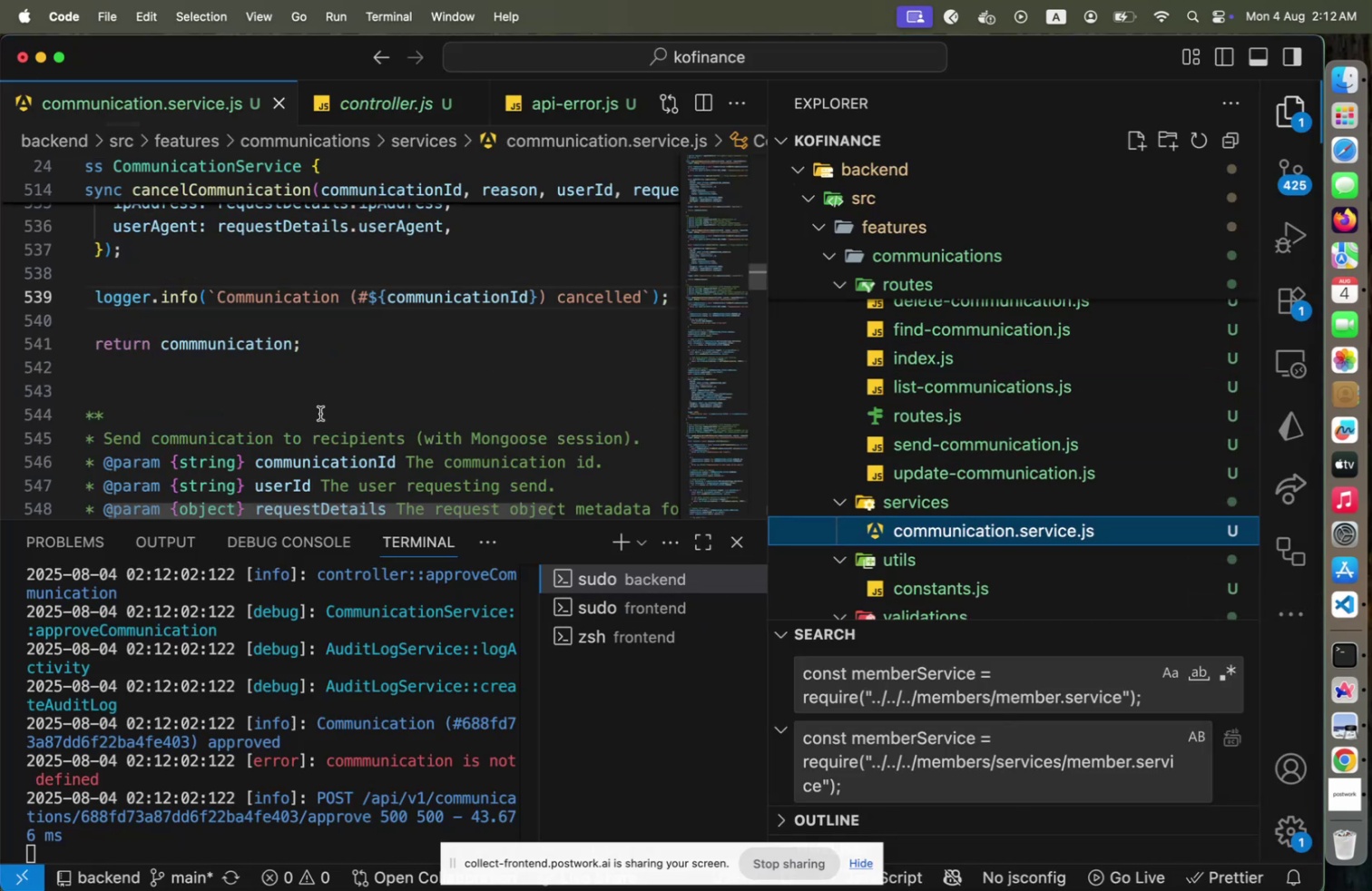 
scroll: coordinate [317, 411], scroll_direction: up, amount: 15.0
 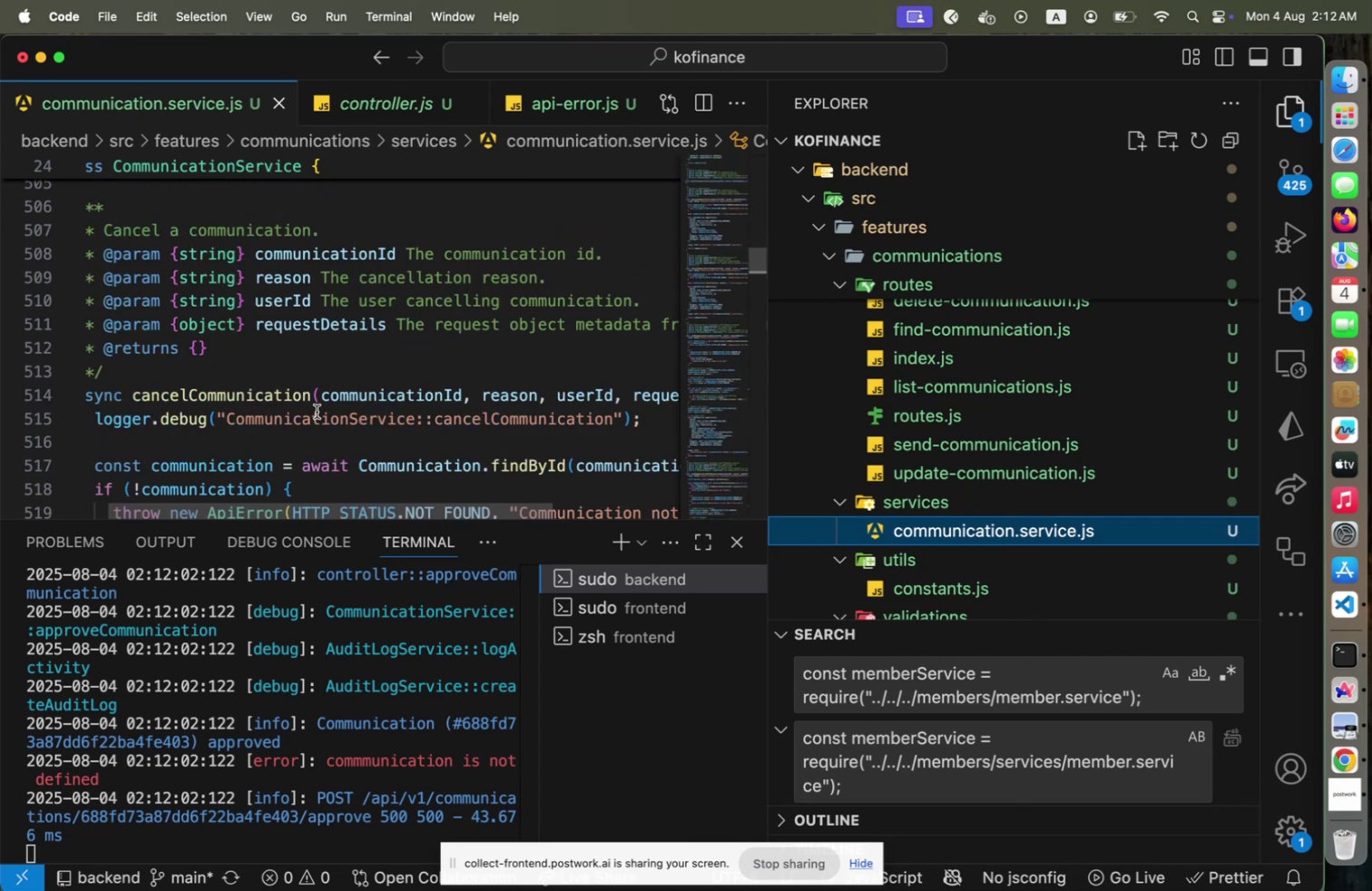 
left_click([266, 345])
 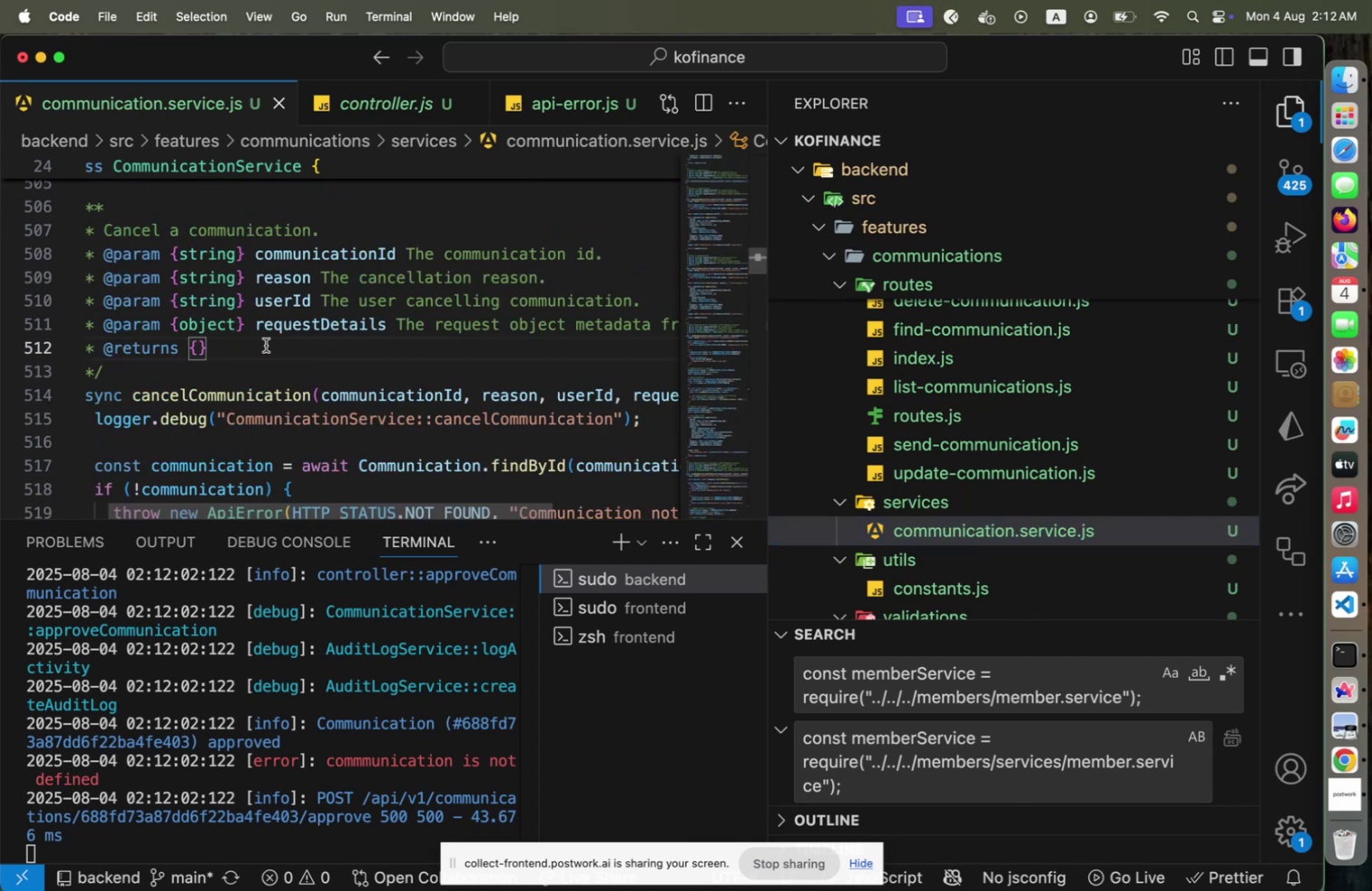 
key(ArrowLeft)
 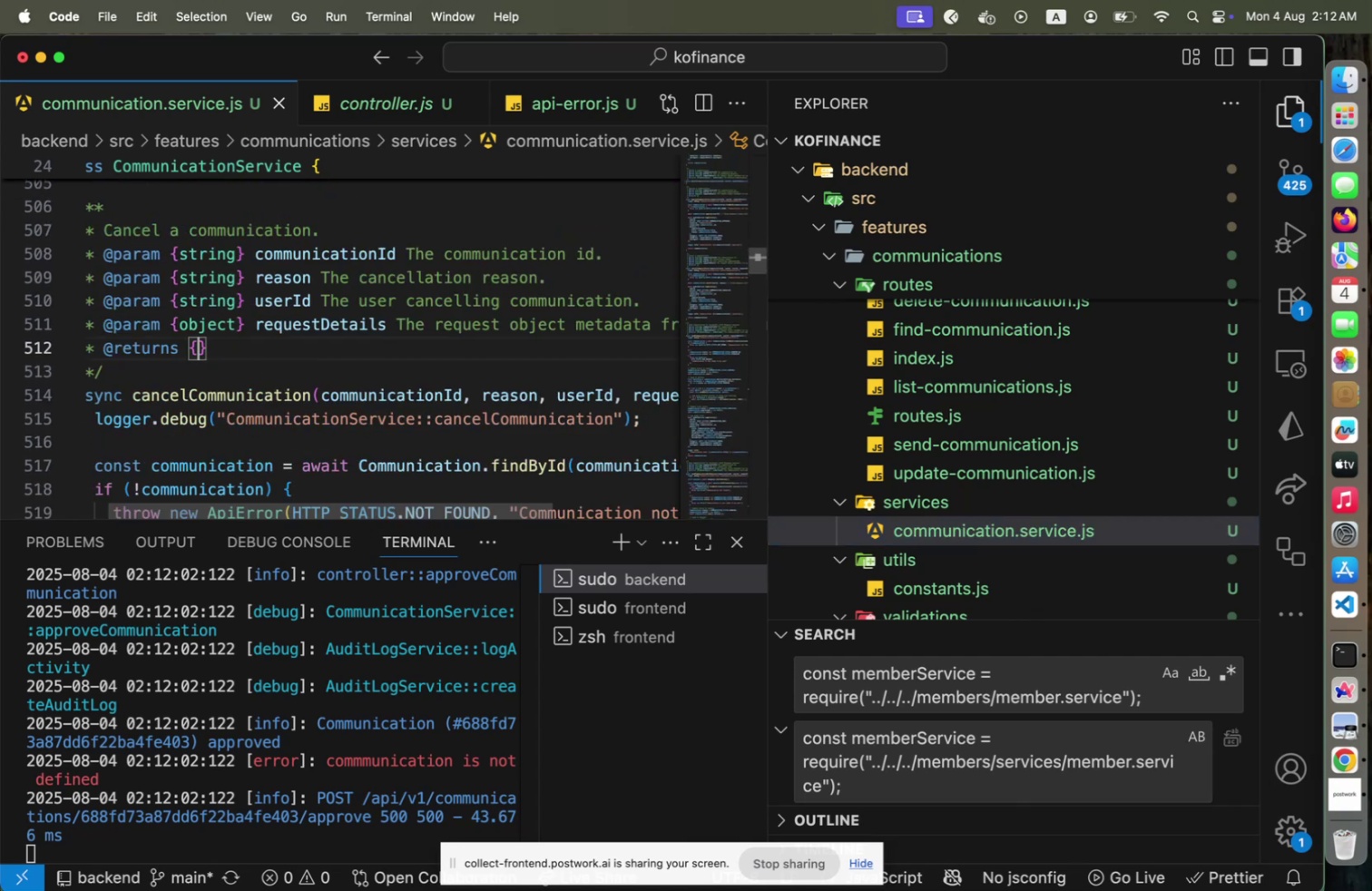 
type(Promise<>)
 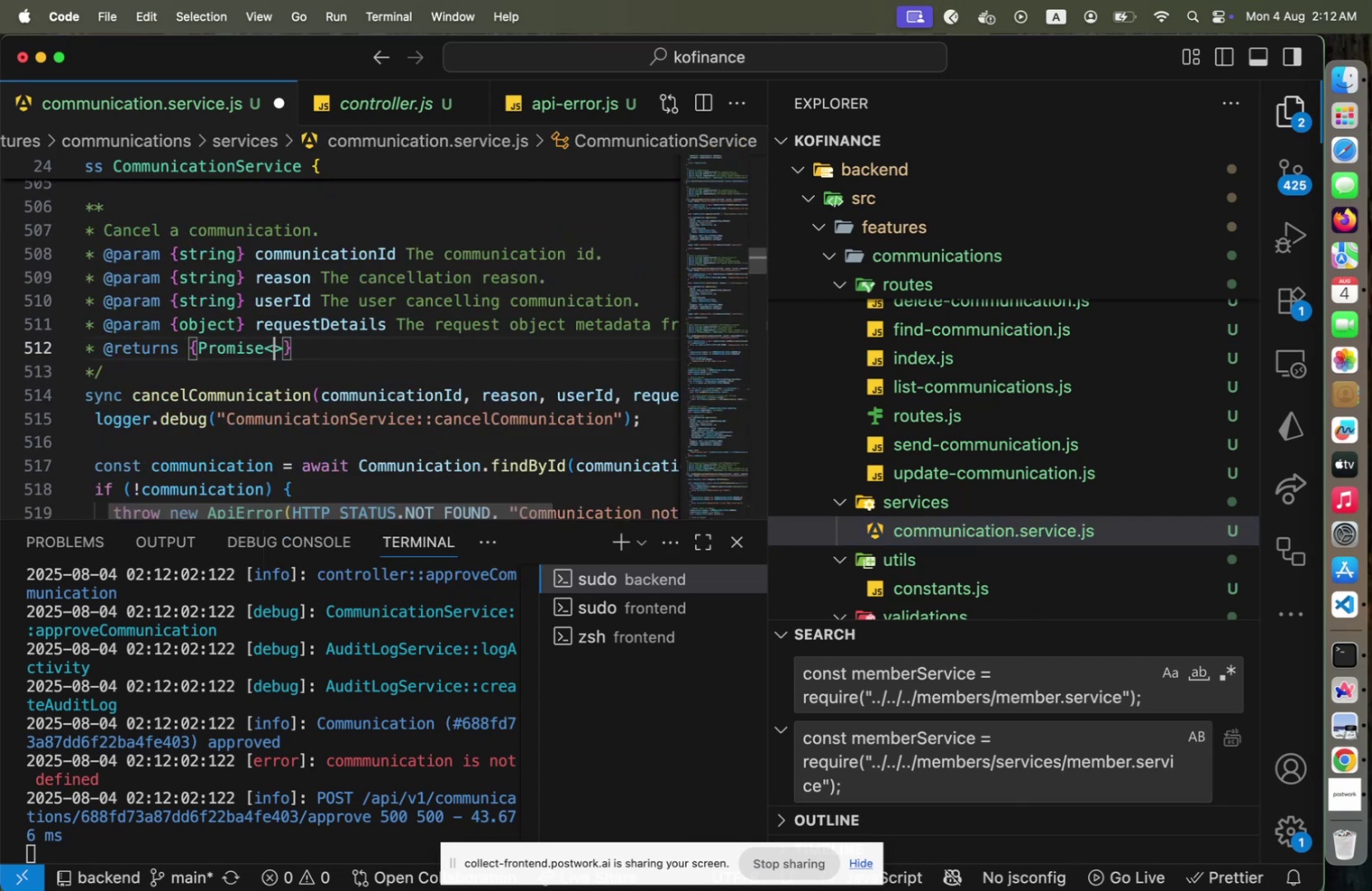 
 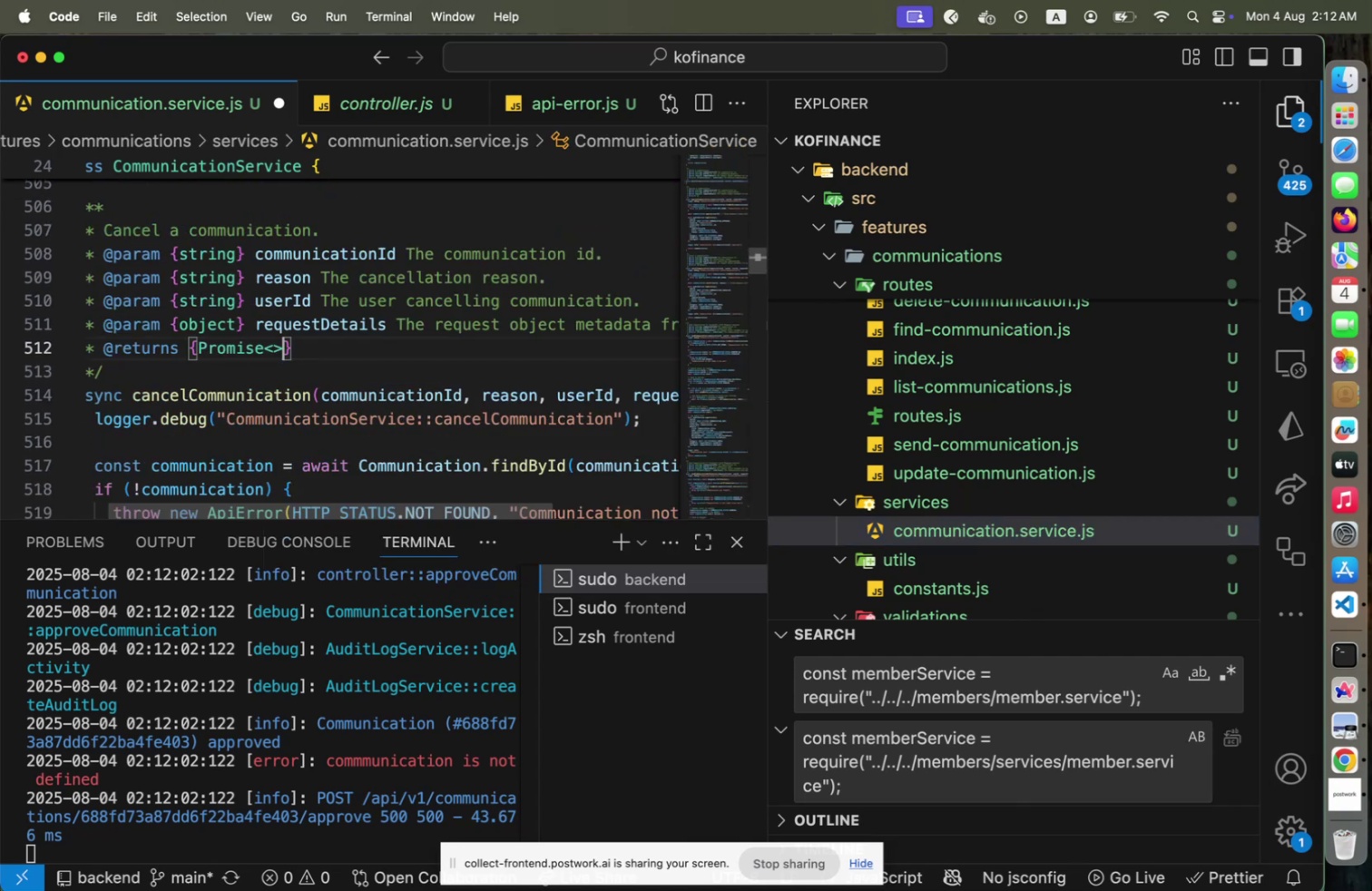 
key(ArrowLeft)
 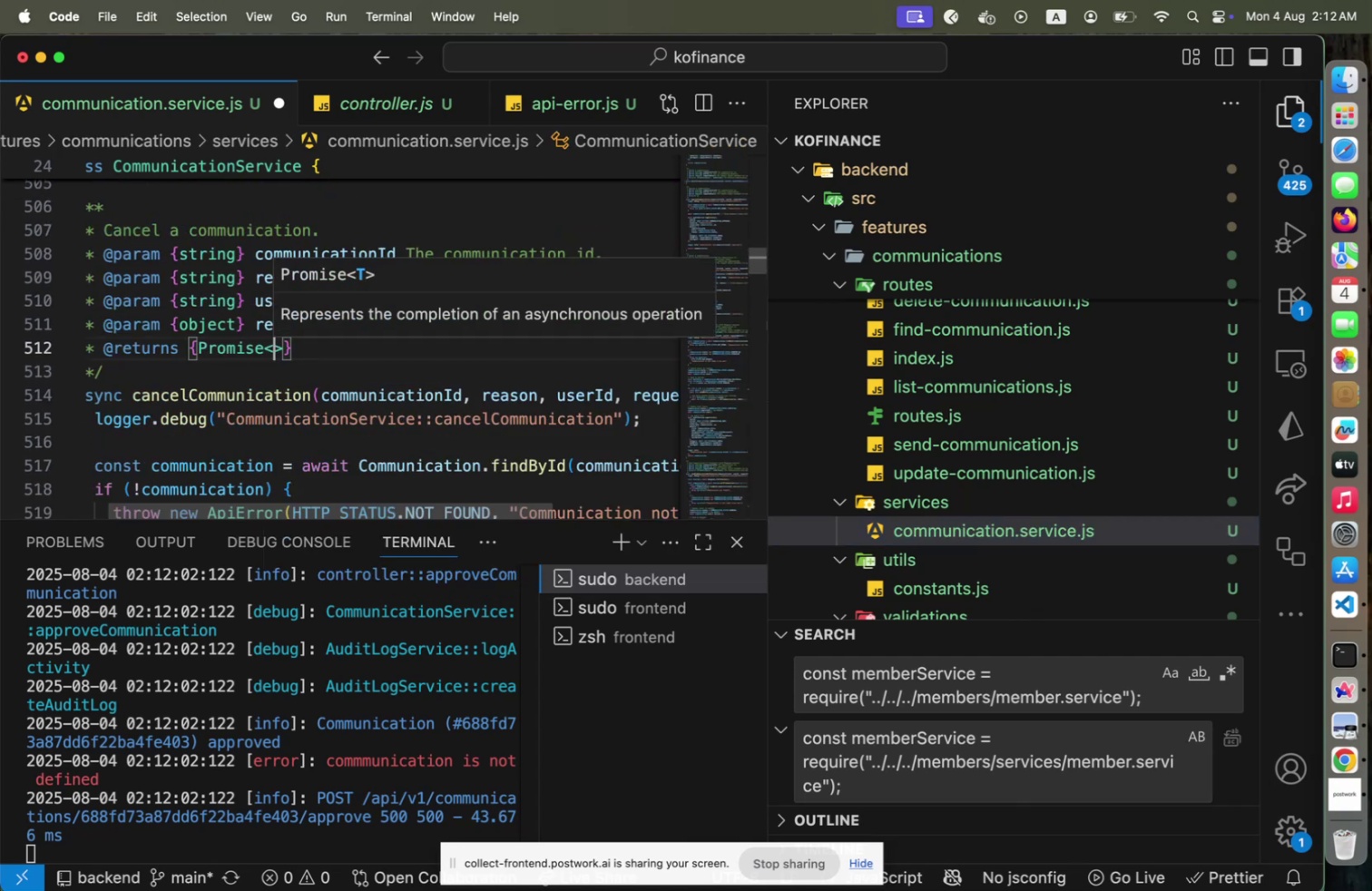 
type(object)
 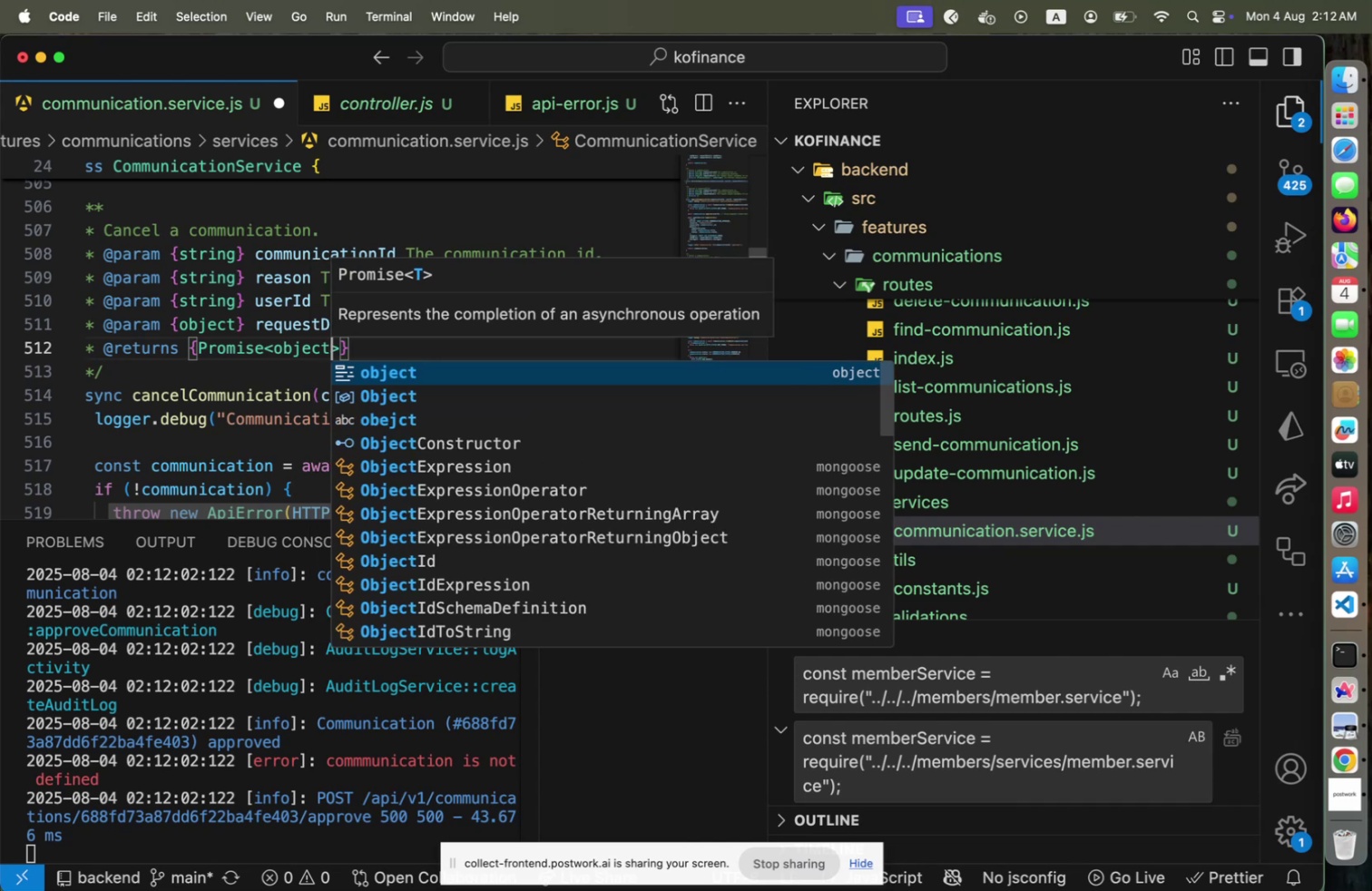 
key(ArrowRight)
 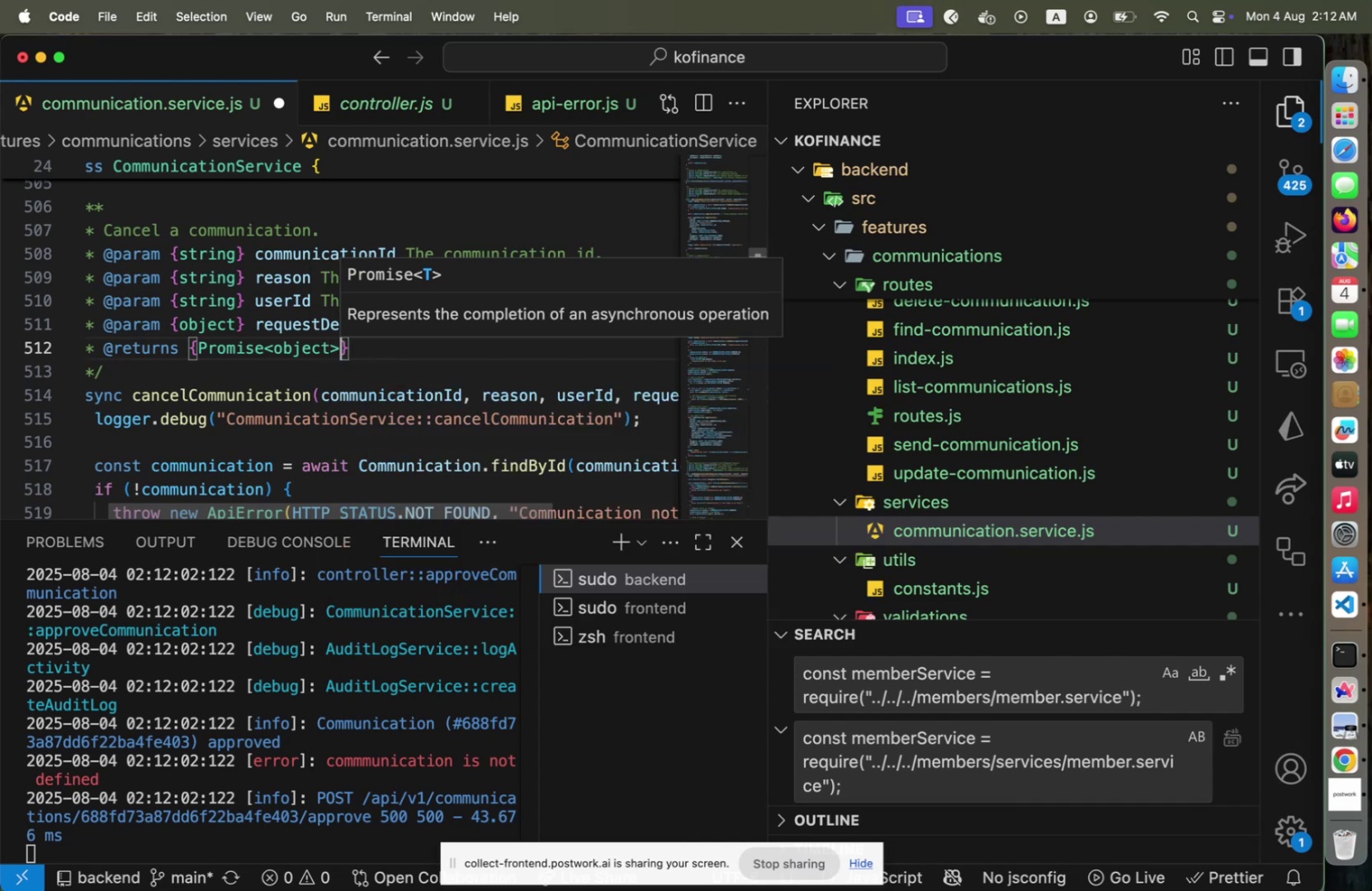 
key(ArrowRight)
 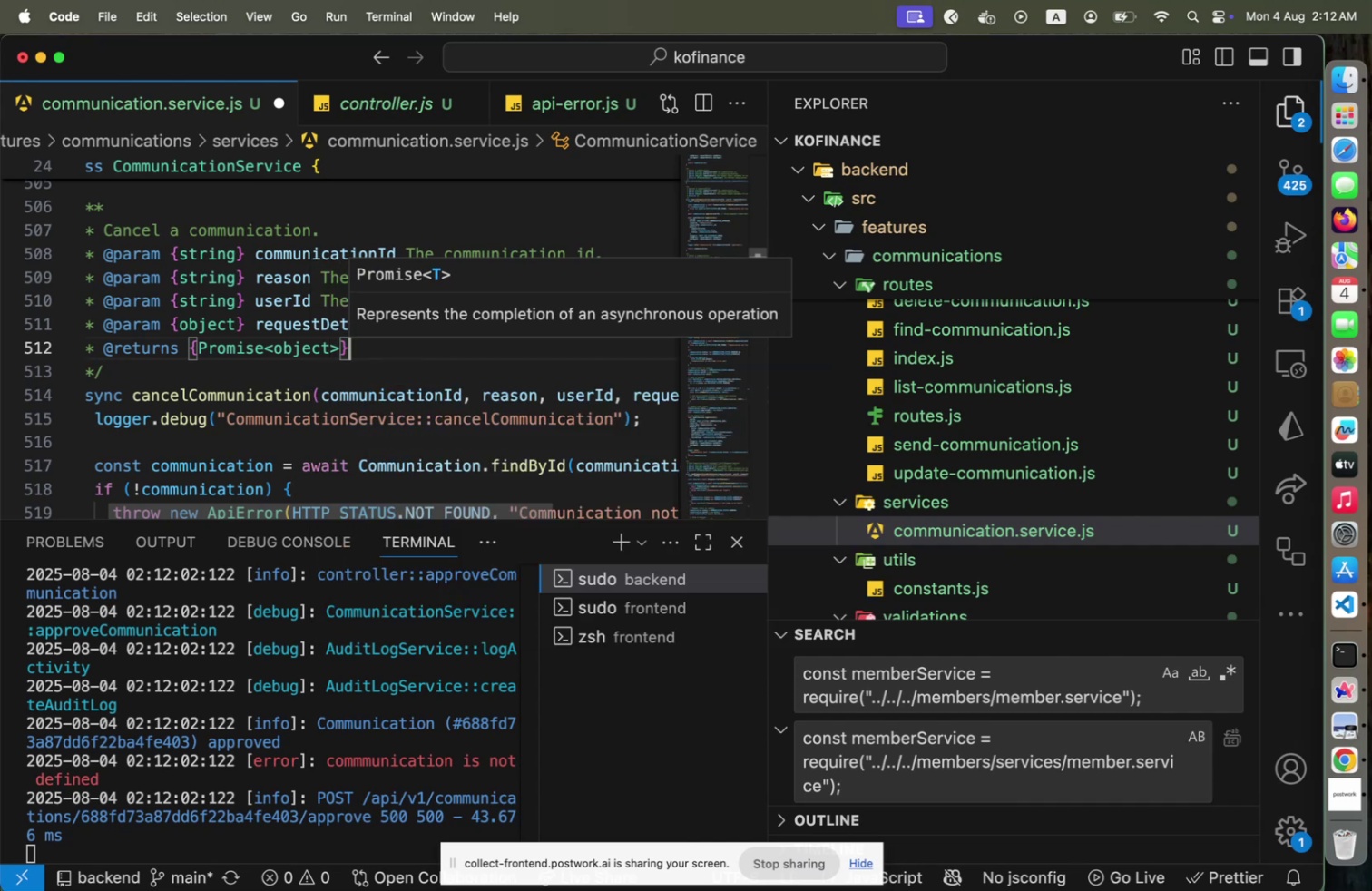 
type( The communicato)
 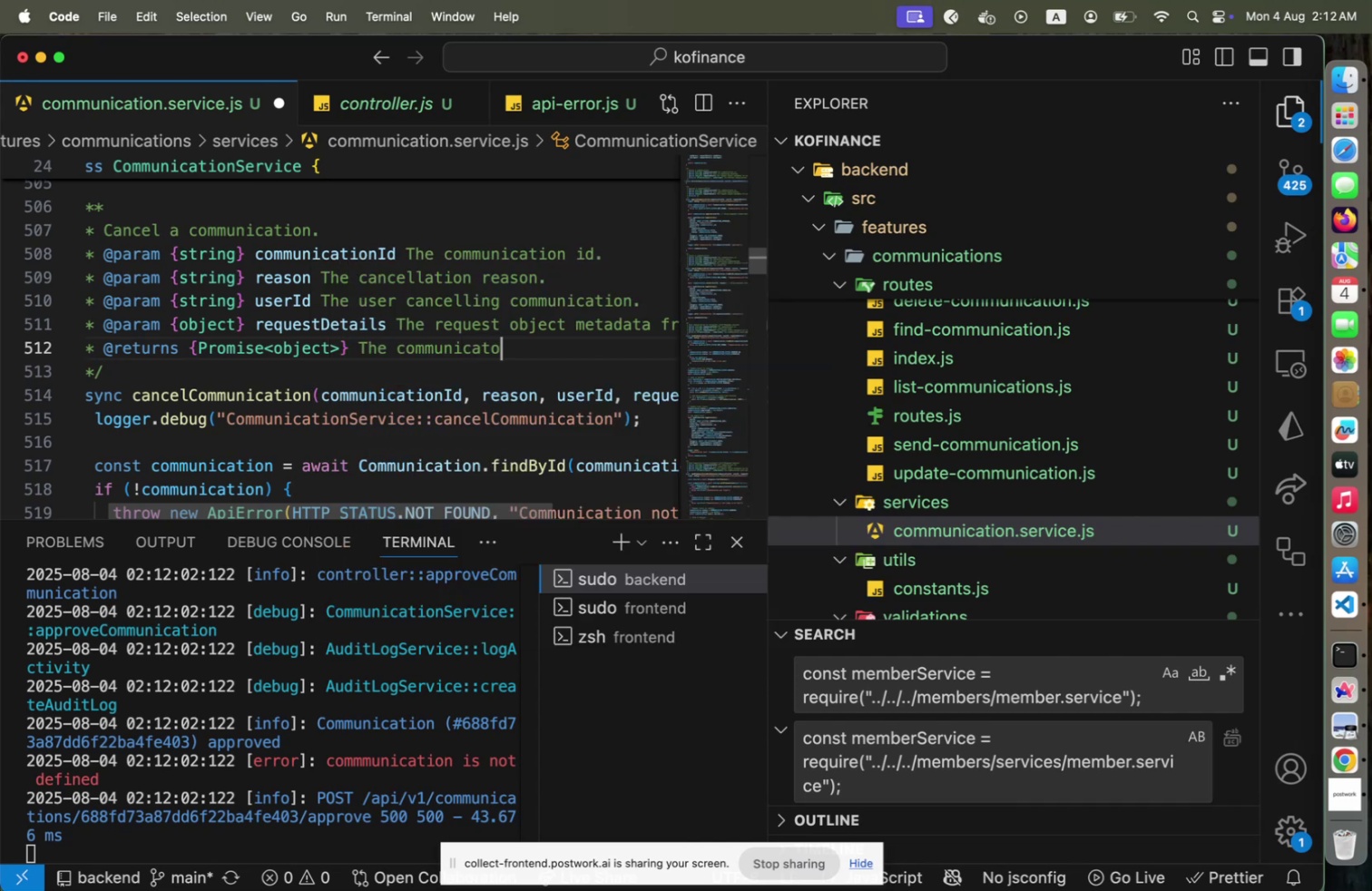 
hold_key(key=ArrowLeft, duration=1.25)
 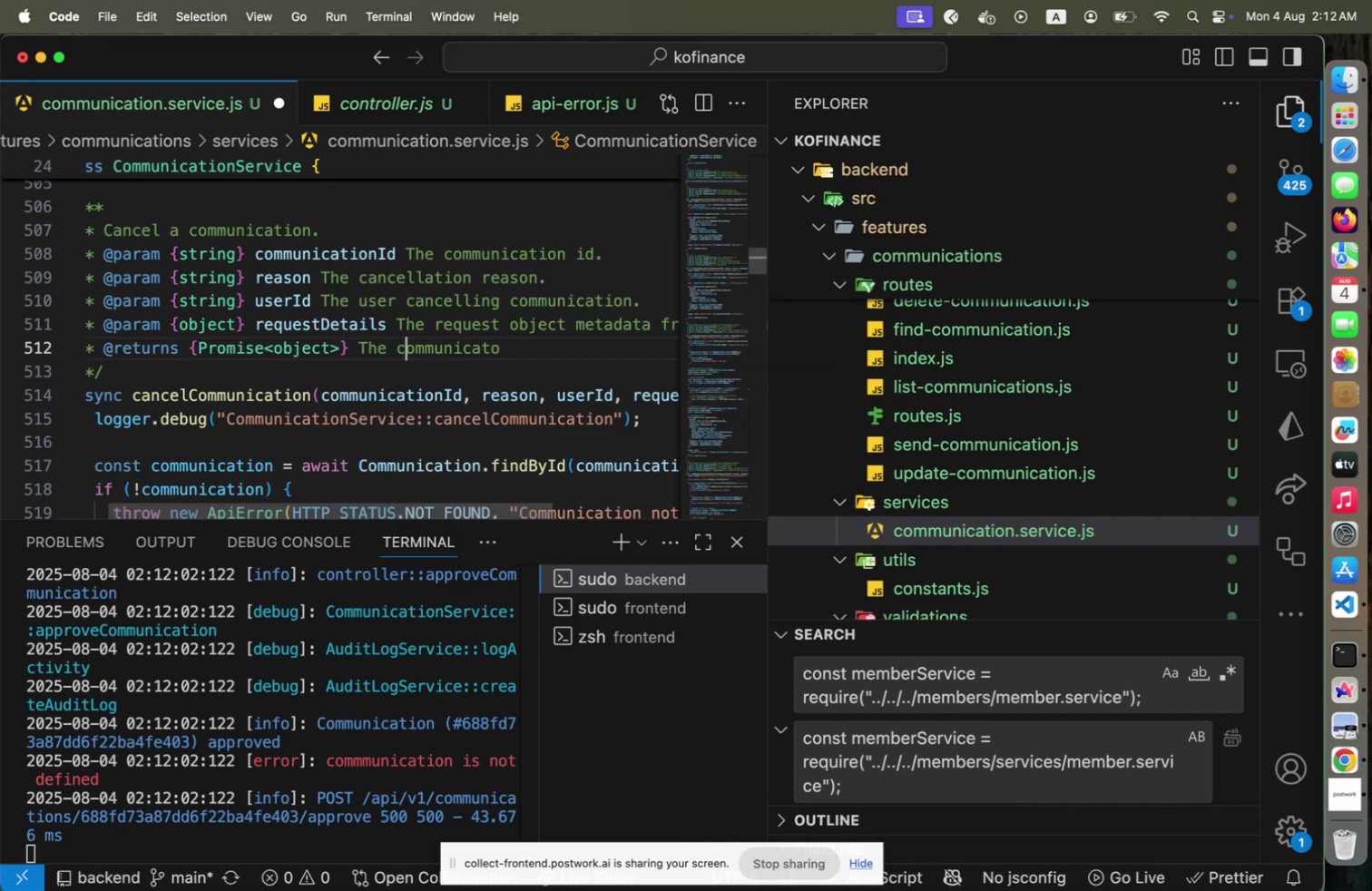 
key(ArrowLeft)
 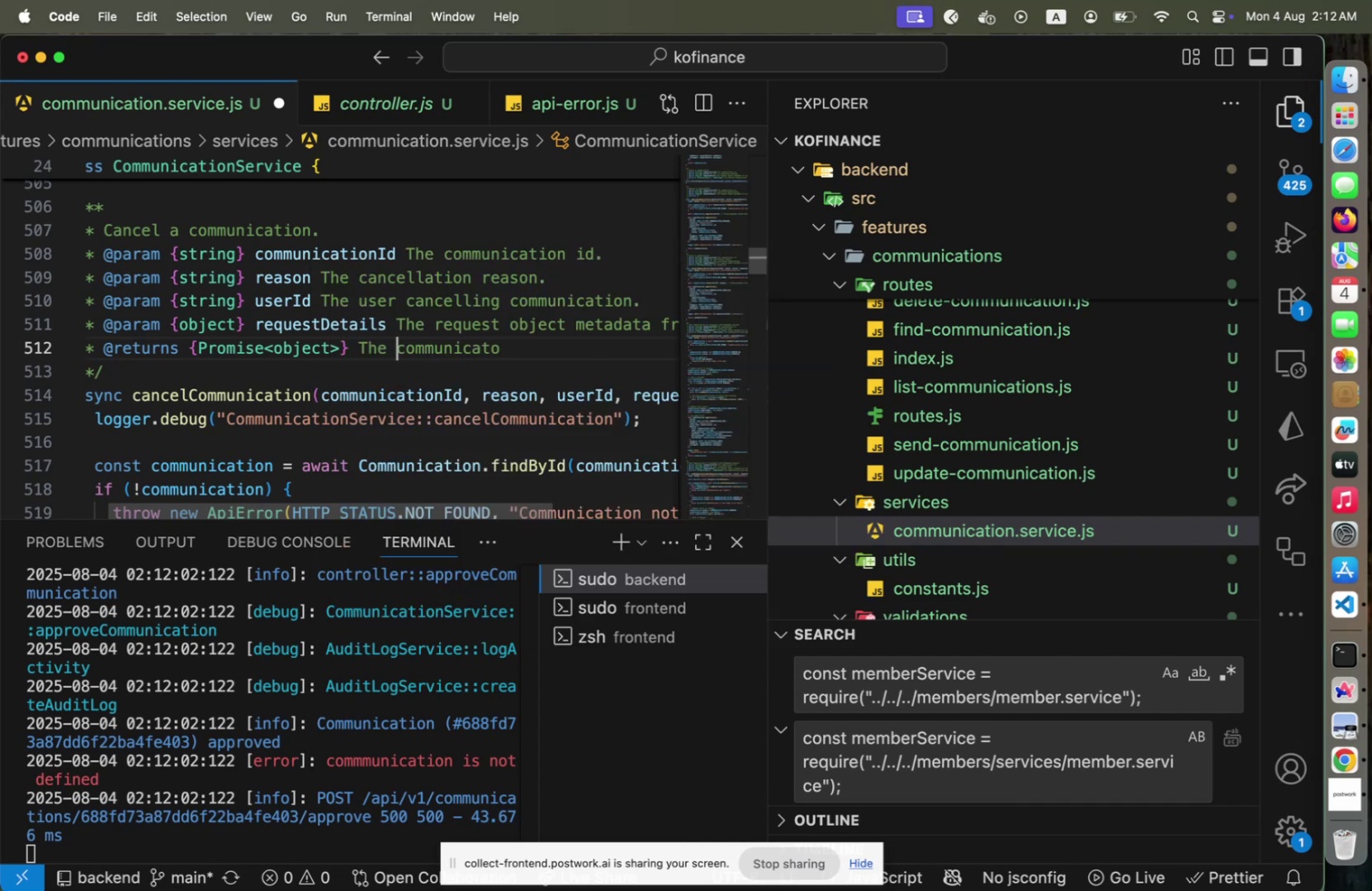 
type(cancelled [End])
key(Backspace)
type(ion object.[Home])
 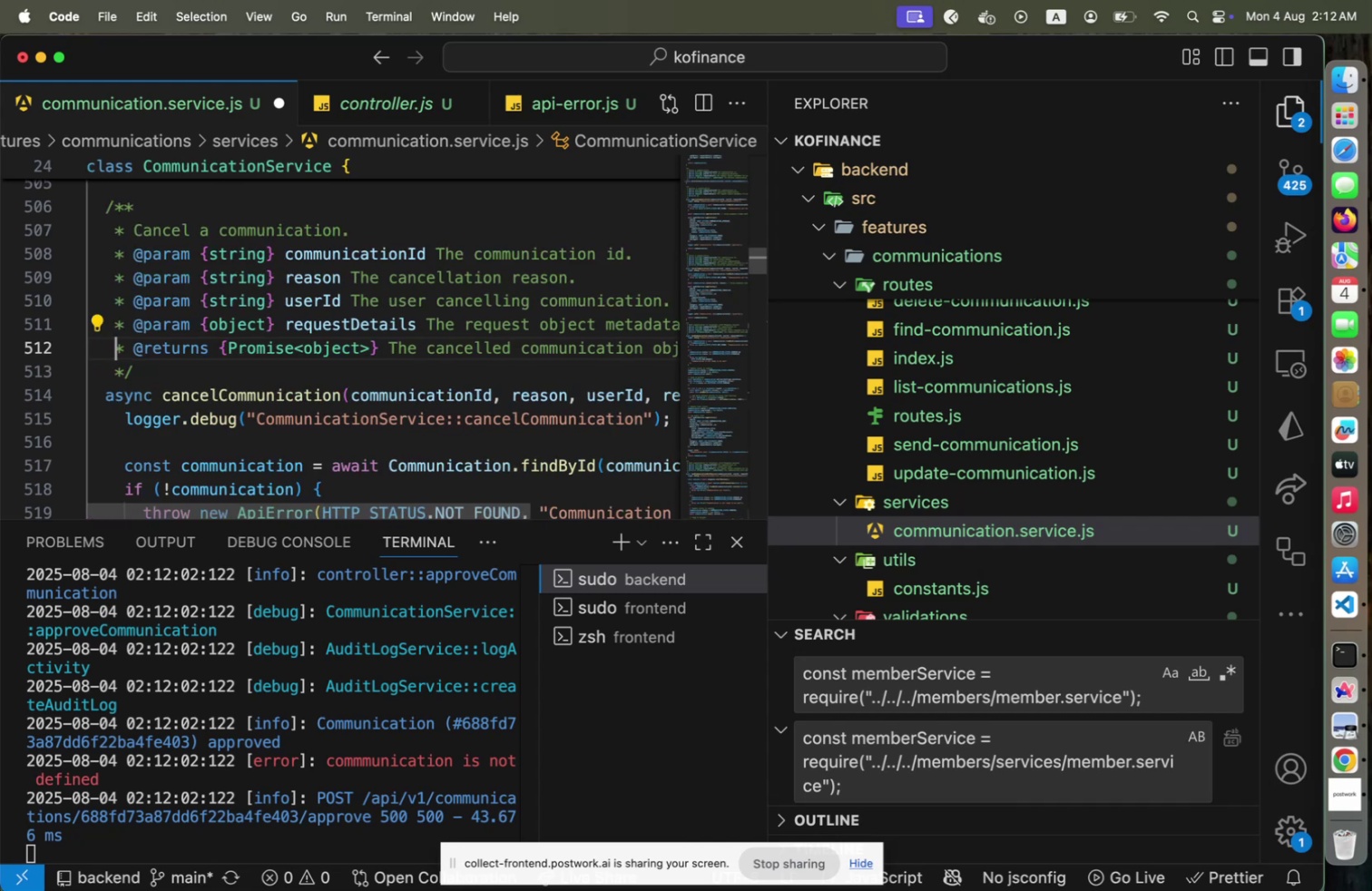 
key(ArrowUp)
 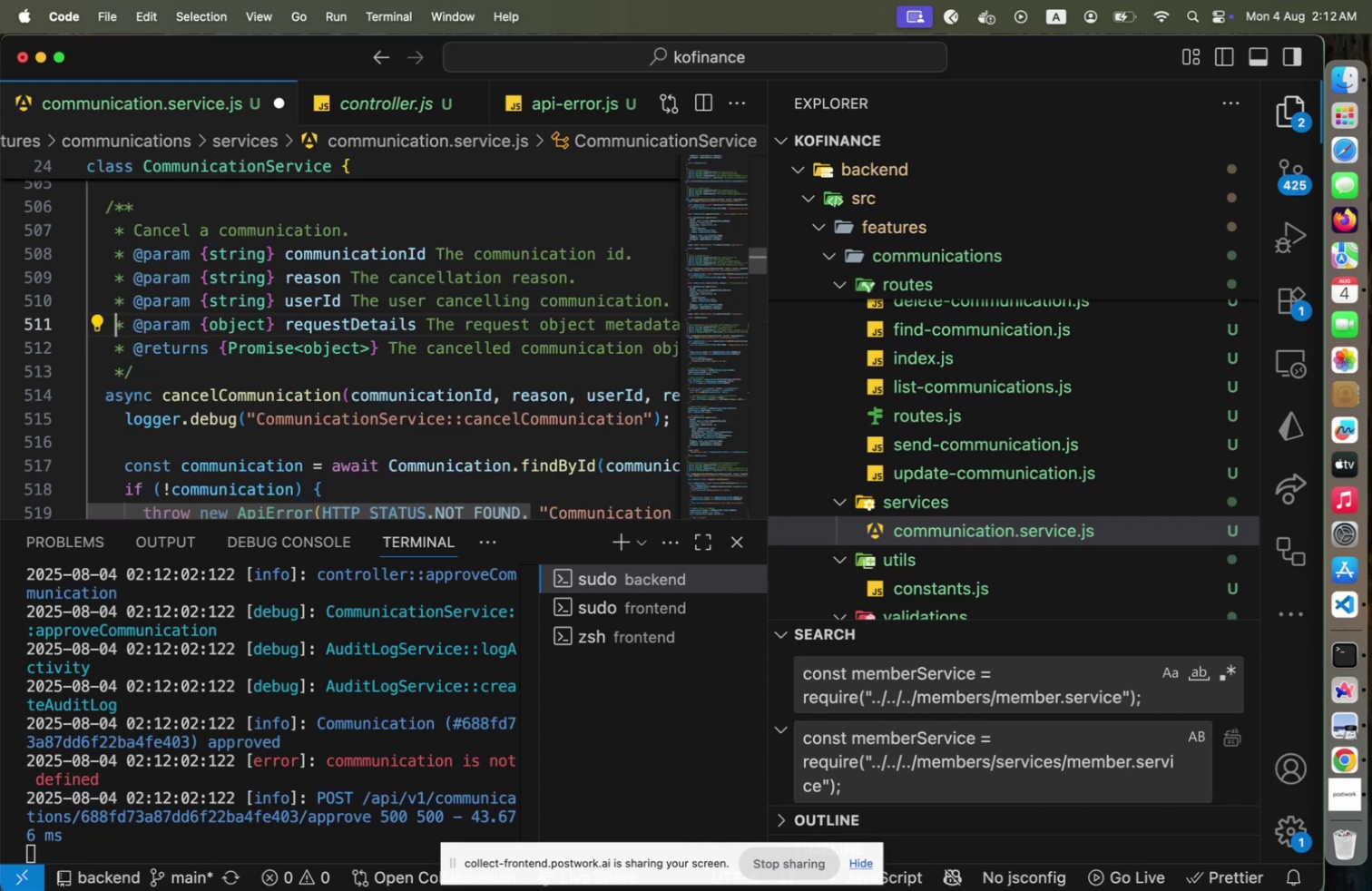 
key(ArrowUp)
 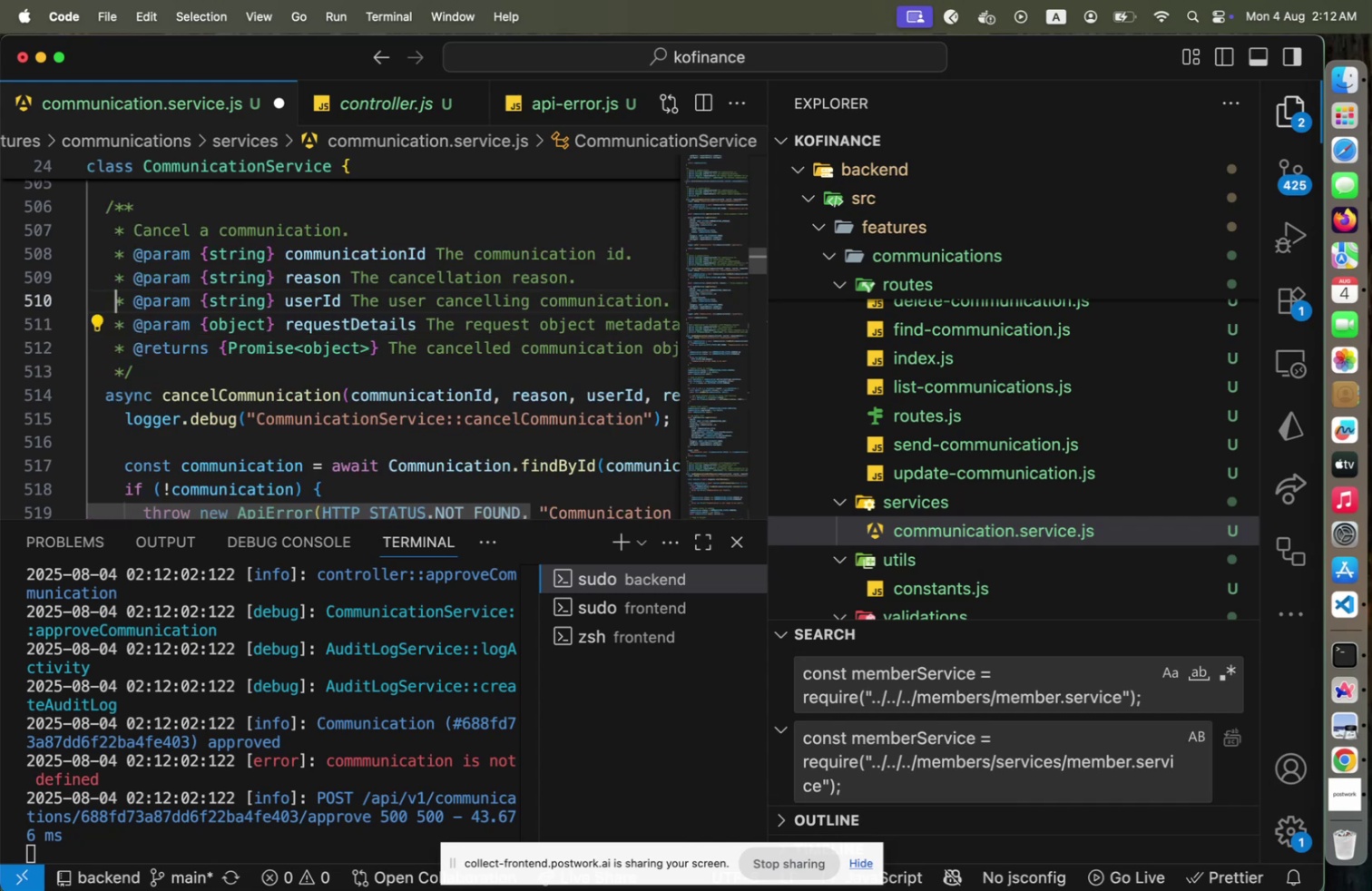 
key(ArrowUp)
 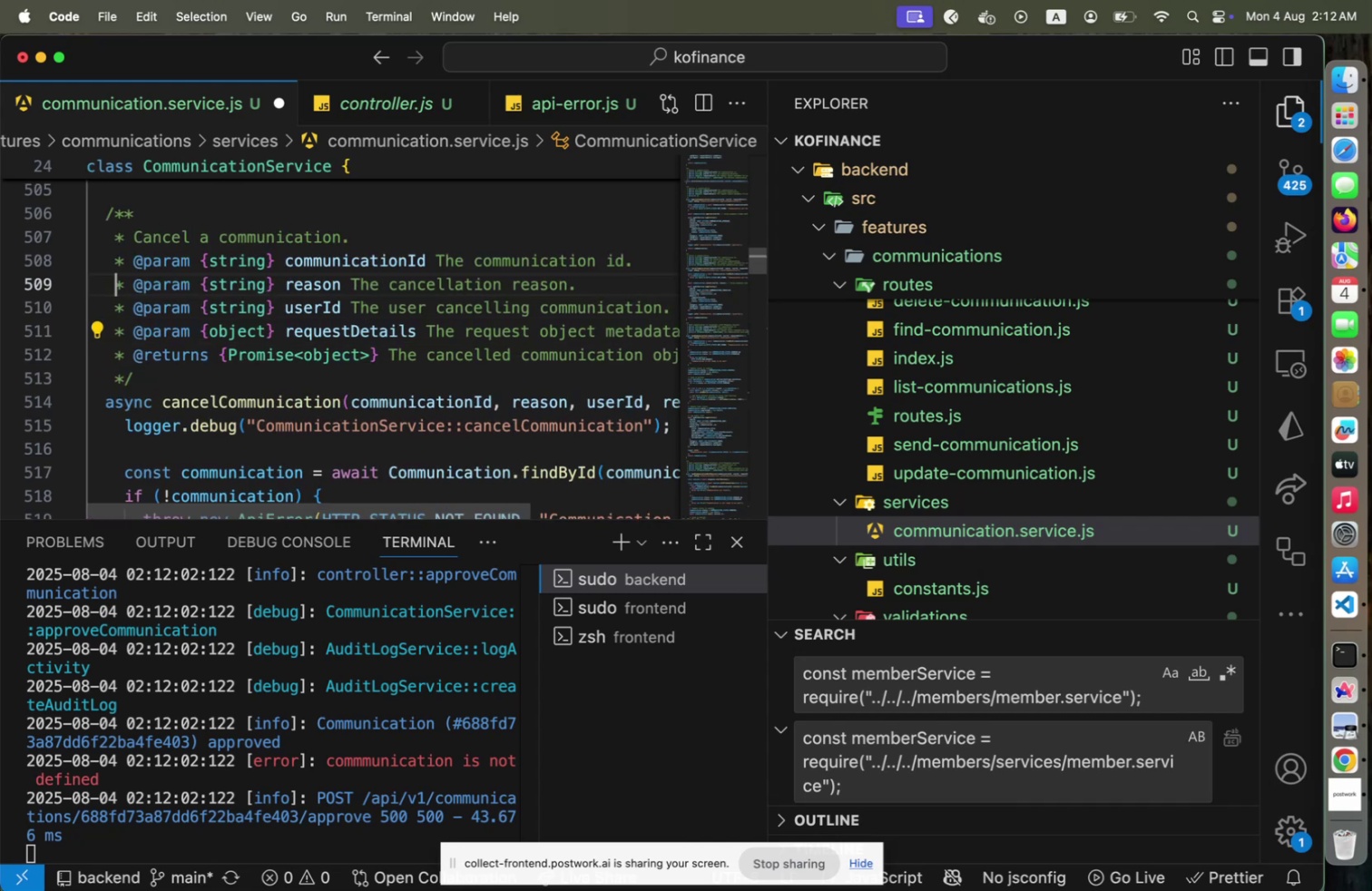 
key(ArrowUp)
 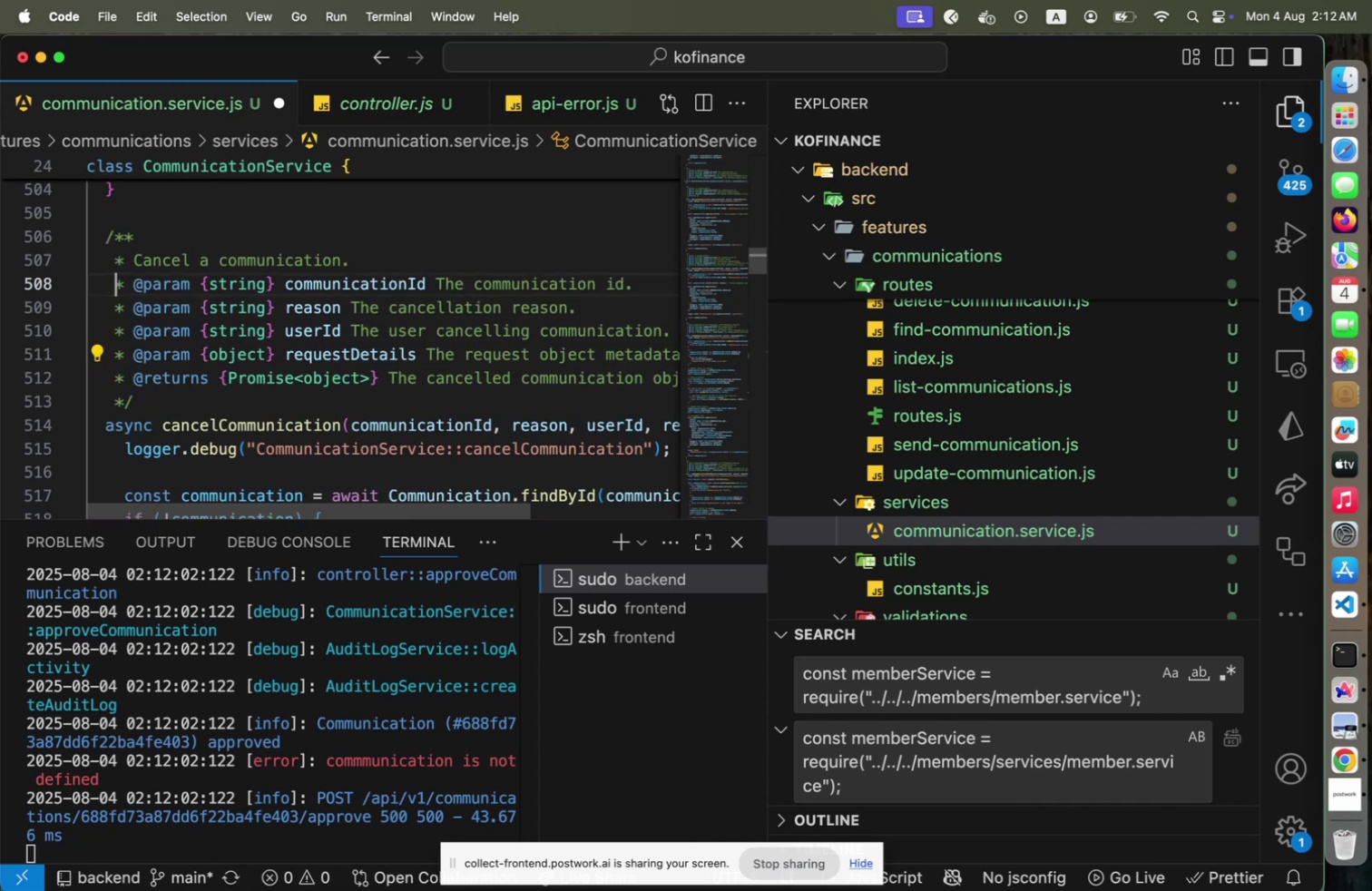 
key(ArrowUp)
 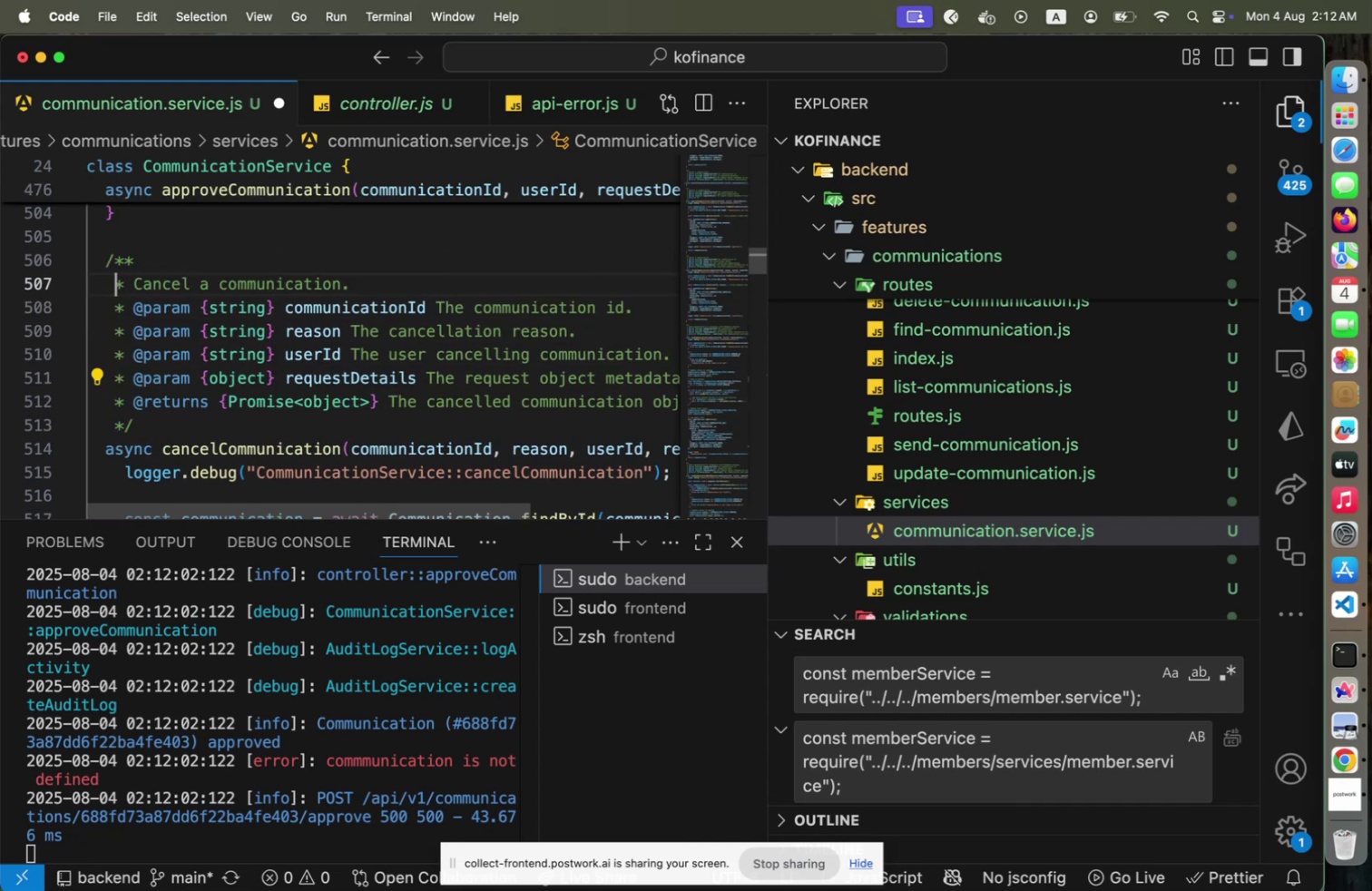 
hold_key(key=ArrowUp, duration=1.5)
 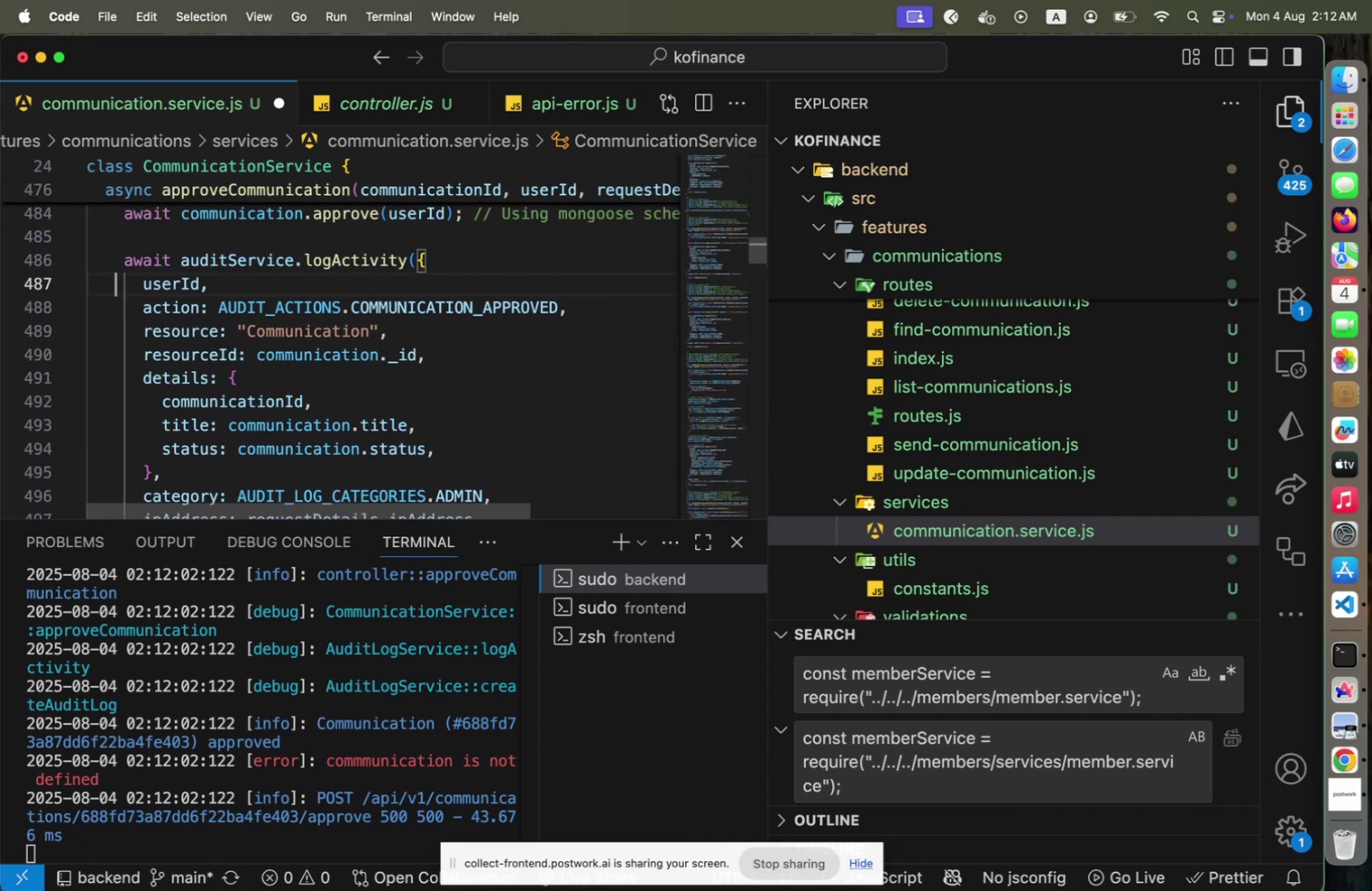 
hold_key(key=ArrowUp, duration=0.73)
 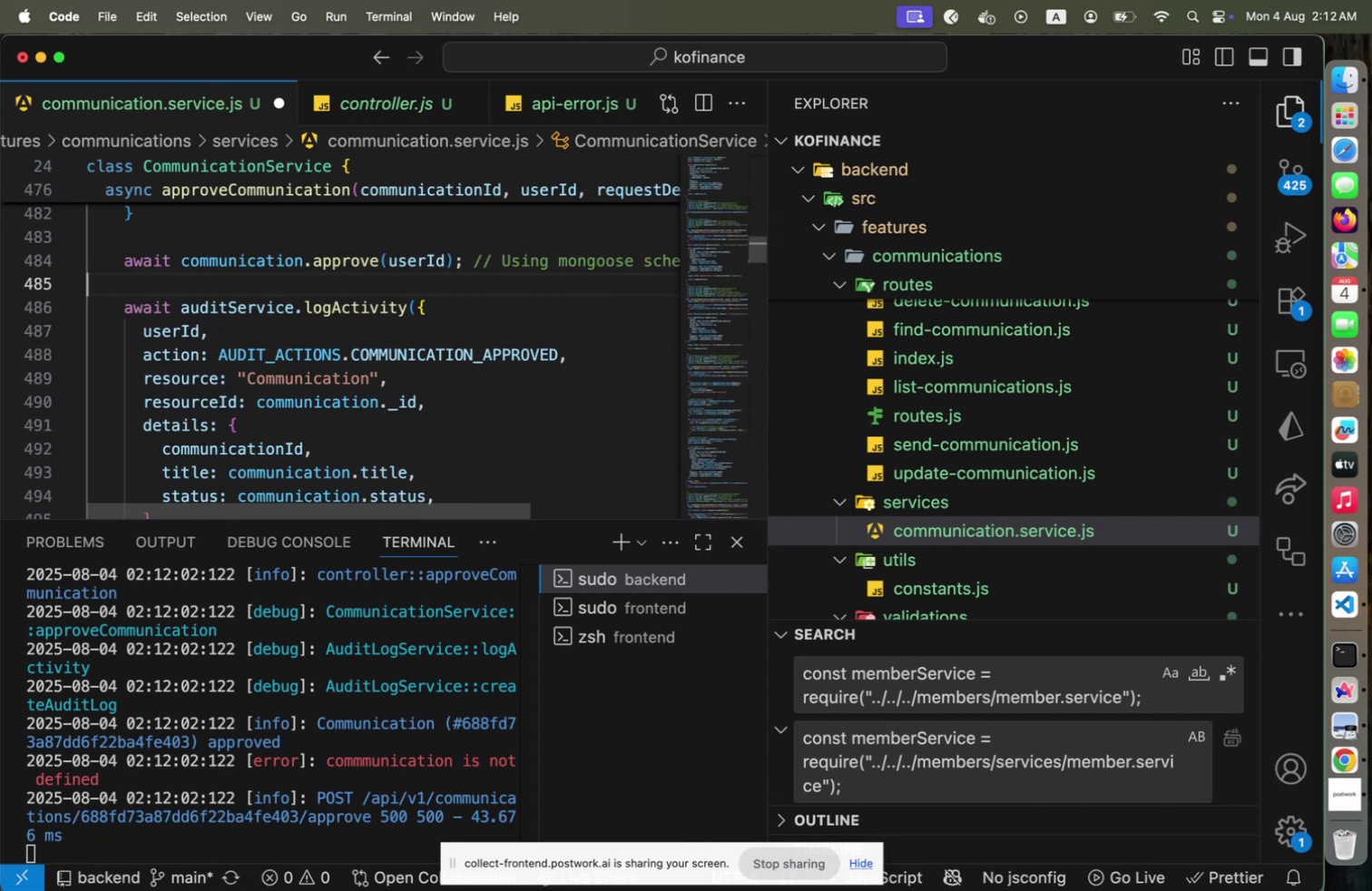 
hold_key(key=ArrowUp, duration=0.71)
 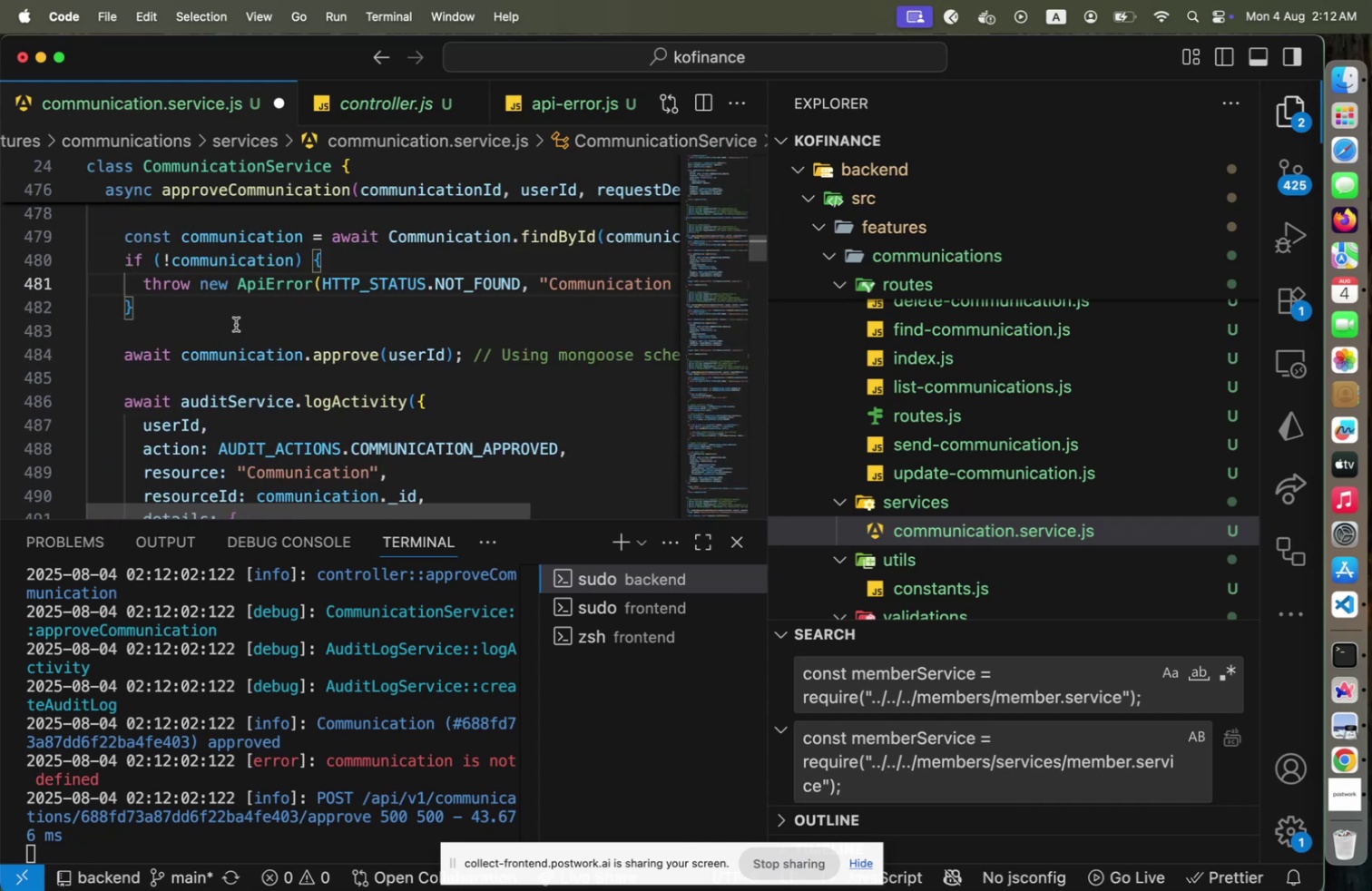 
scroll: coordinate [235, 327], scroll_direction: down, amount: 10.0
 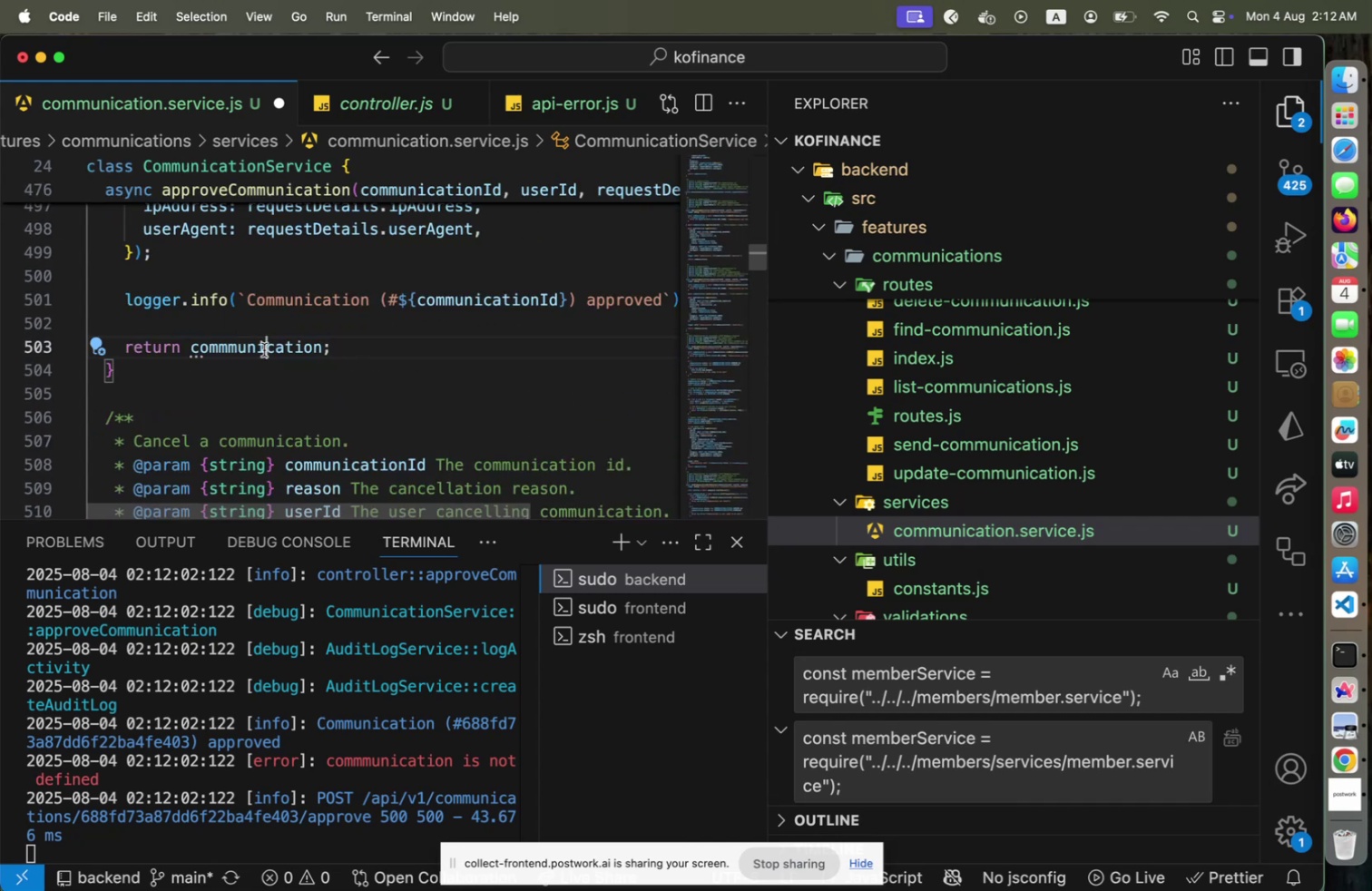 
key(ArrowLeft)
 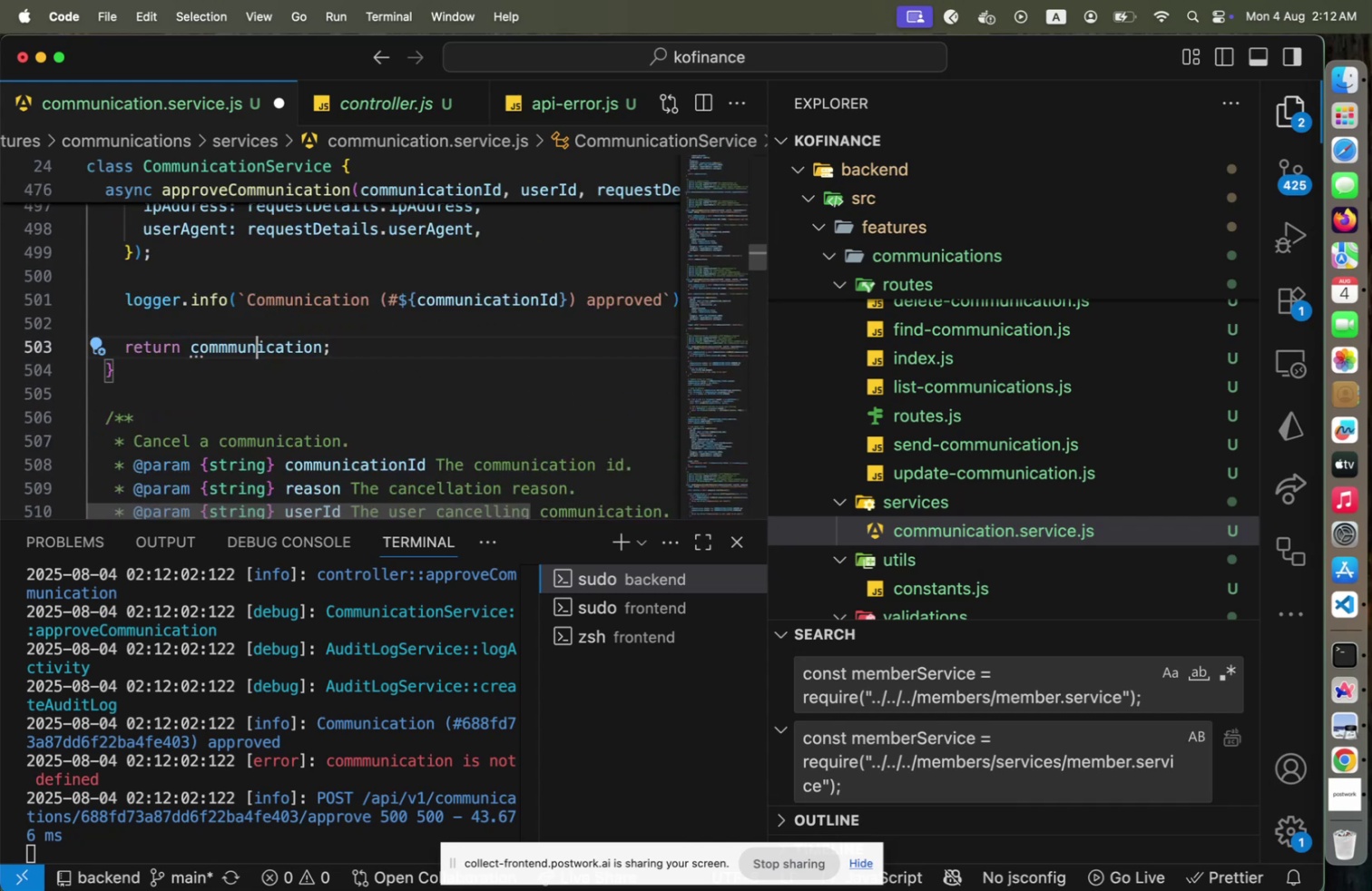 
key(ArrowLeft)
 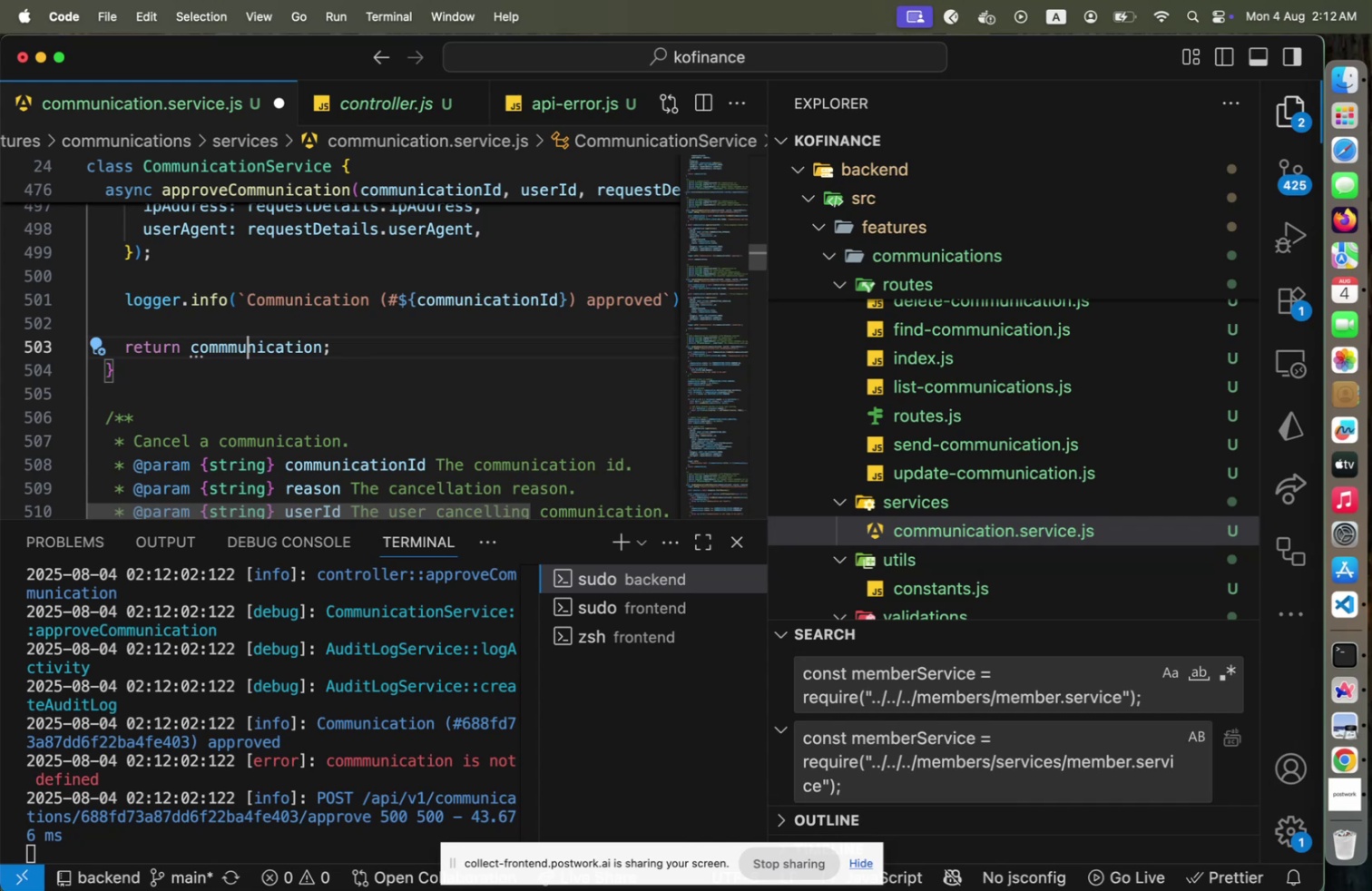 
key(ArrowLeft)
 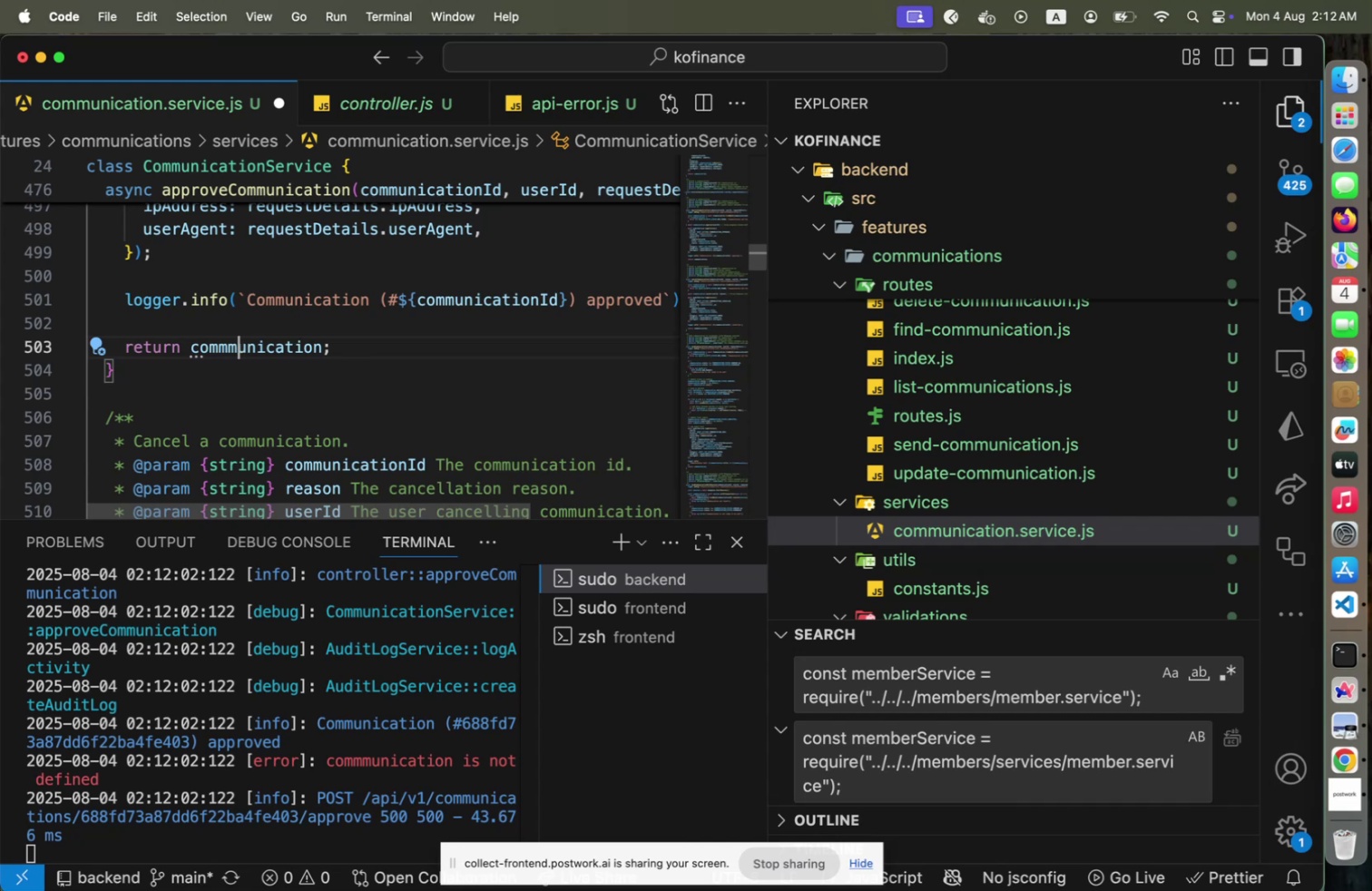 
key(Backspace)
 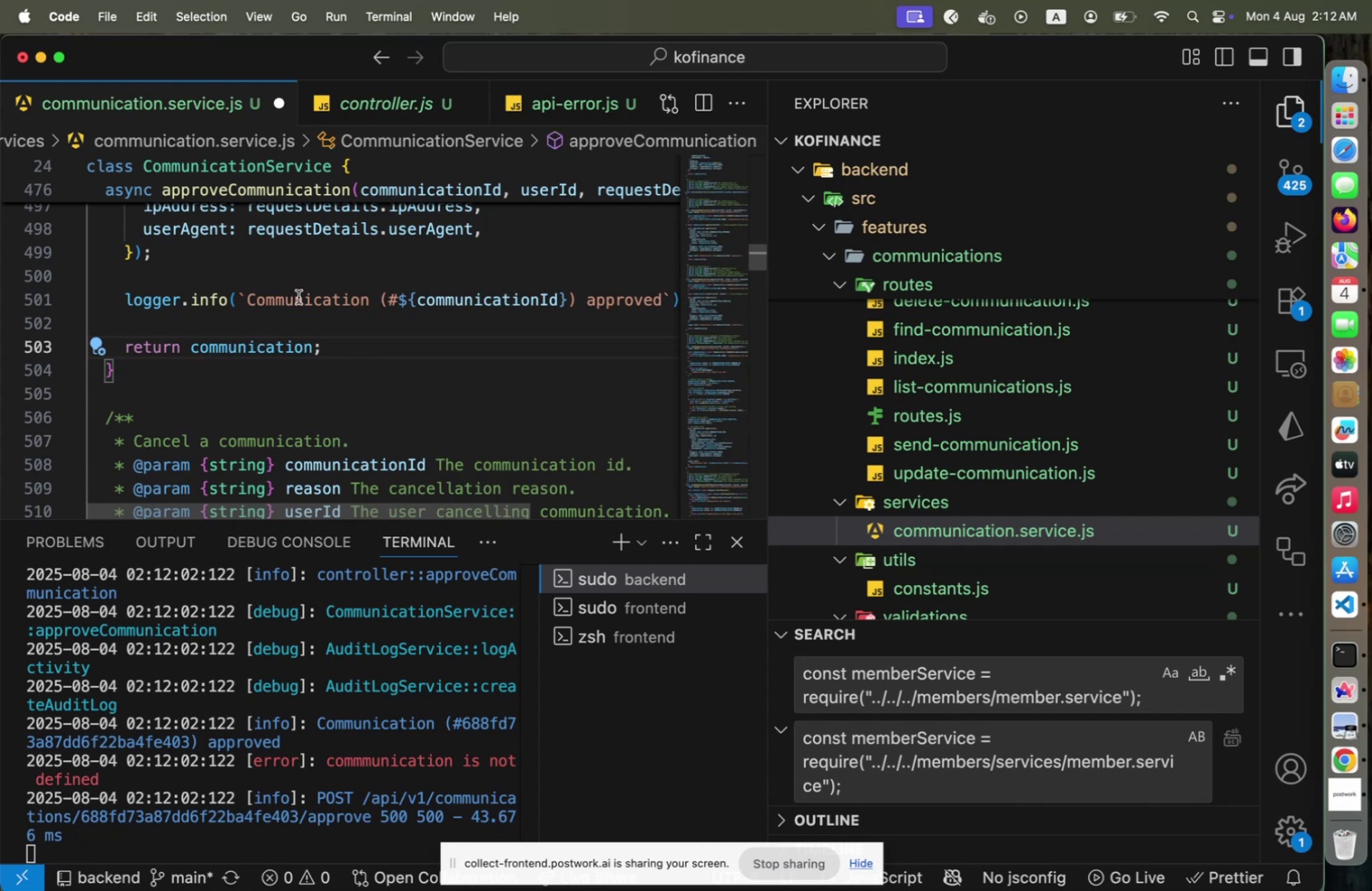 
scroll: coordinate [319, 349], scroll_direction: down, amount: 20.0
 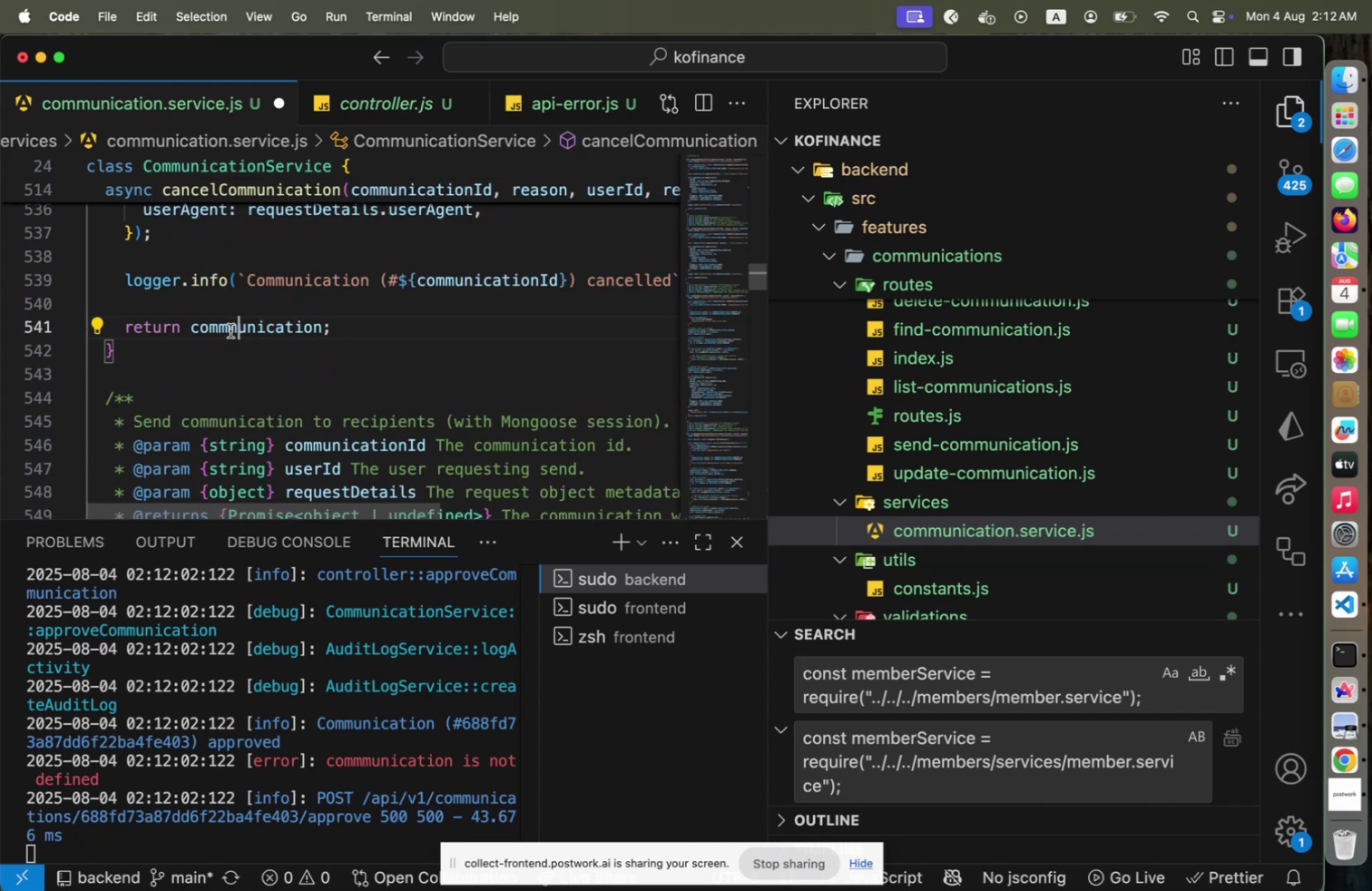 
key(Backspace)
 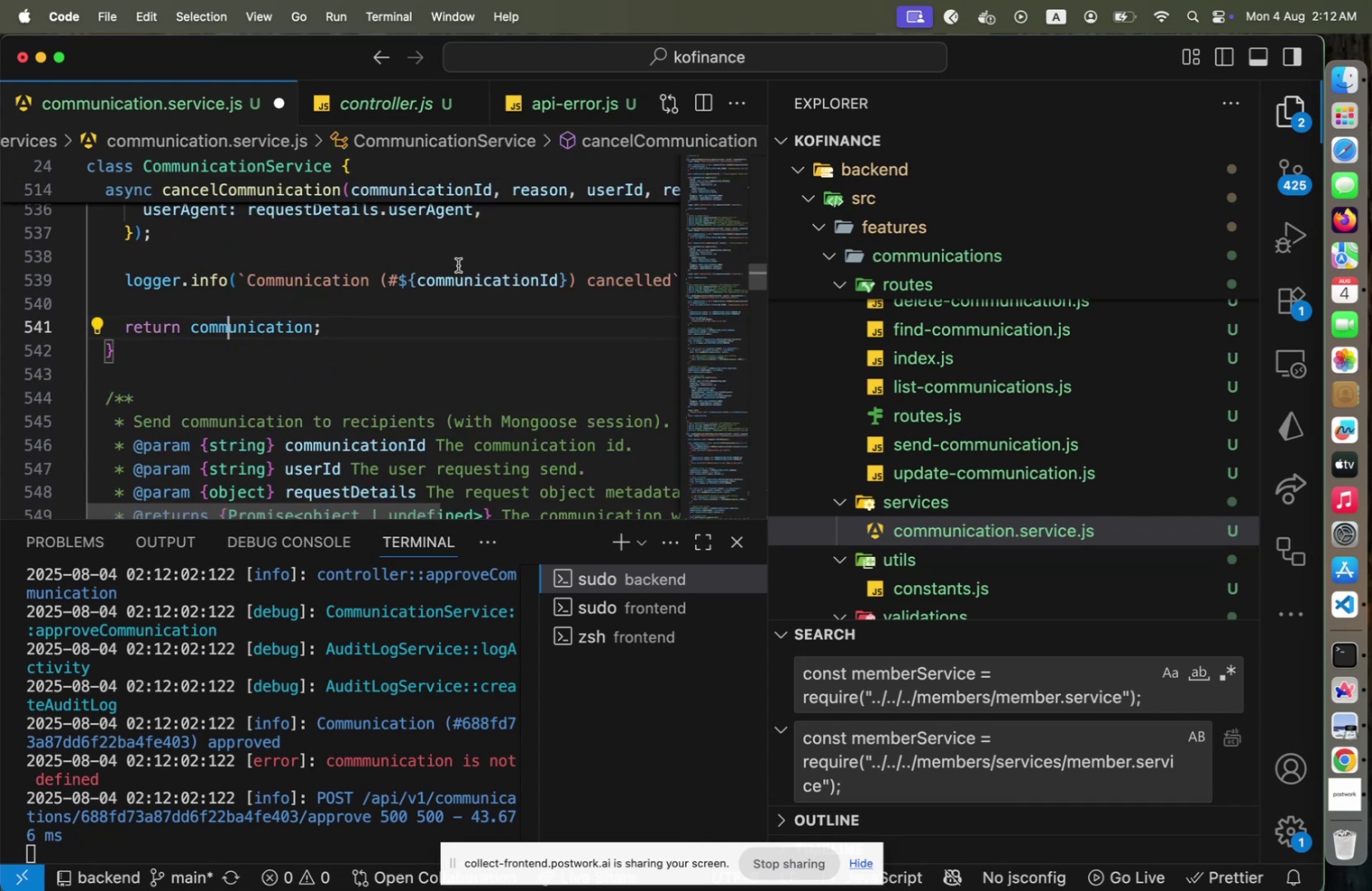 
left_click([457, 281])
 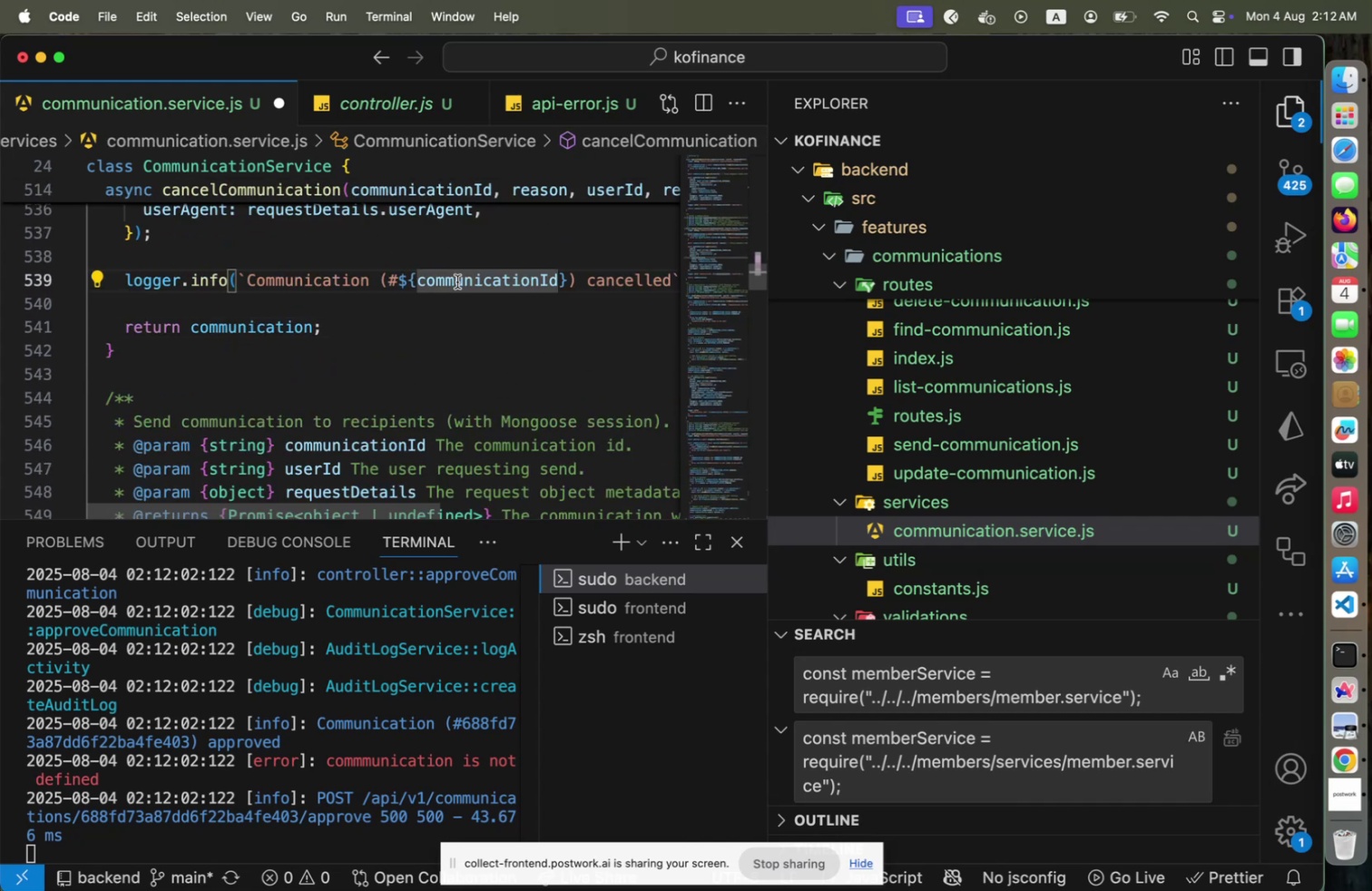 
scroll: coordinate [460, 295], scroll_direction: up, amount: 23.0
 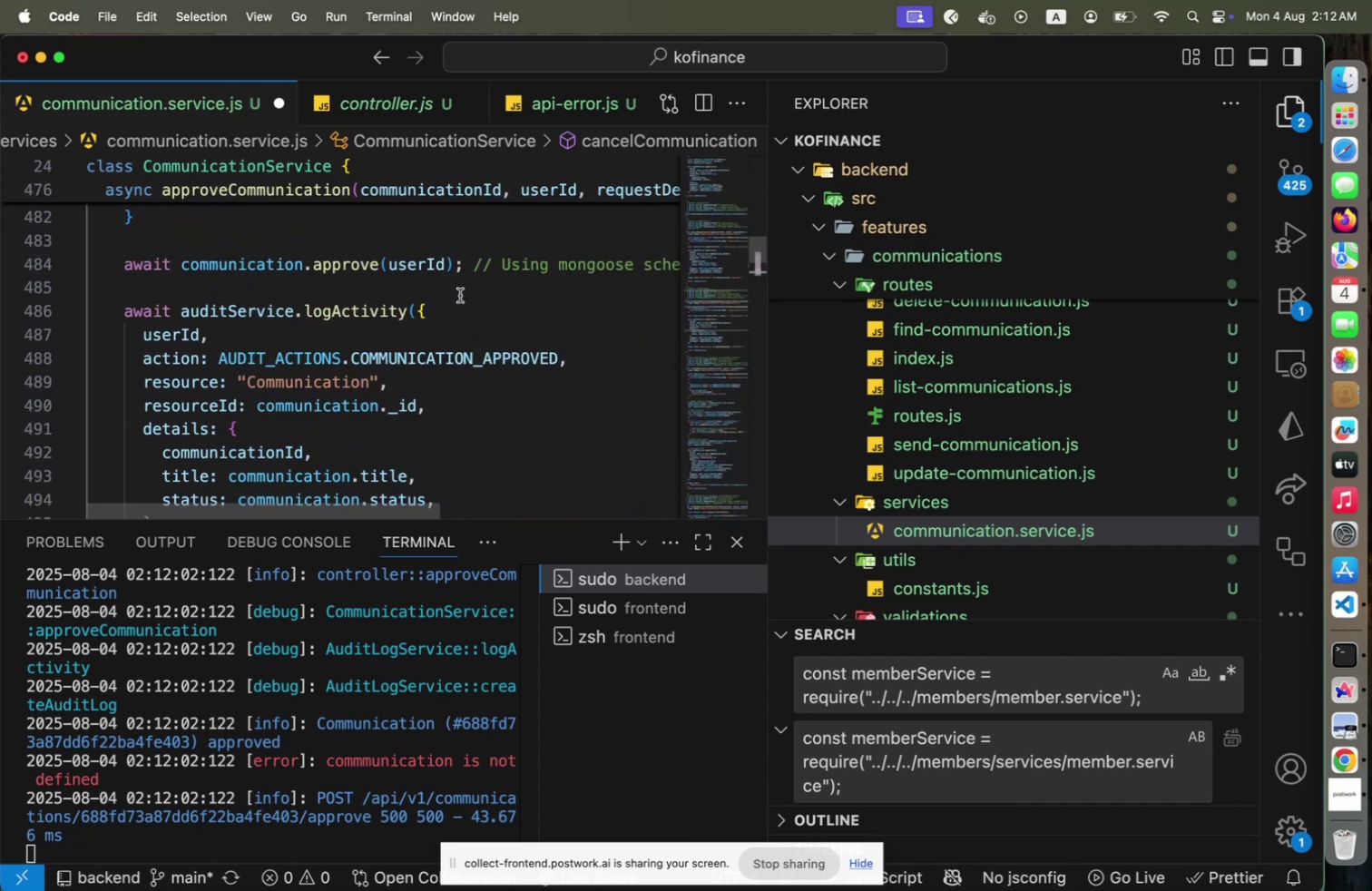 
scroll: coordinate [460, 295], scroll_direction: down, amount: 5.0
 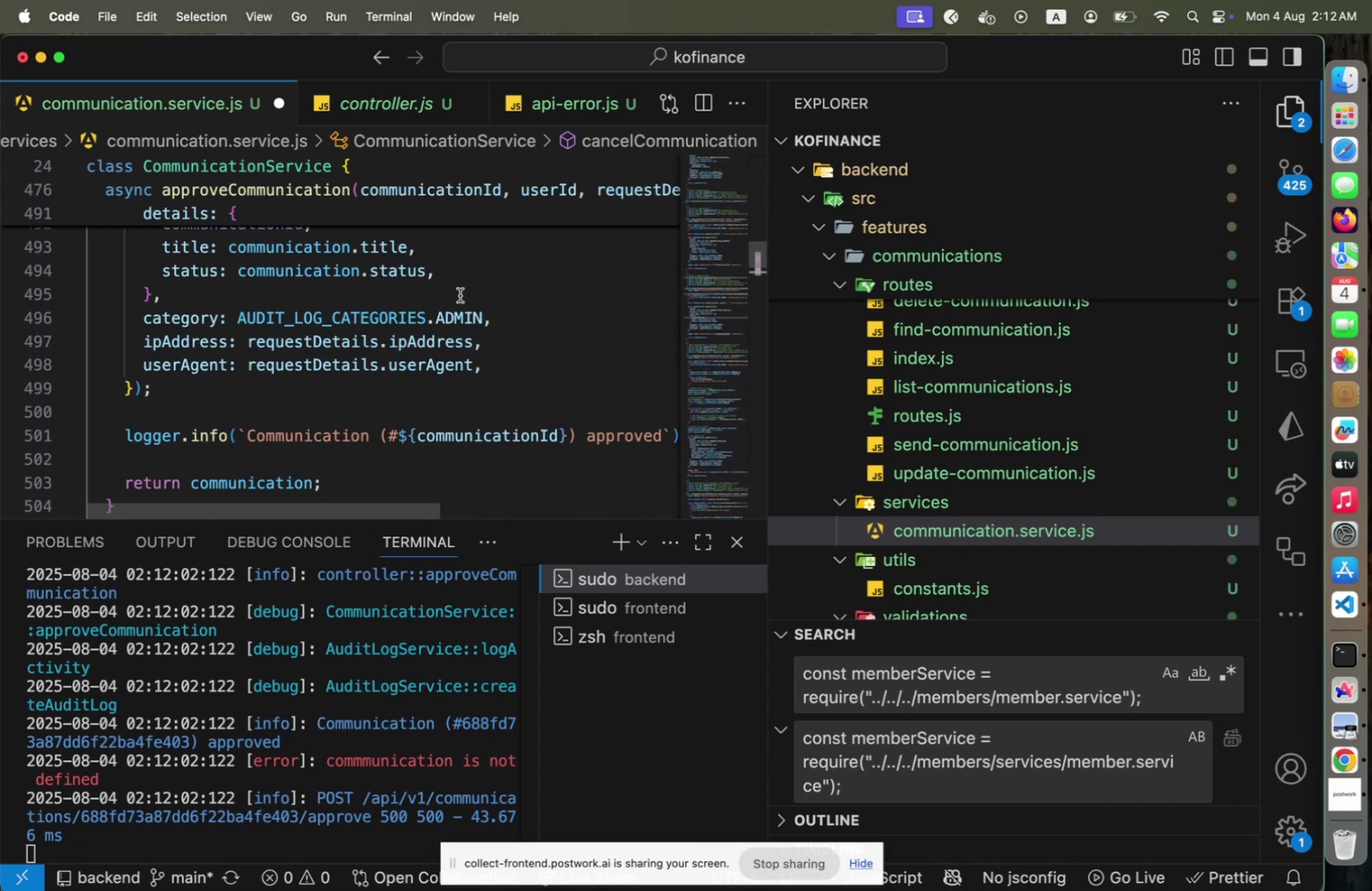 
scroll: coordinate [460, 295], scroll_direction: up, amount: 3.0
 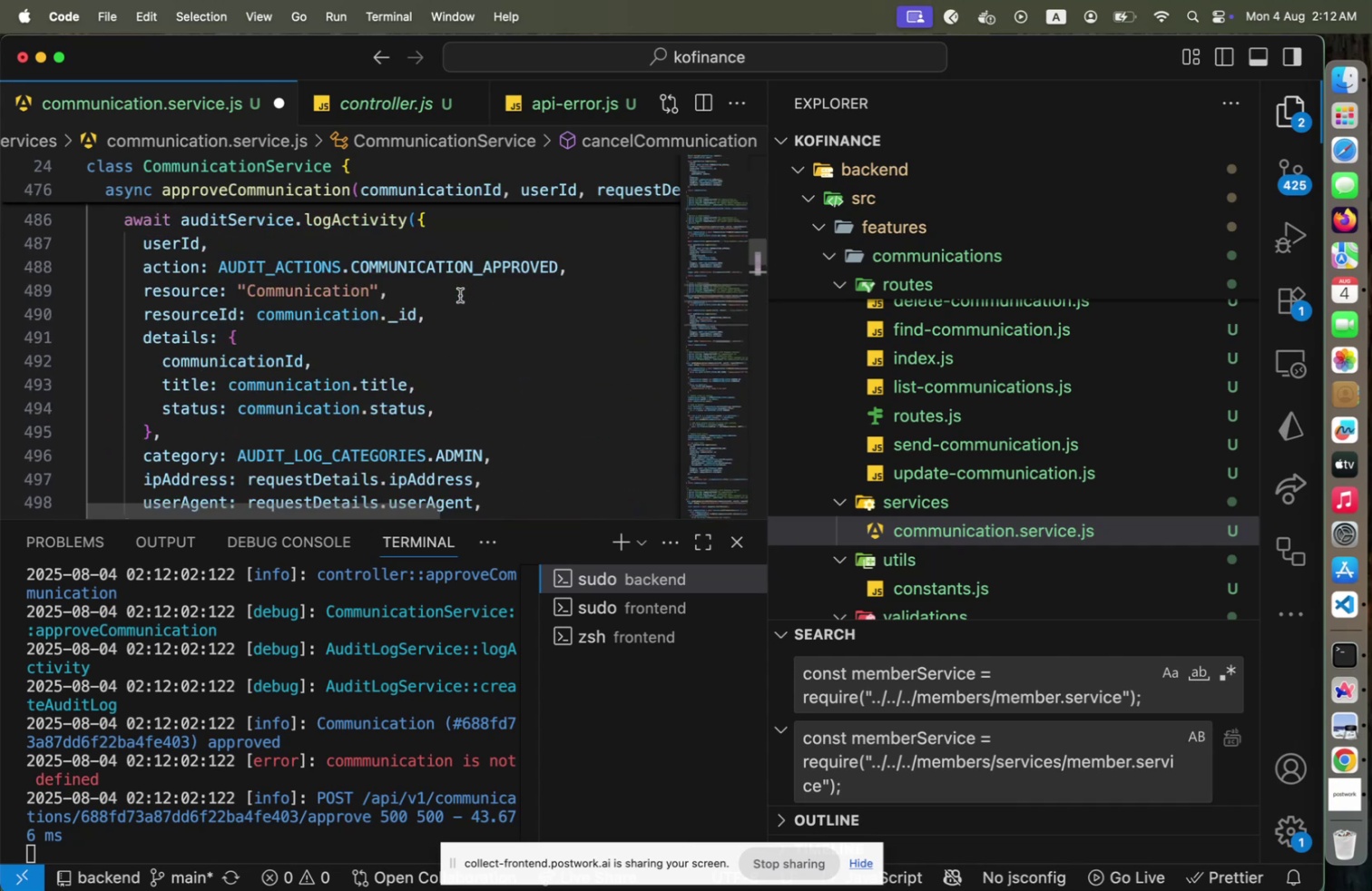 
key(Meta+CommandLeft)
 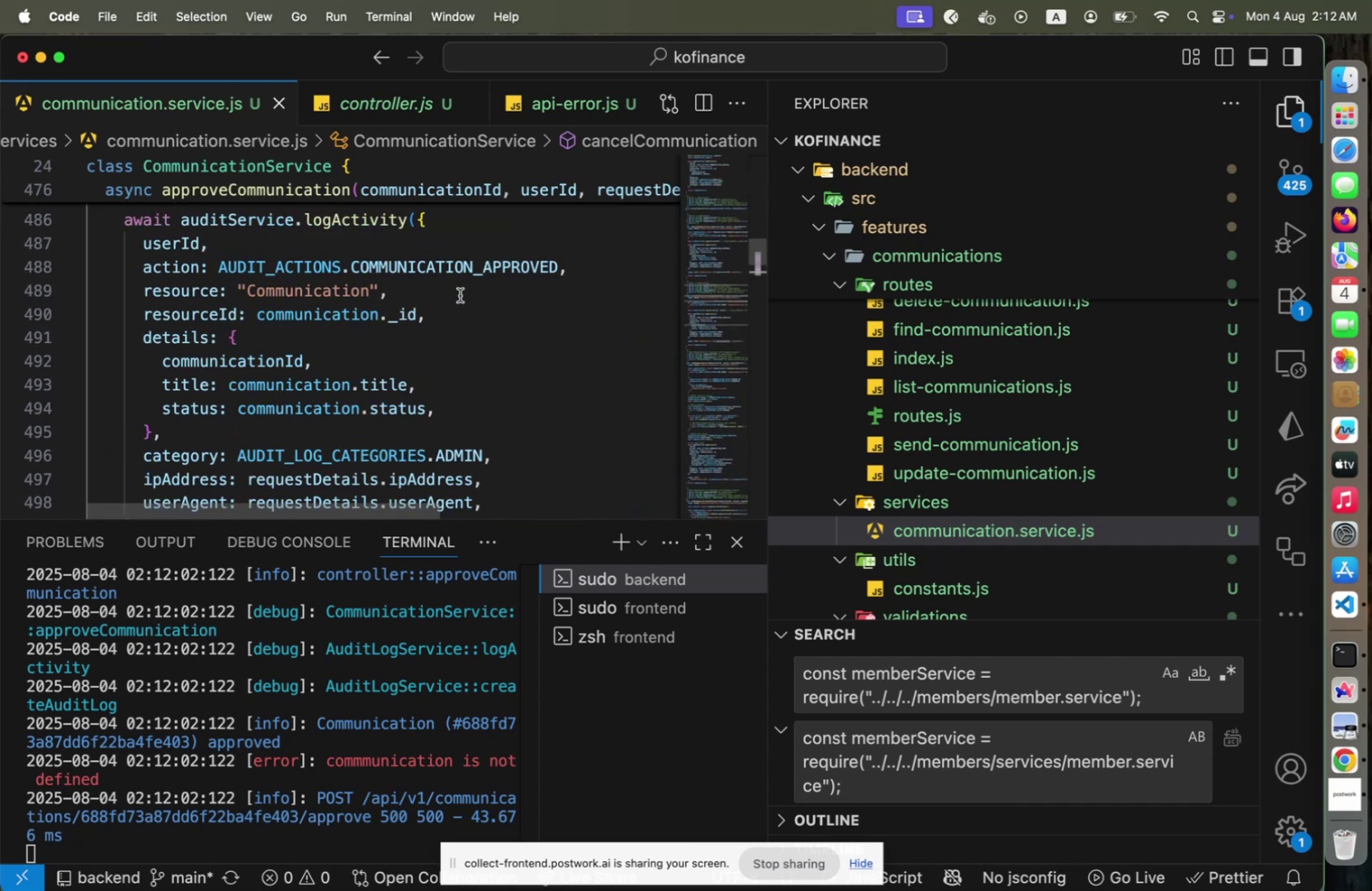 
key(Meta+S)
 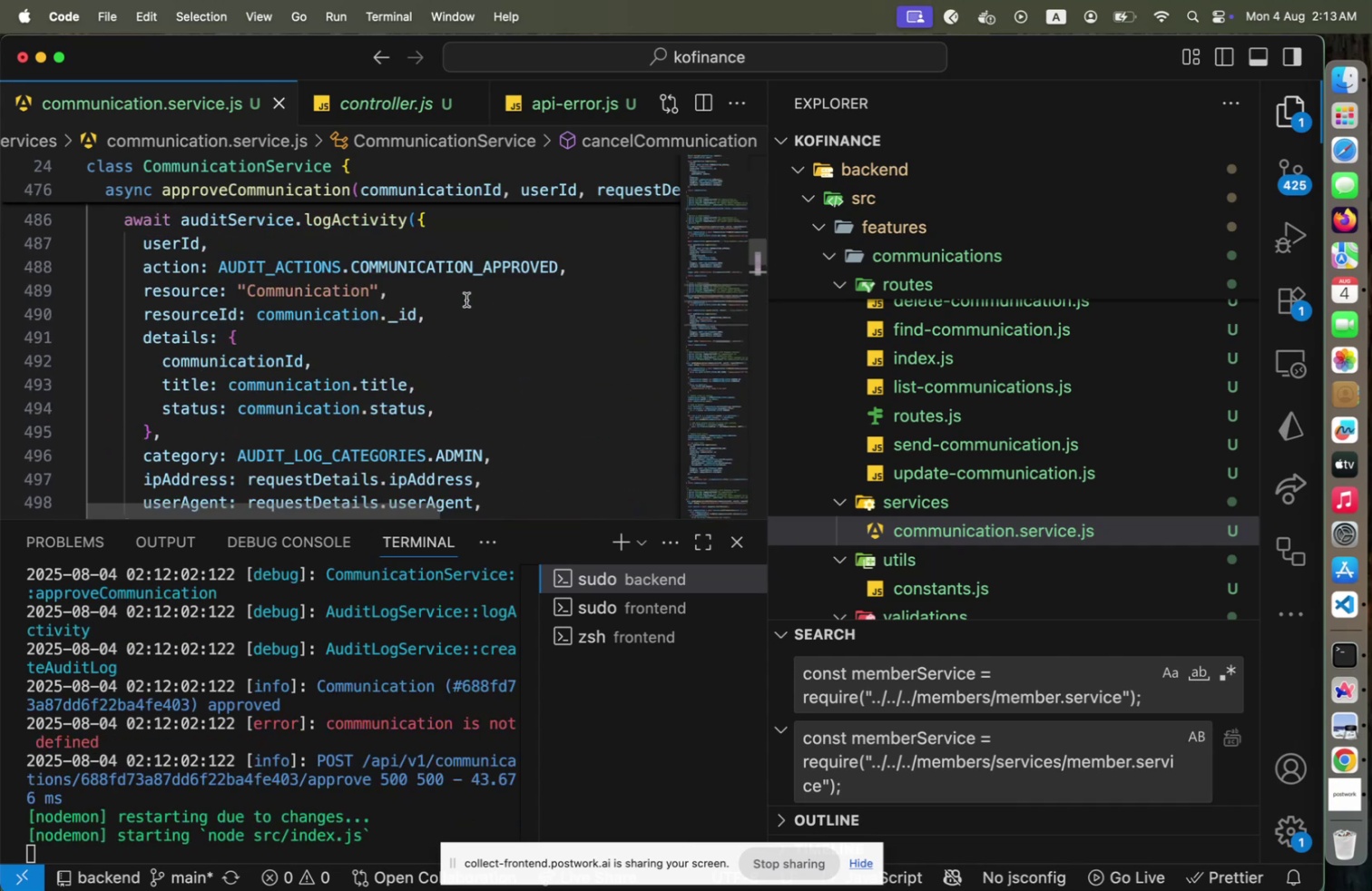 
scroll: coordinate [478, 320], scroll_direction: up, amount: 8.0
 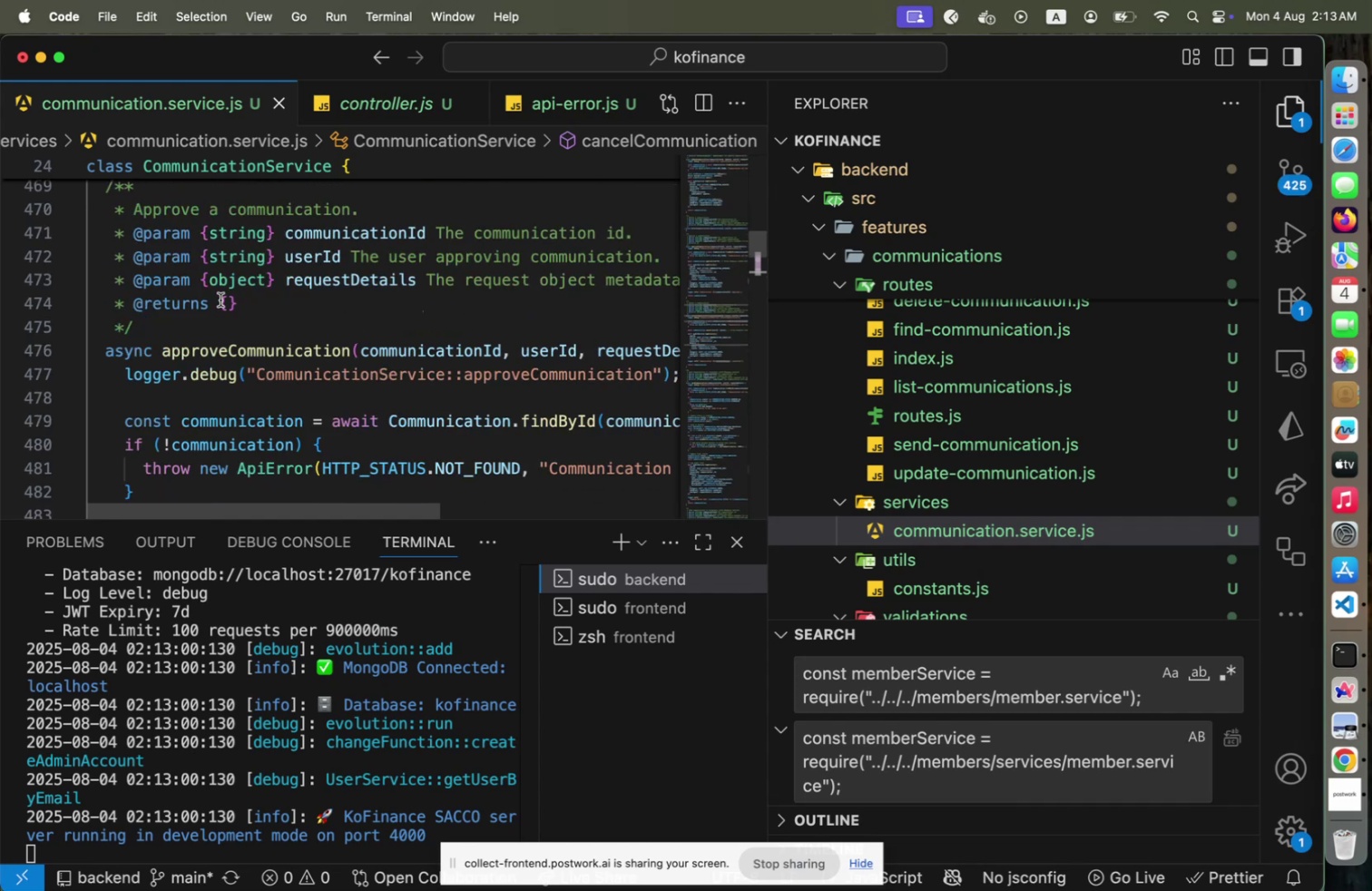 
left_click([220, 299])
 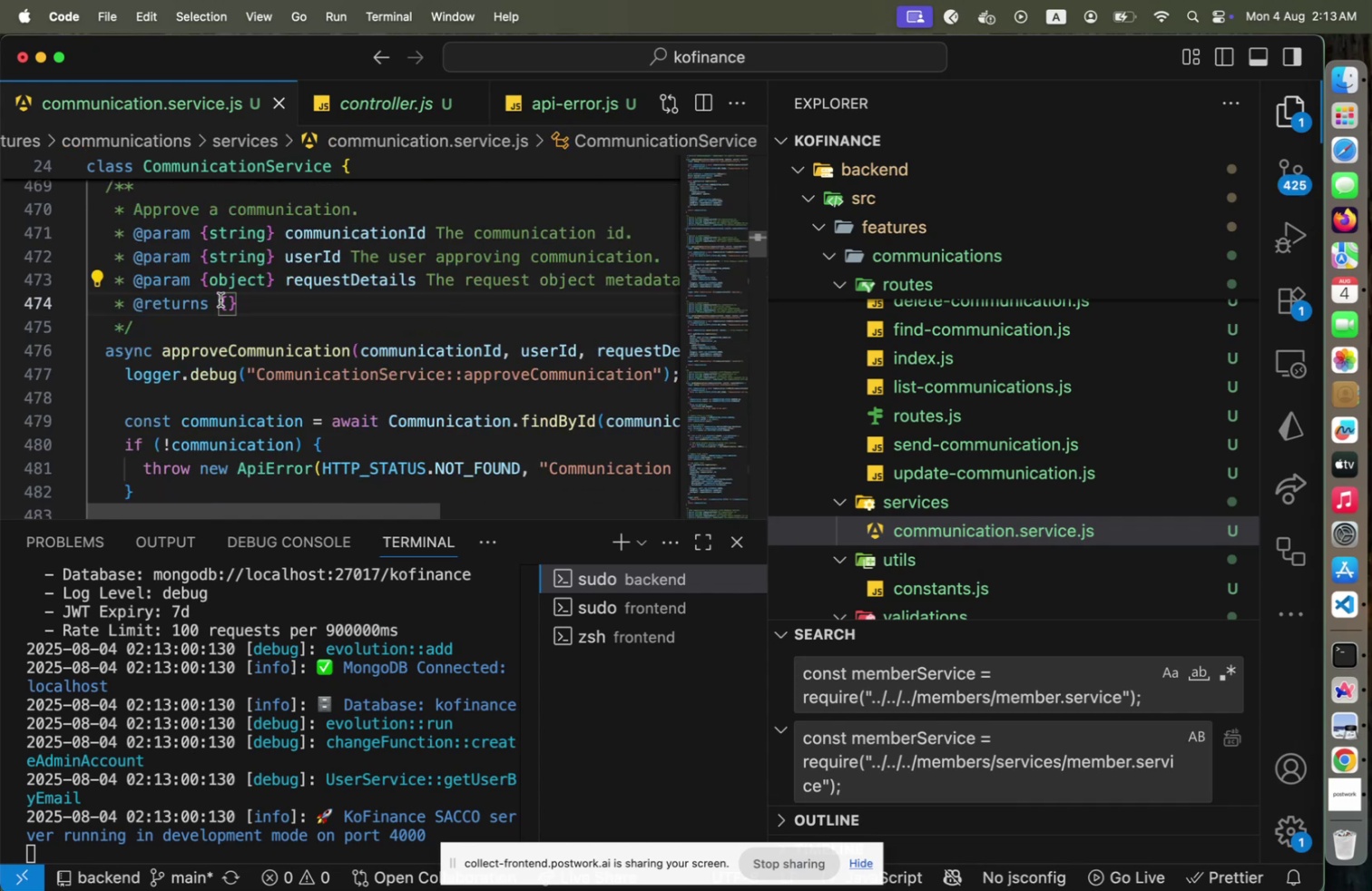 
key(ArrowRight)
 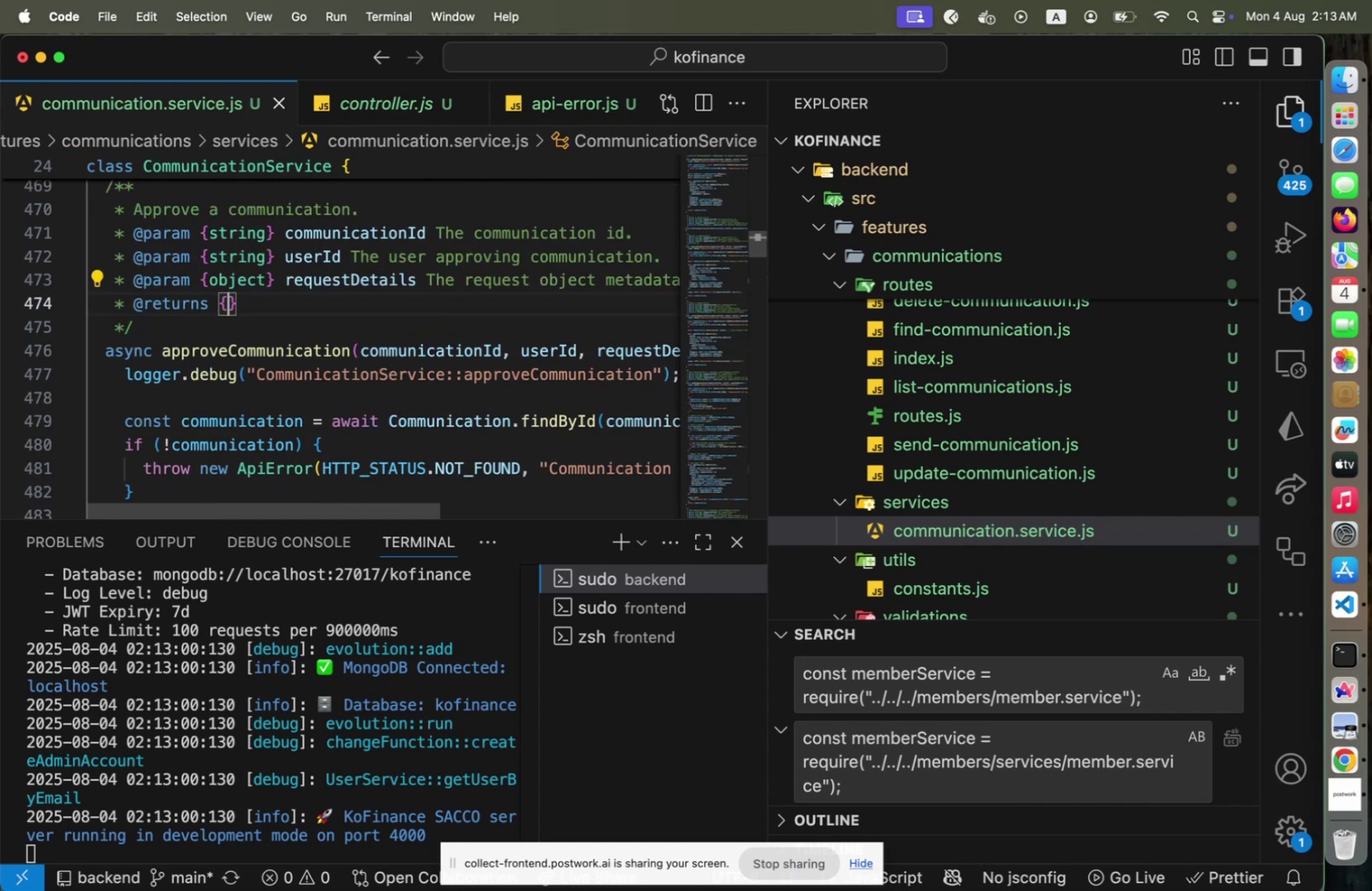 
type(Promise<>)
 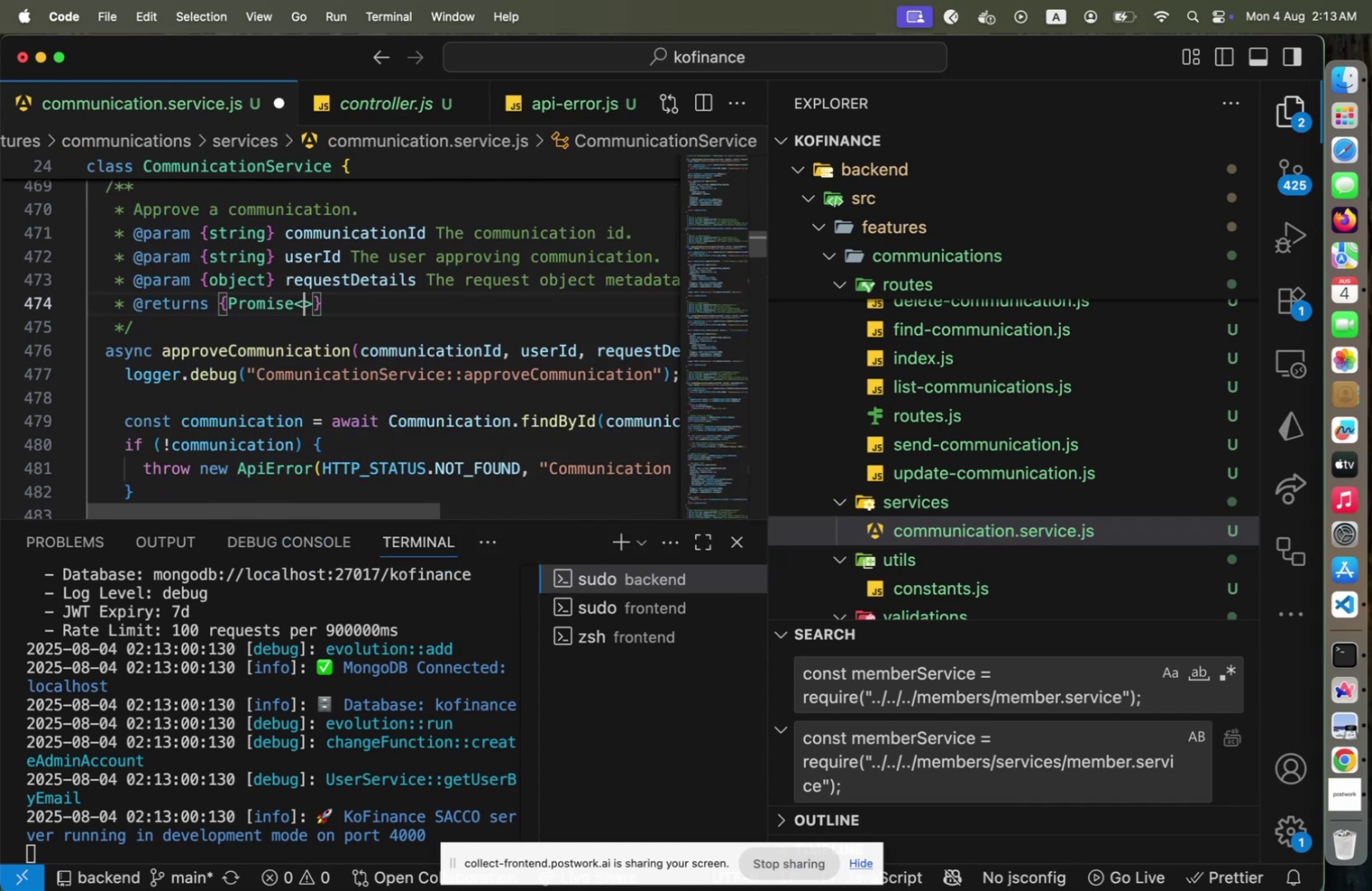 
 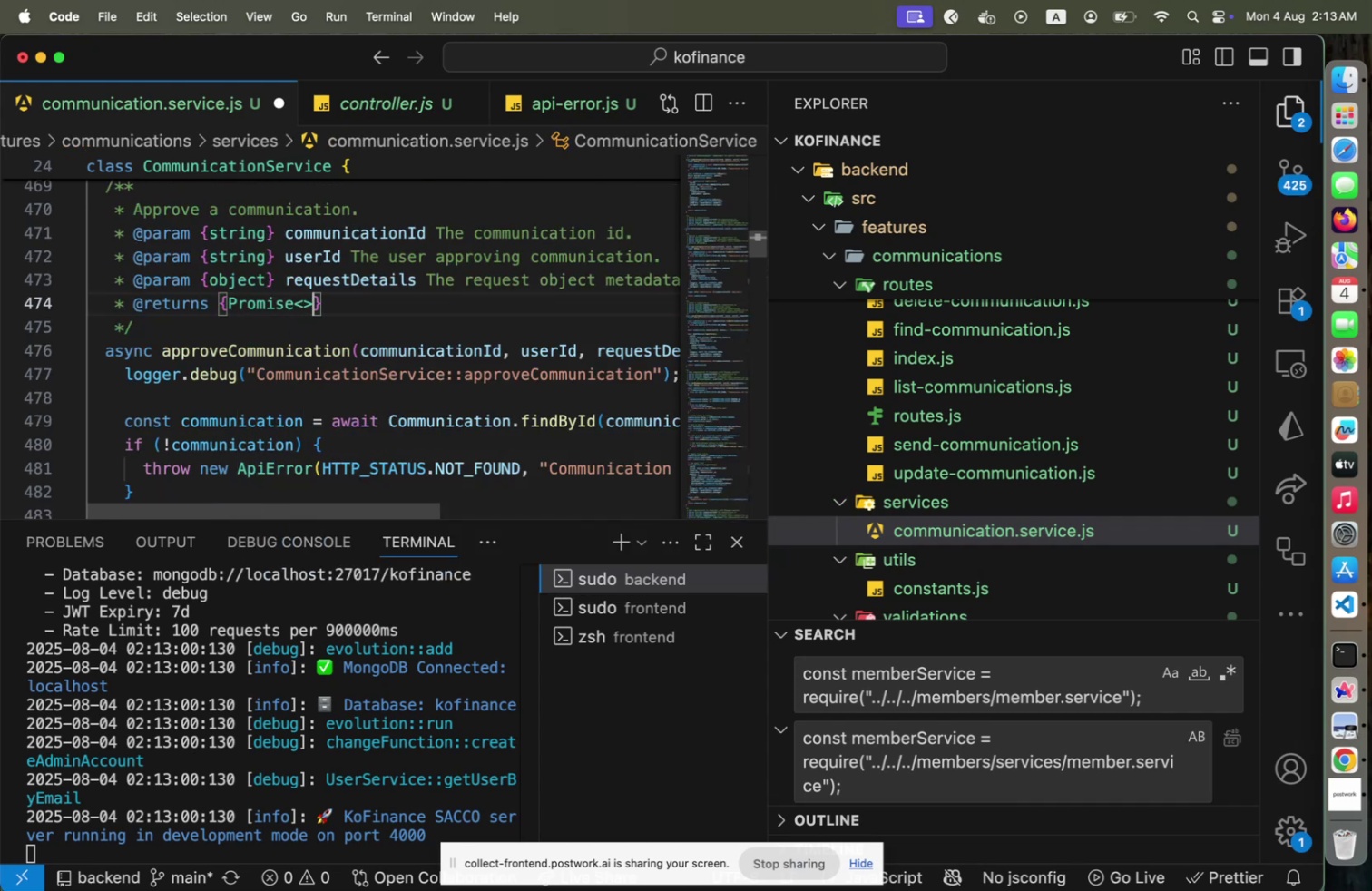 
key(ArrowLeft)
 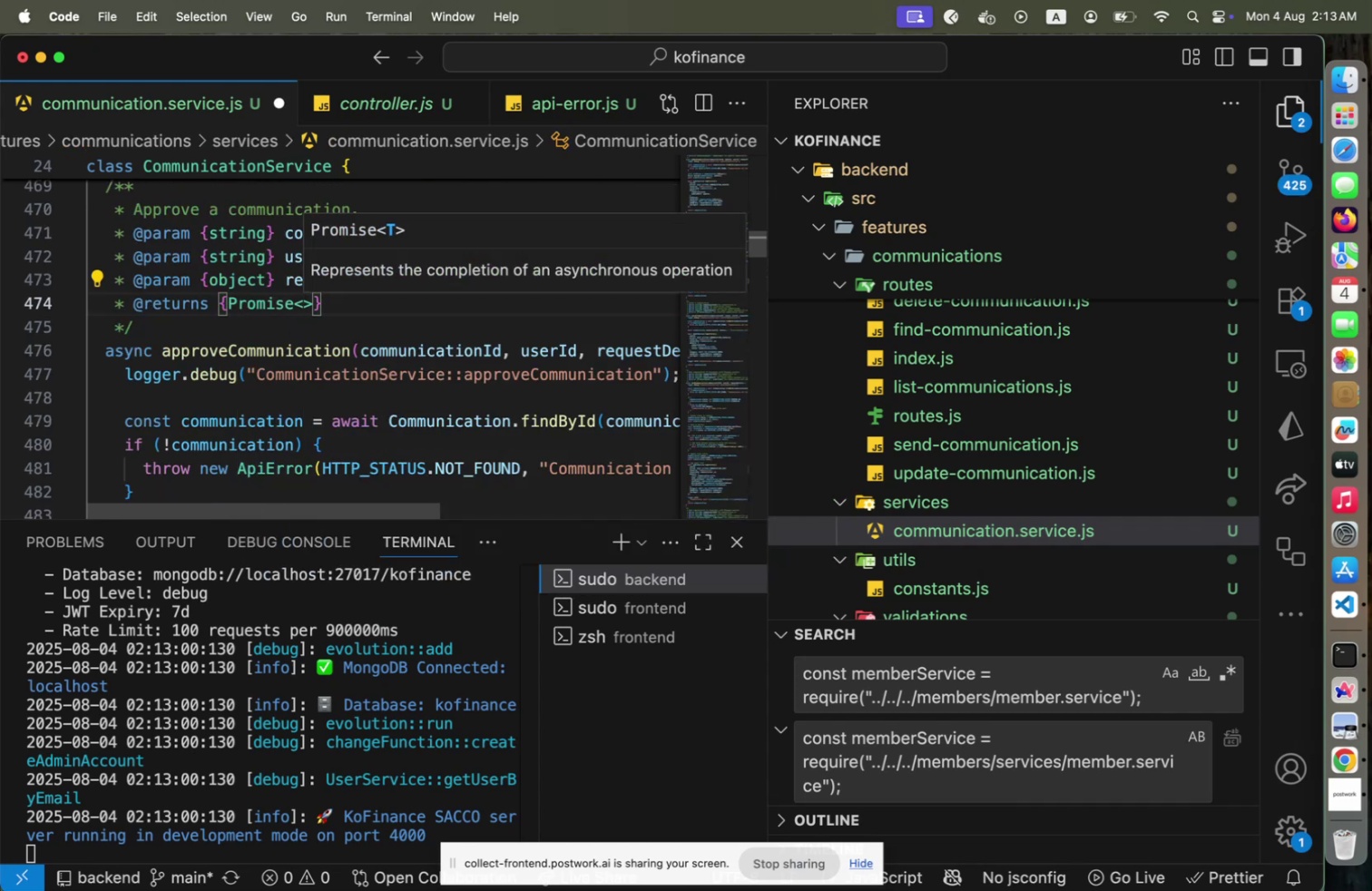 
type(object)
 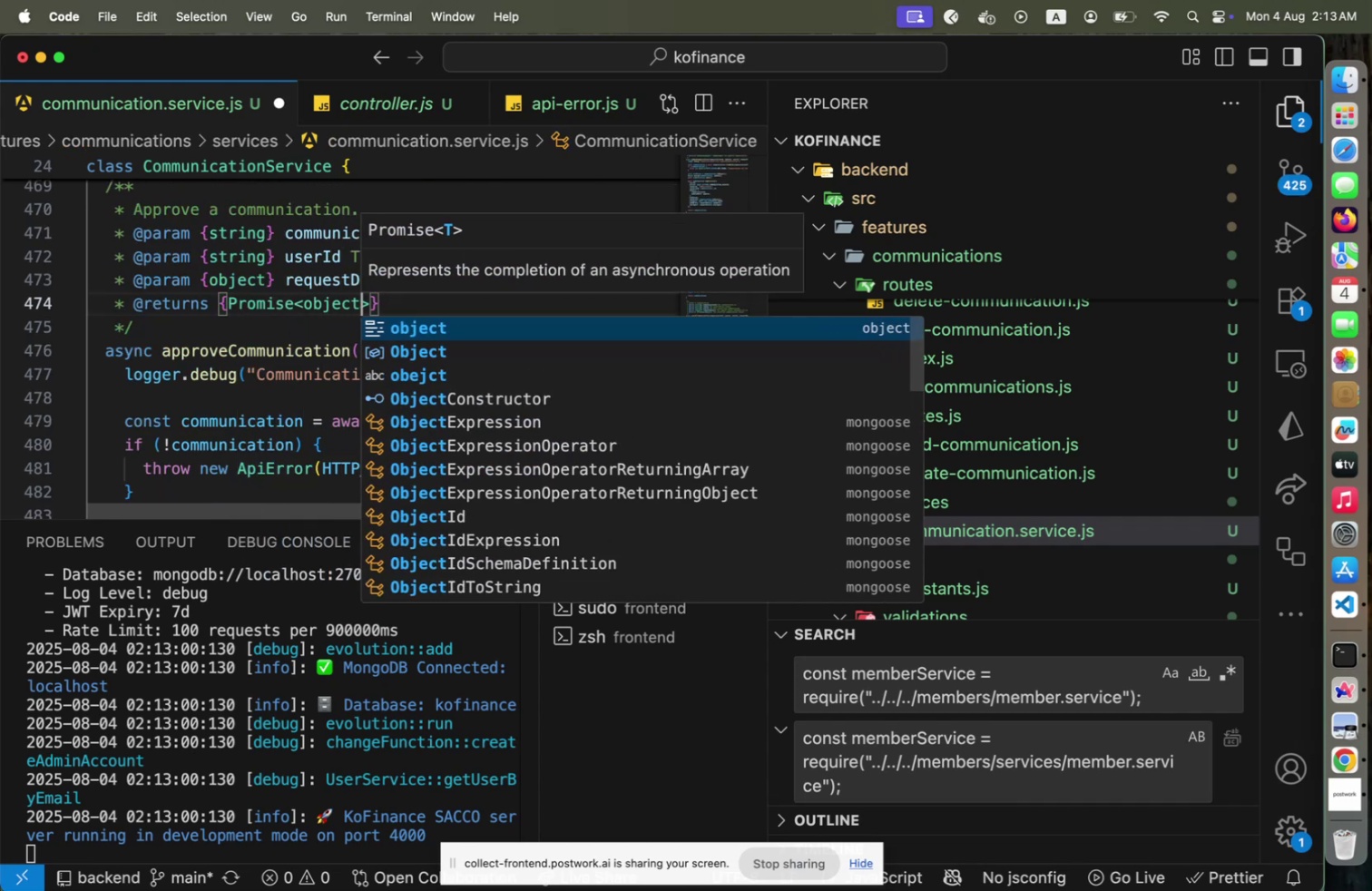 
key(ArrowRight)
 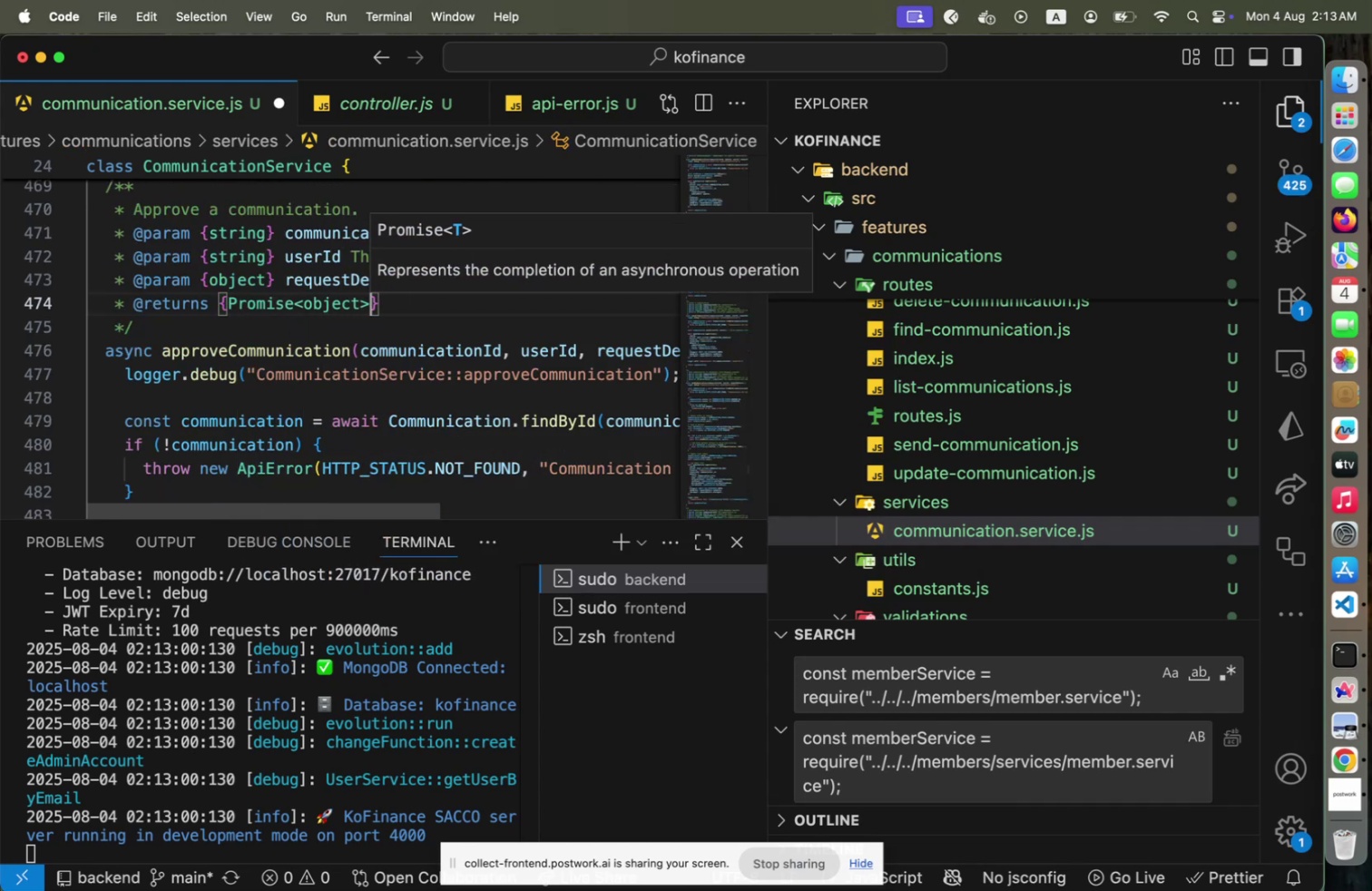 
key(ArrowRight)
 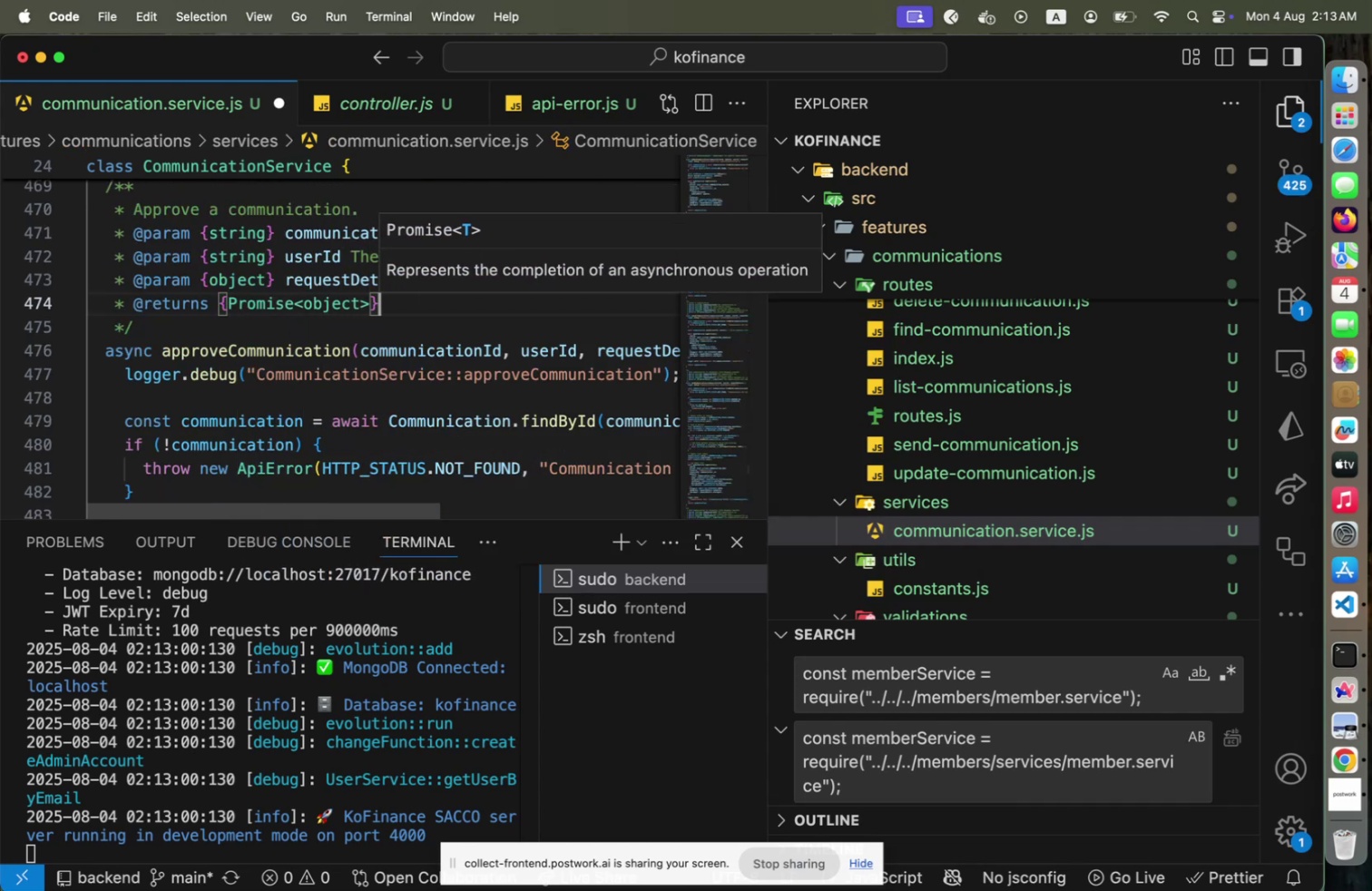 
type( The communication approved [End])
key(Backspace)
type( object.[Home])
 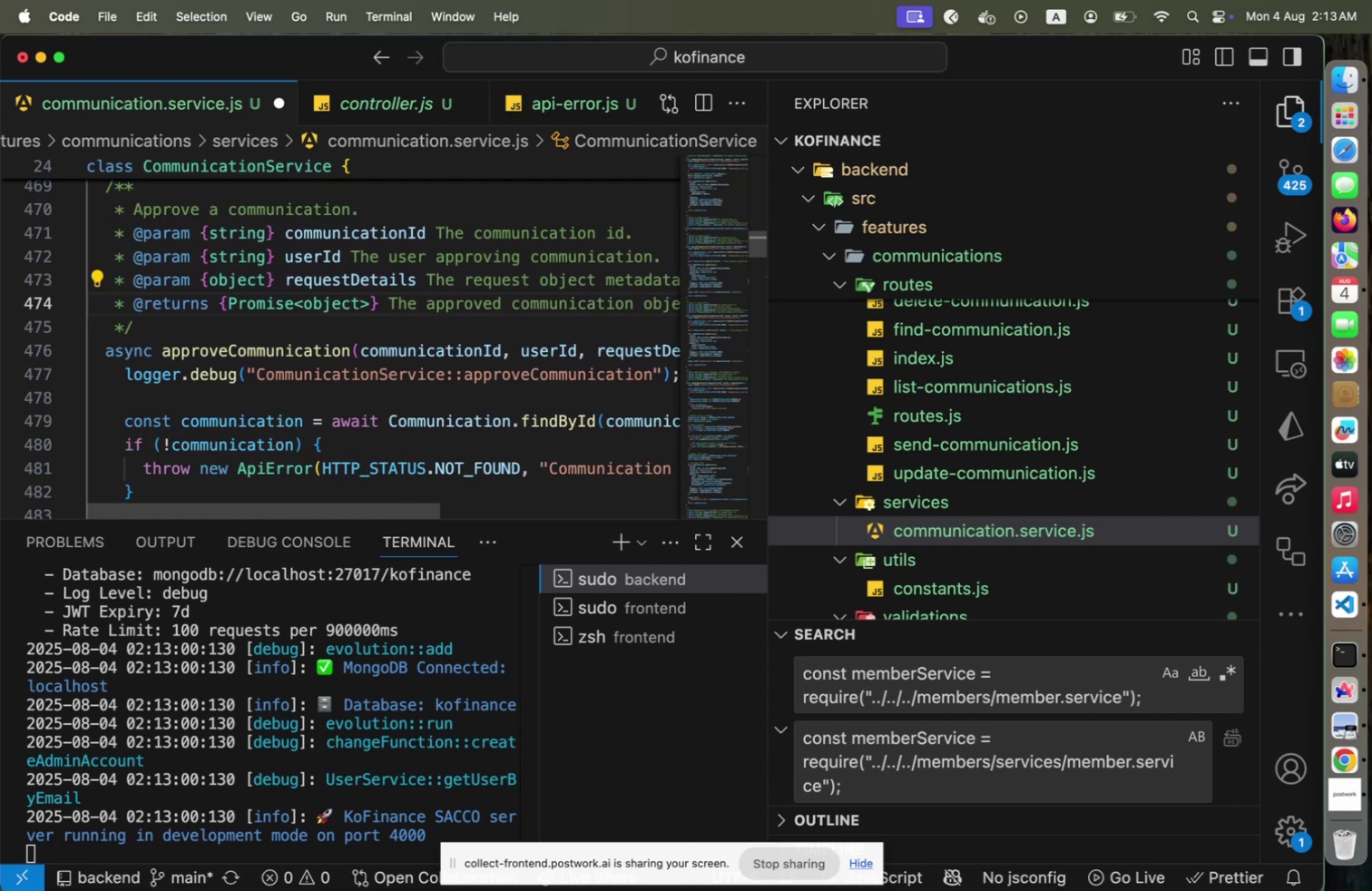 
hold_key(key=ArrowLeft, duration=1.51)
 